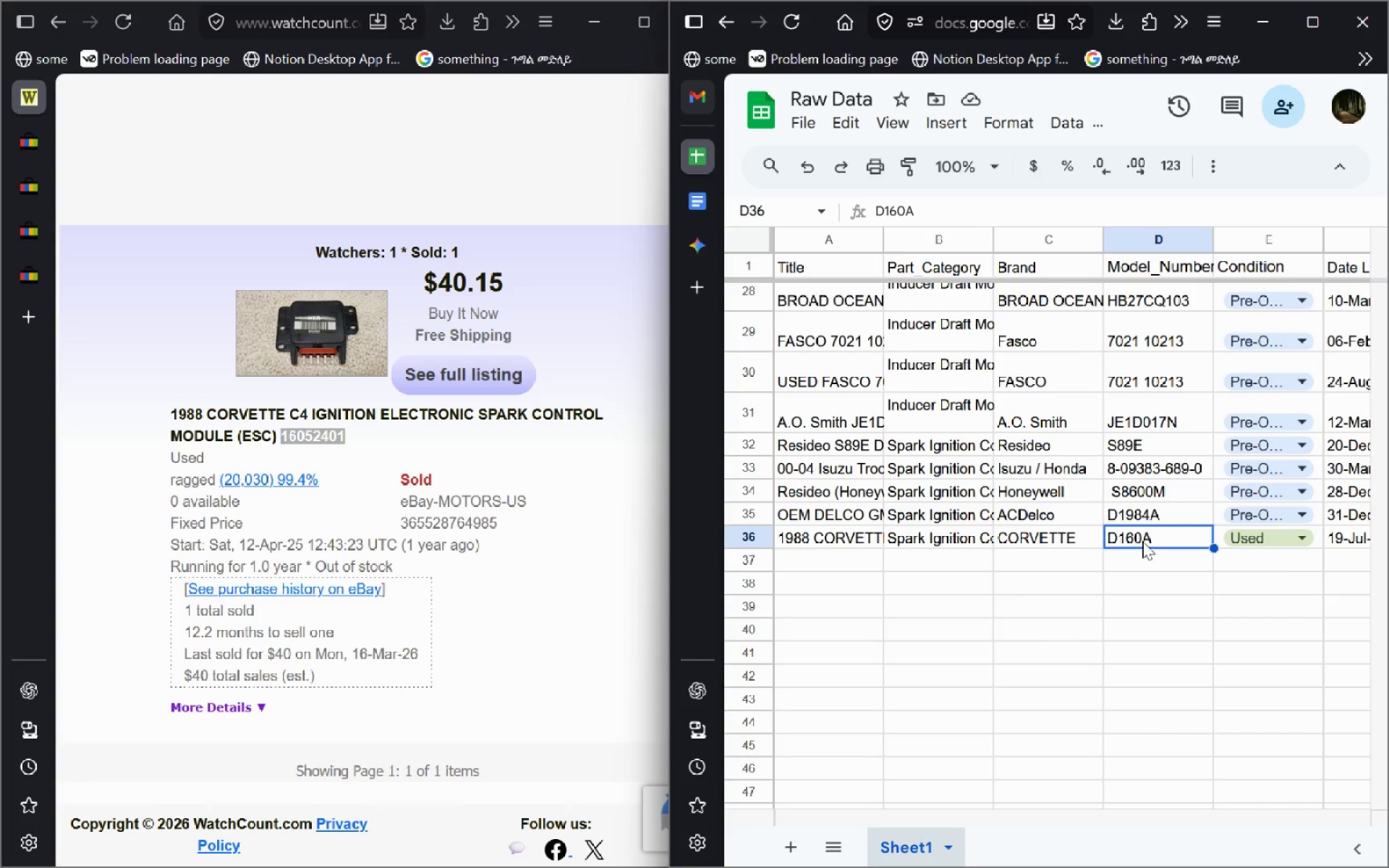 
key(Control+V)
 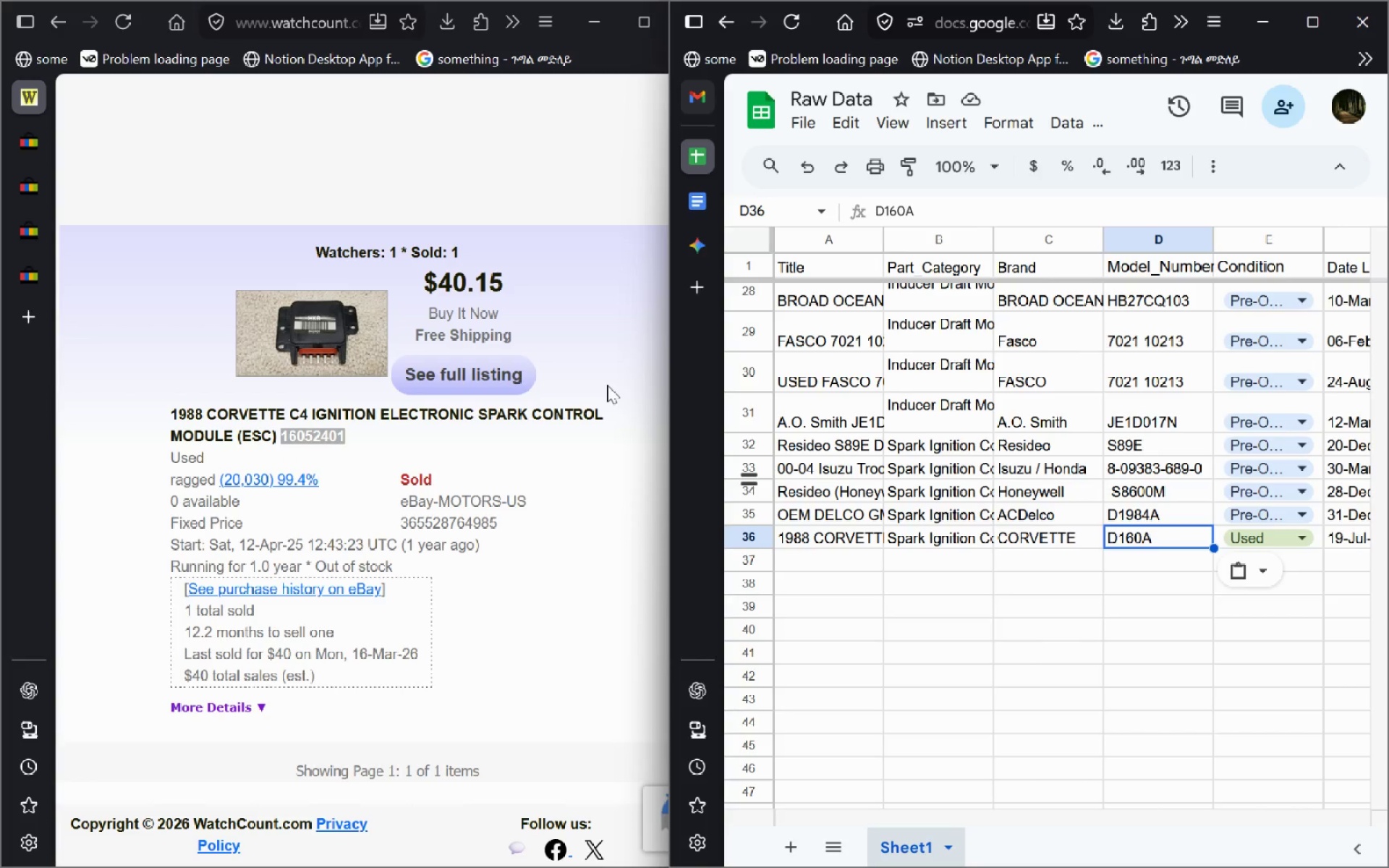 
key(Control+V)
 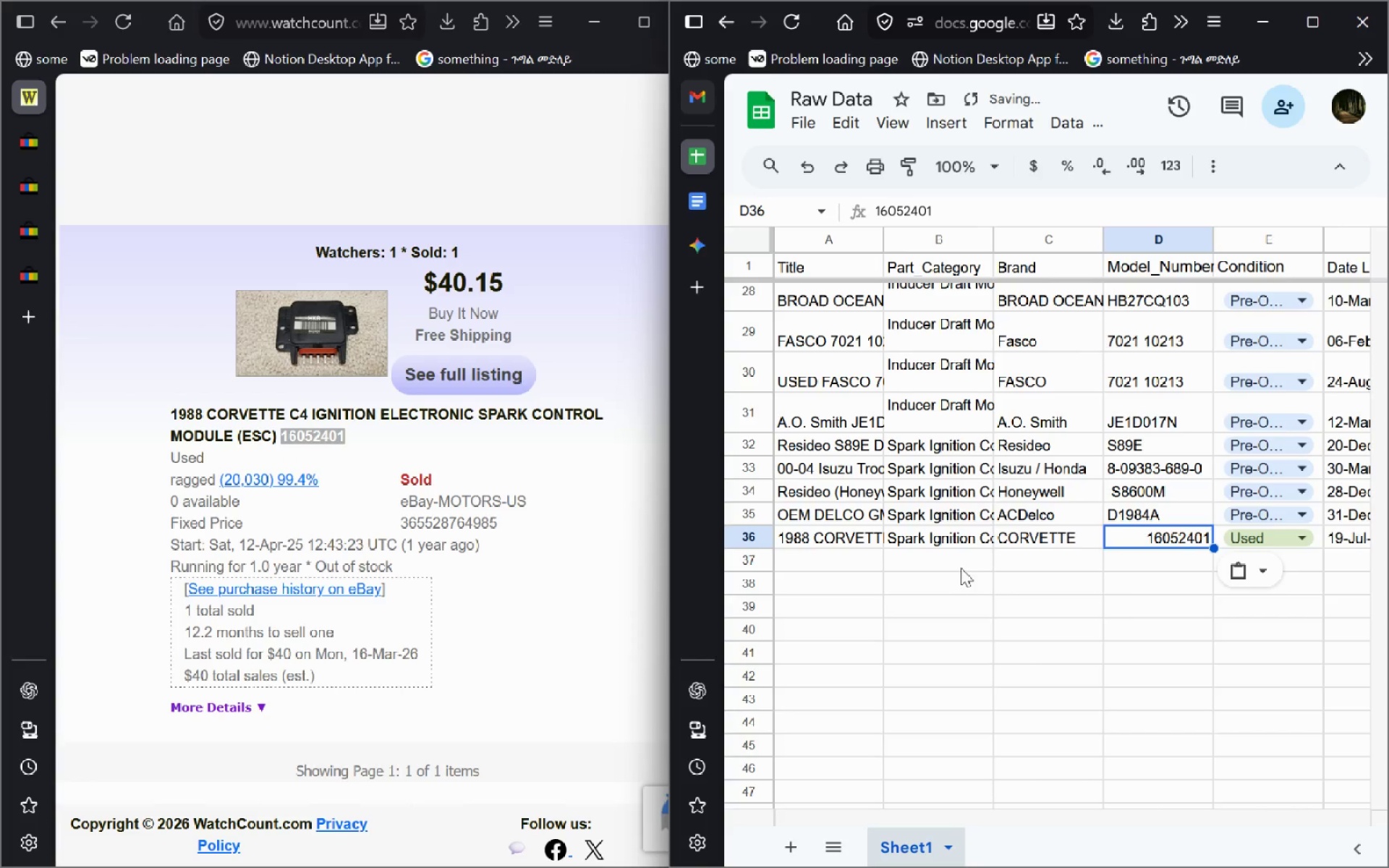 
left_click([1149, 599])
 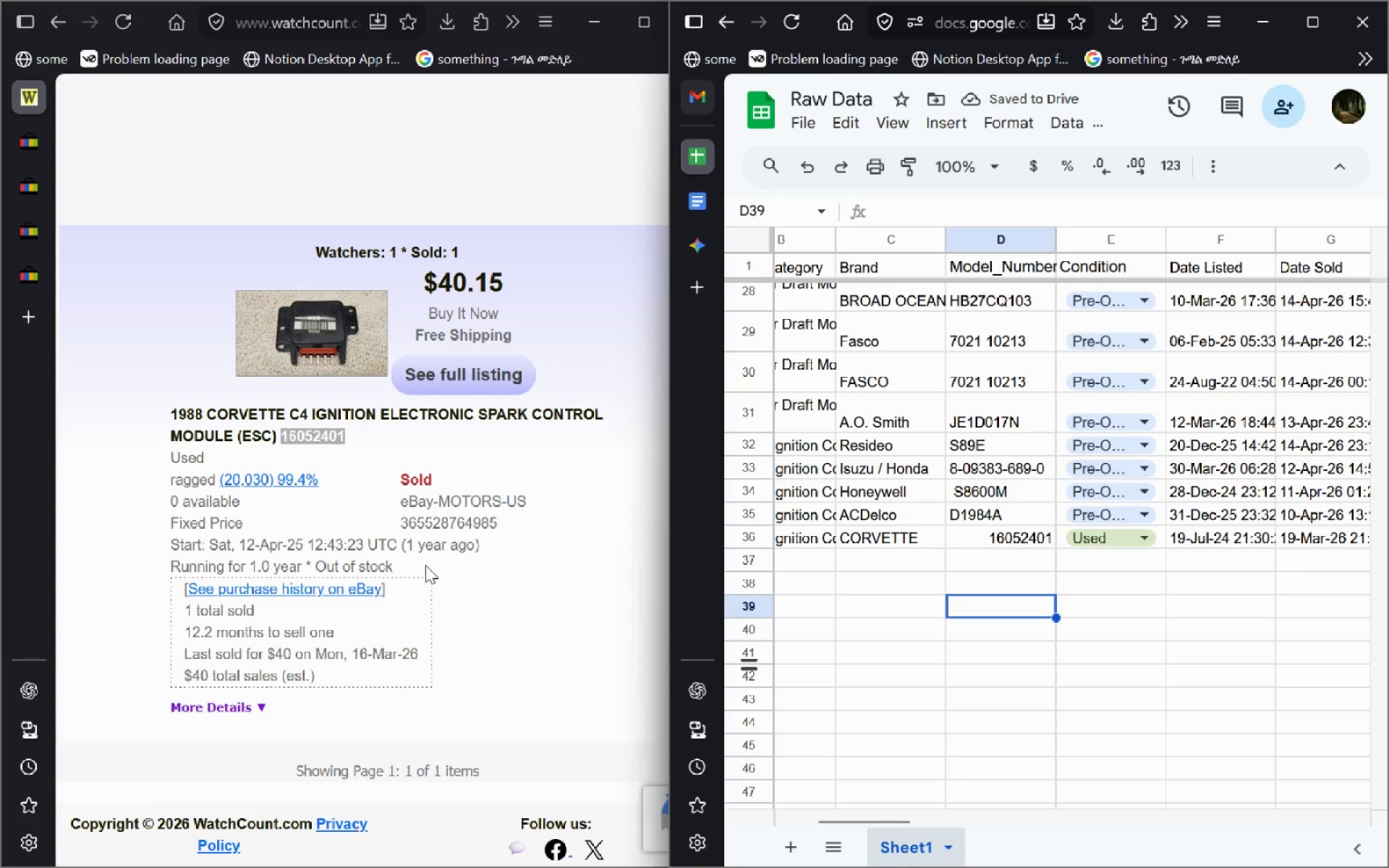 
wait(8.74)
 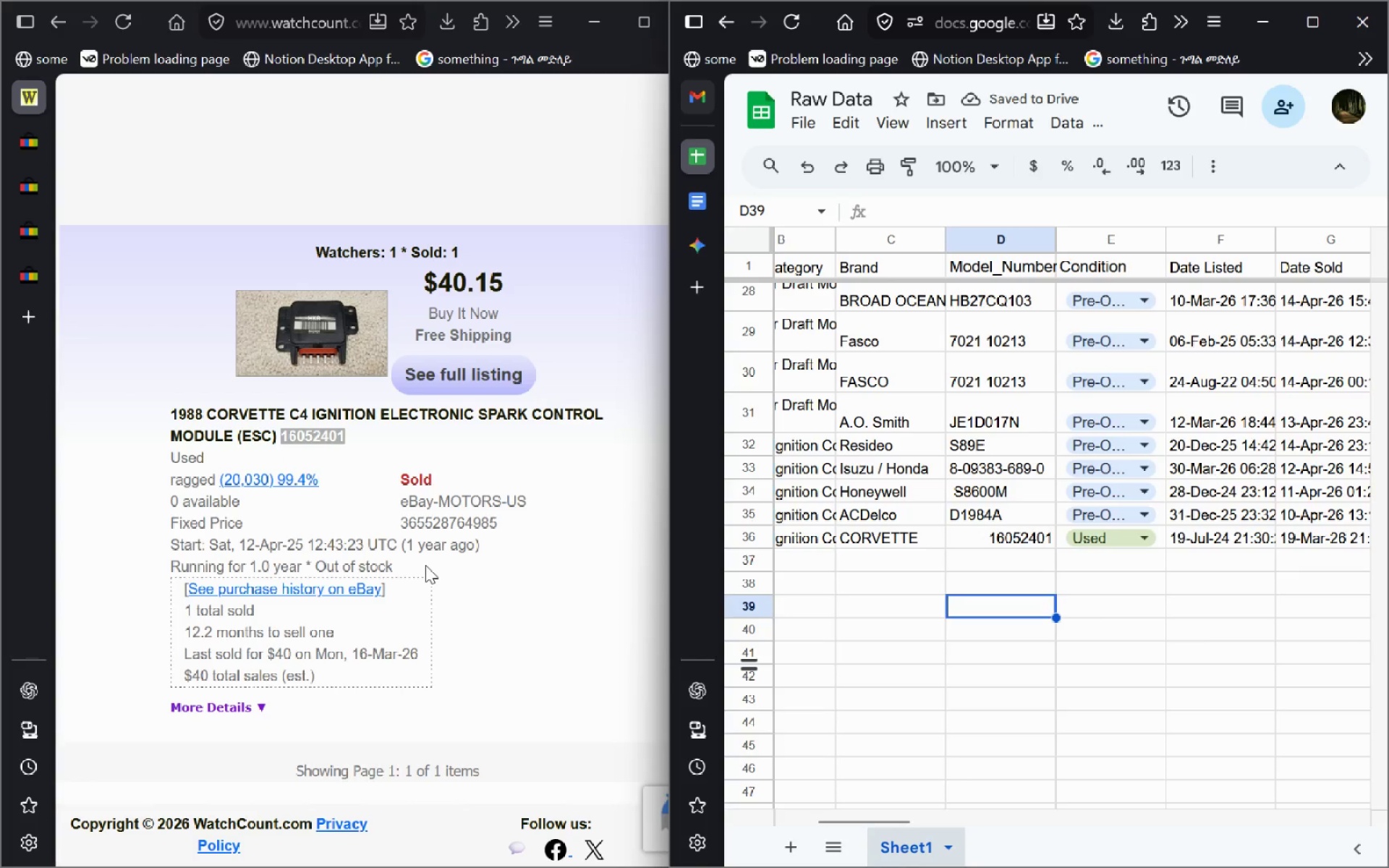 
left_click([21, 291])
 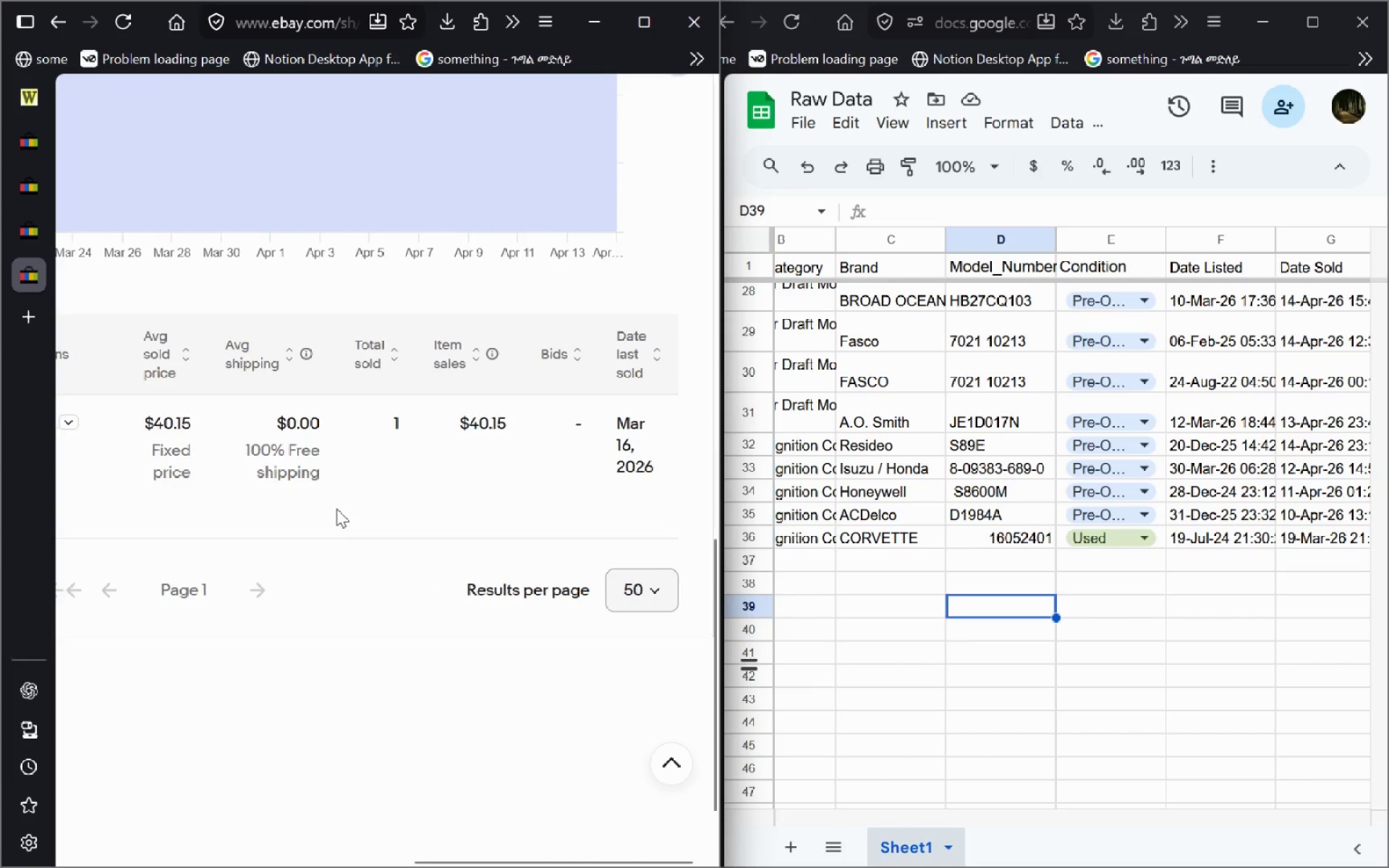 
left_click_drag(start_coordinate=[663, 467], to_coordinate=[616, 421])
 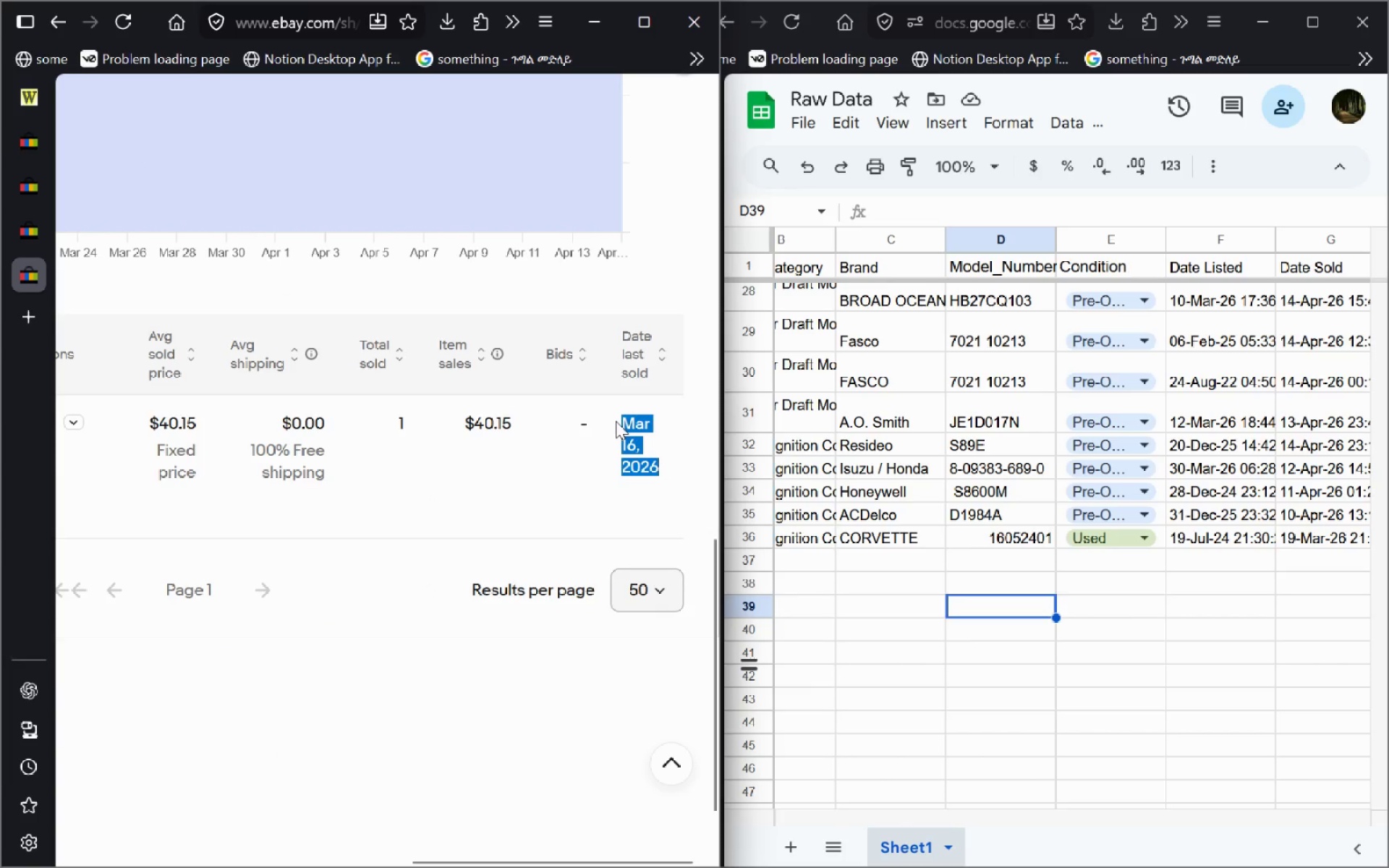 
key(Control+C)
 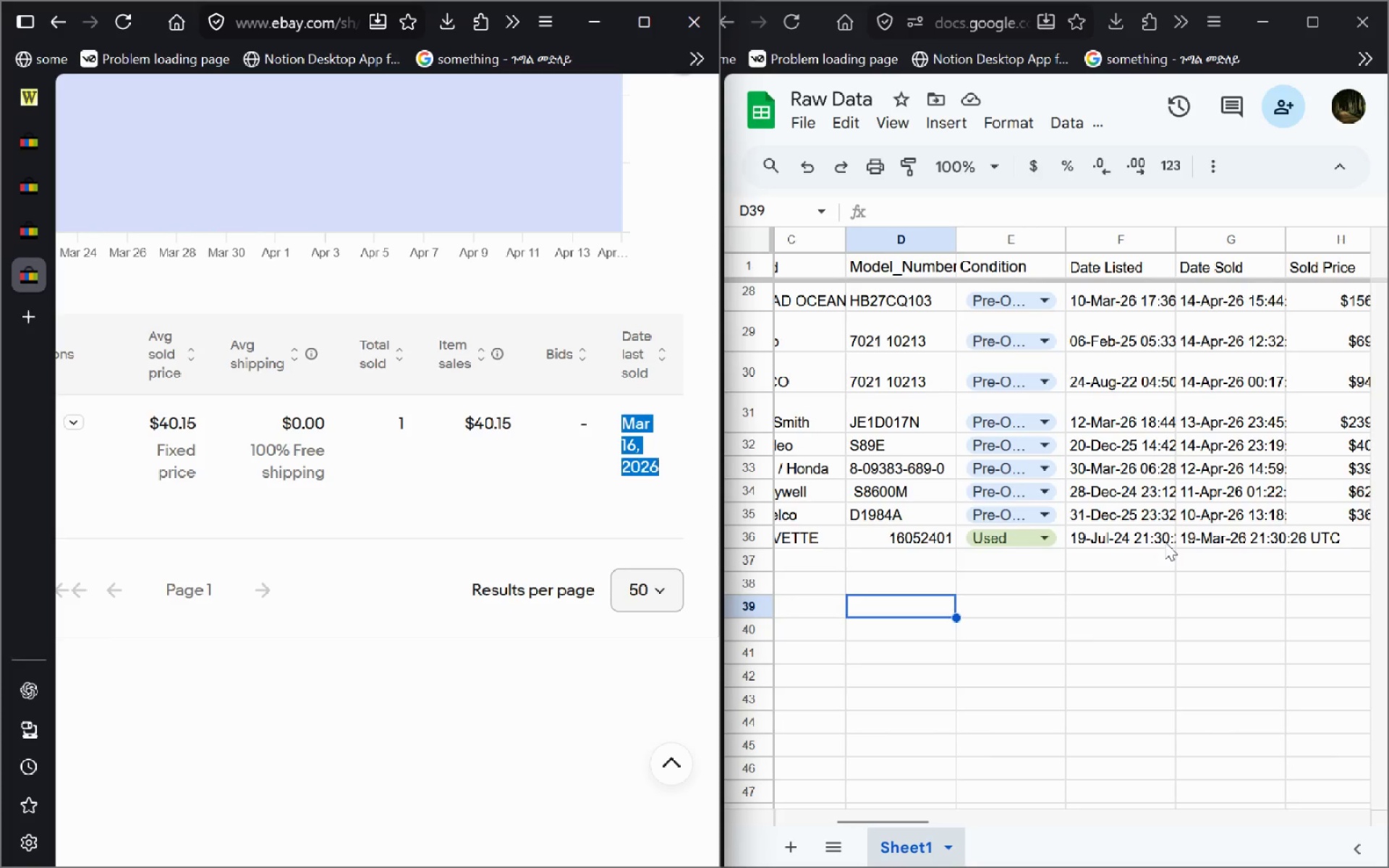 
wait(5.84)
 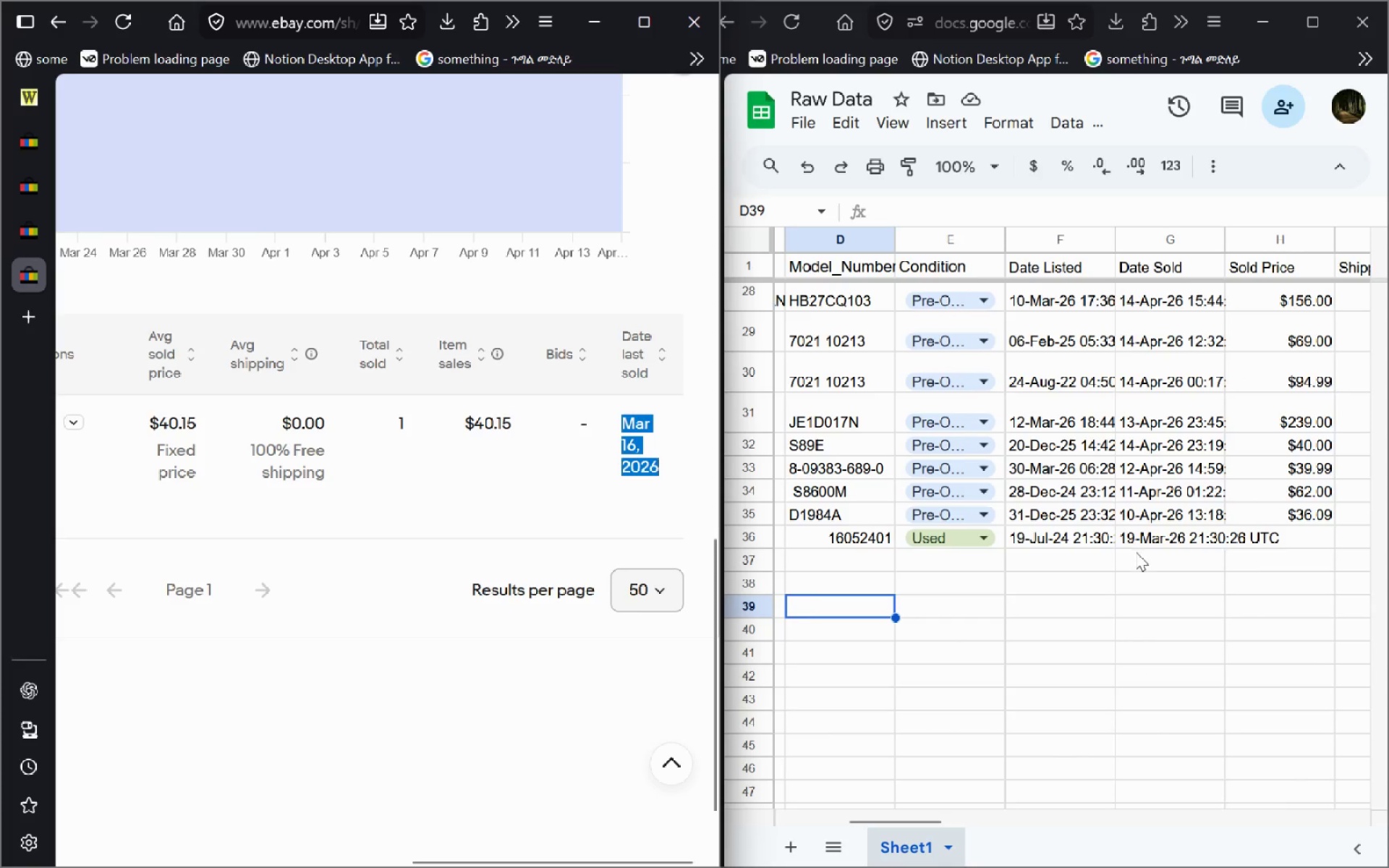 
double_click([1204, 539])
 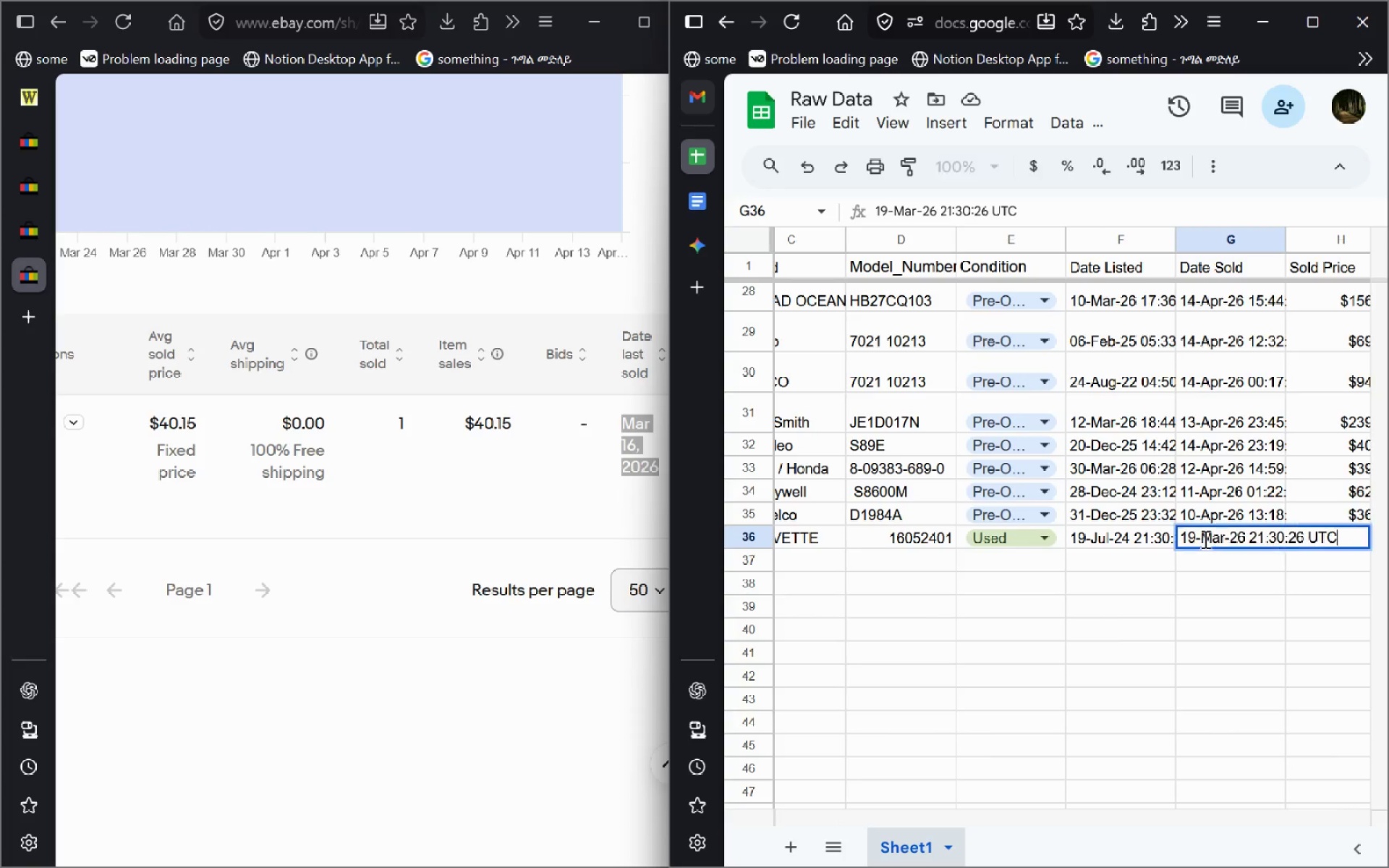 
key(Control+A)
 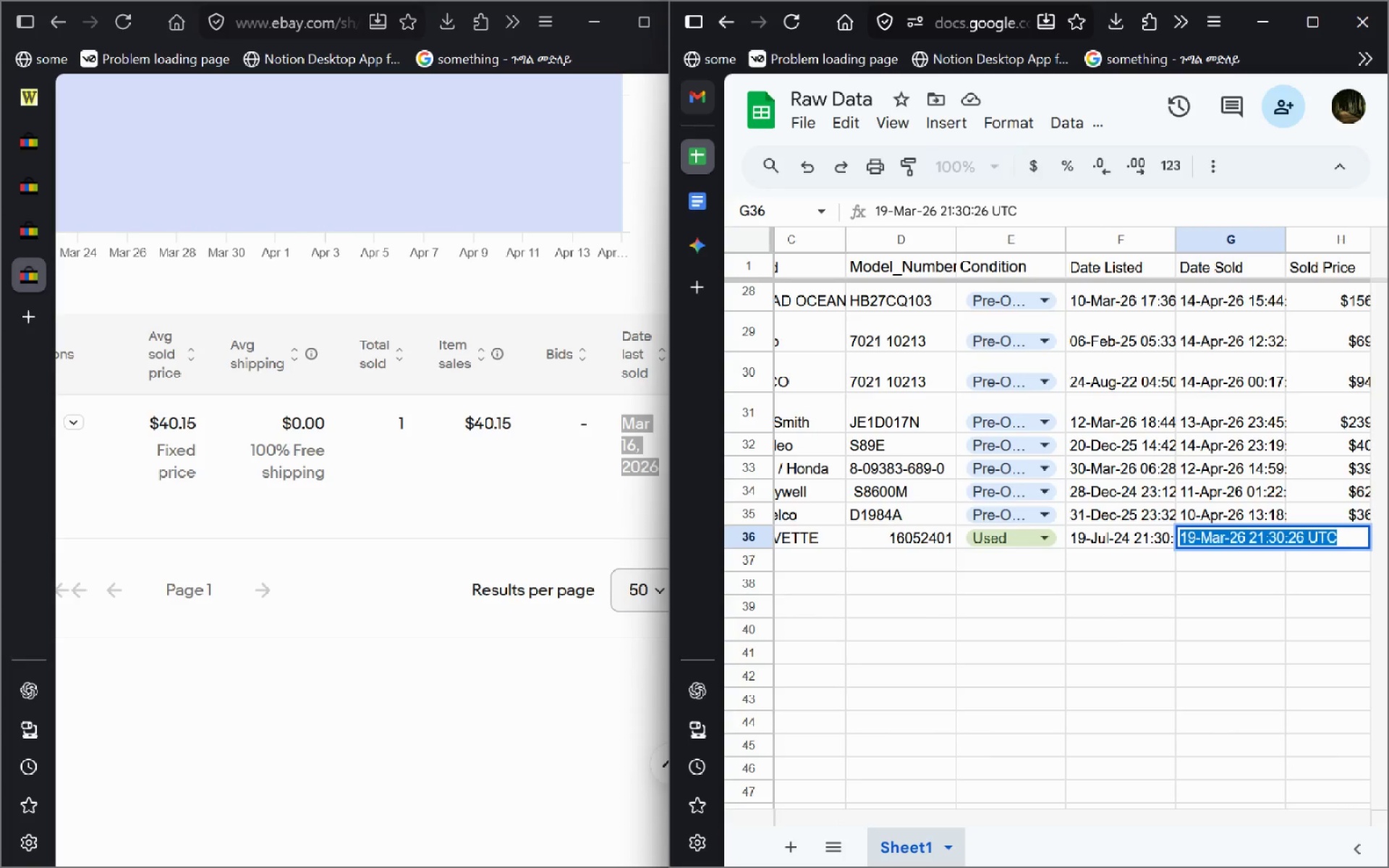 
key(Control+V)
 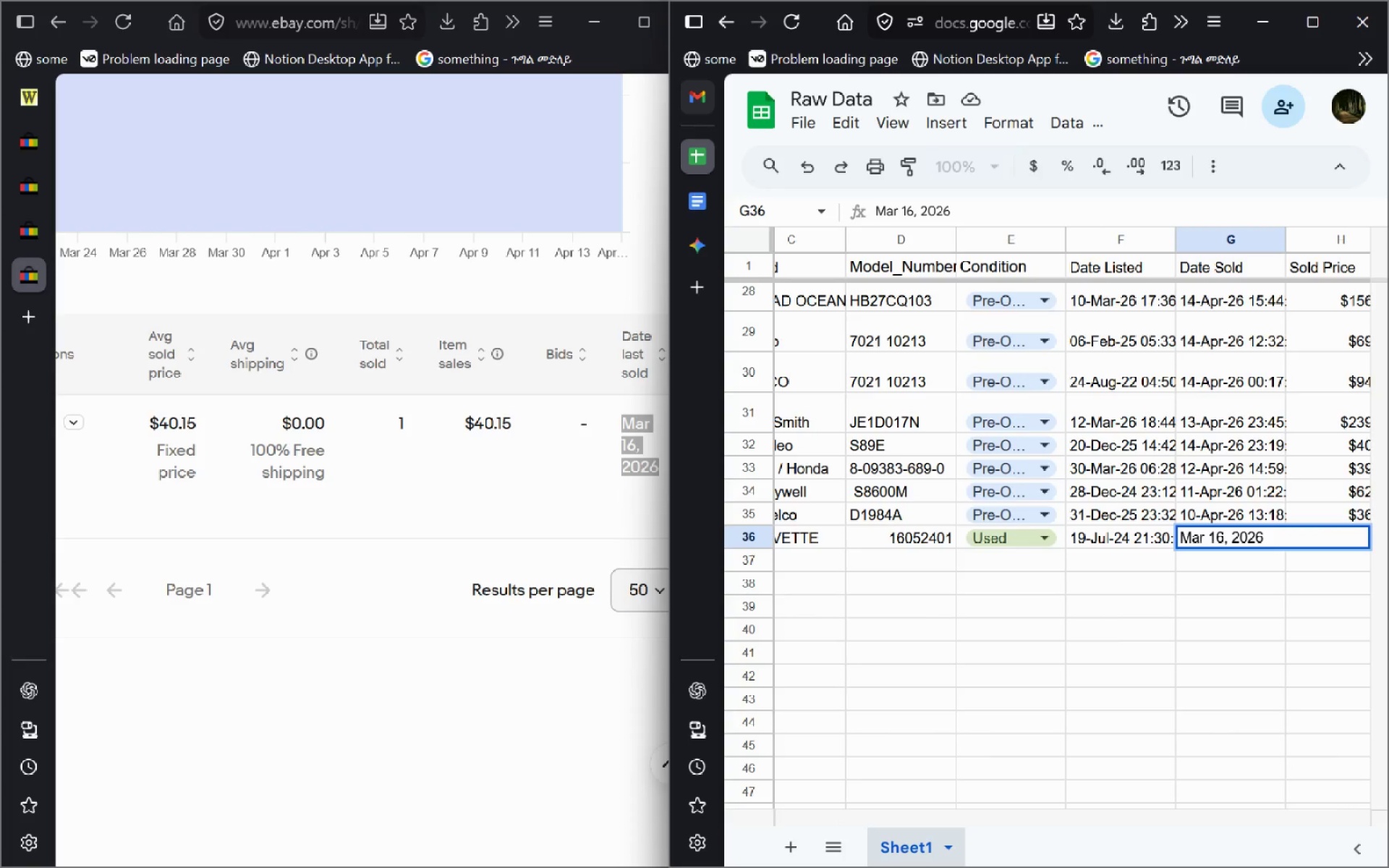 
key(Enter)
 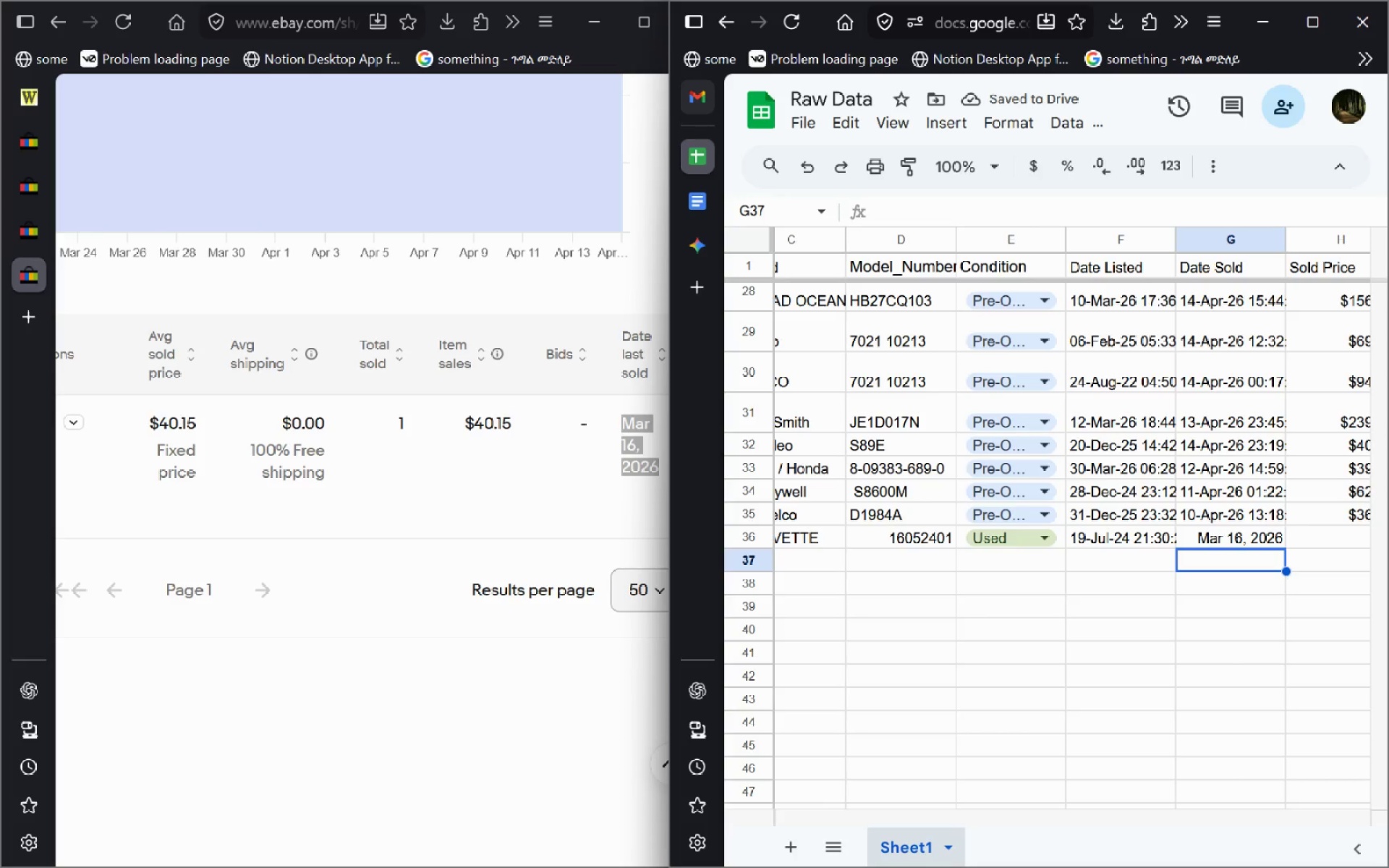 
mouse_move([1066, 549])
 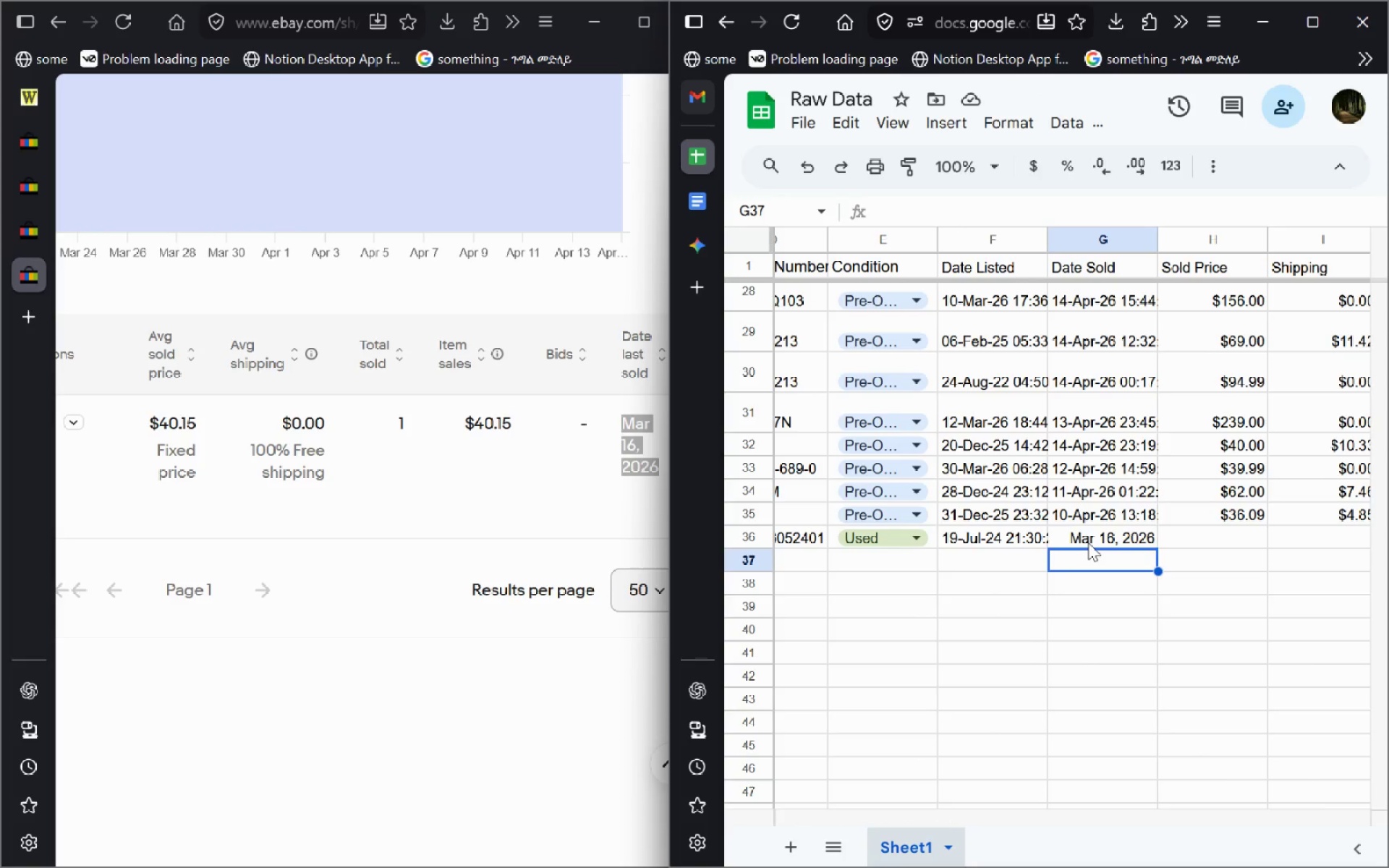 
double_click([1088, 542])
 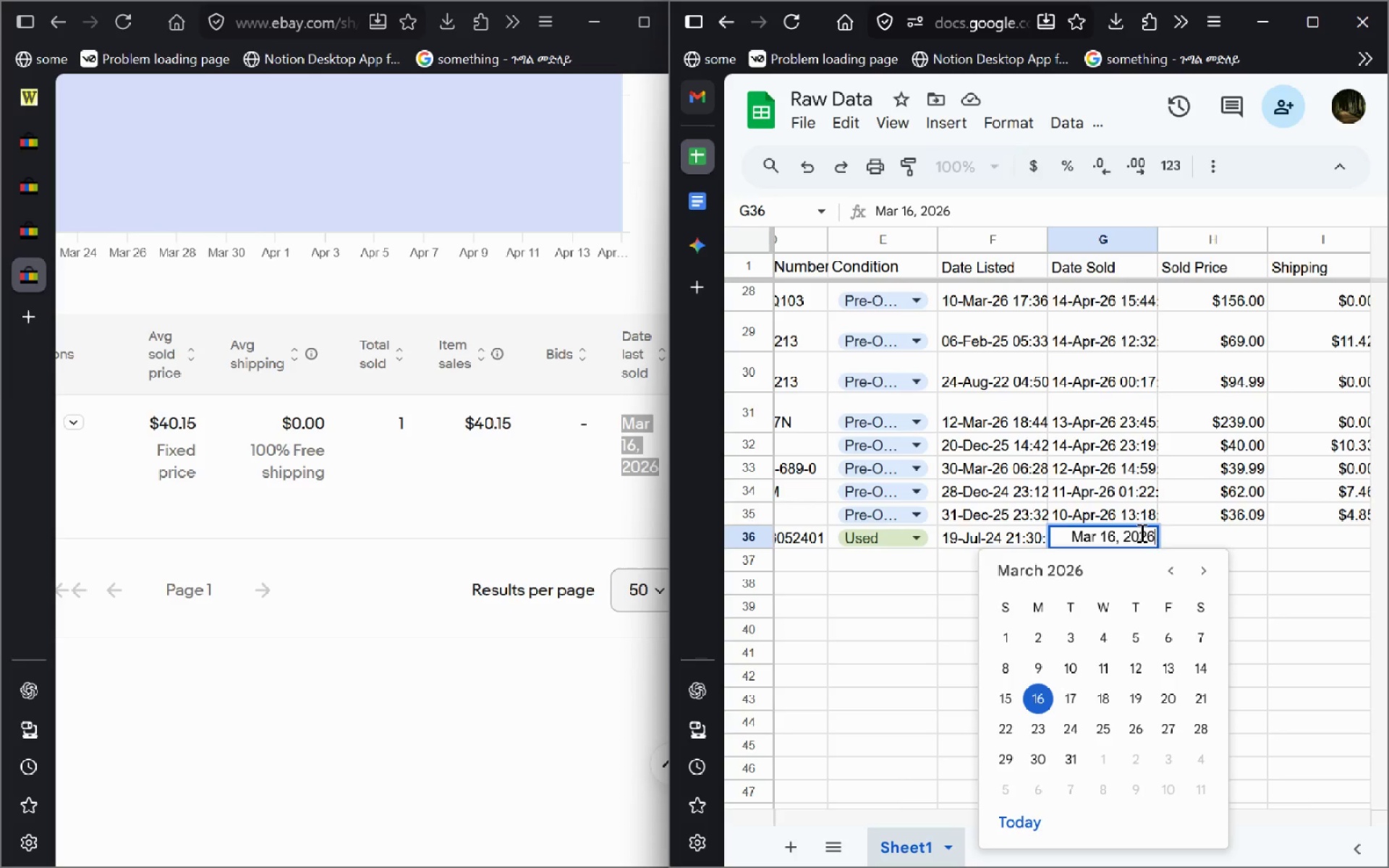 
key(Control+A)
 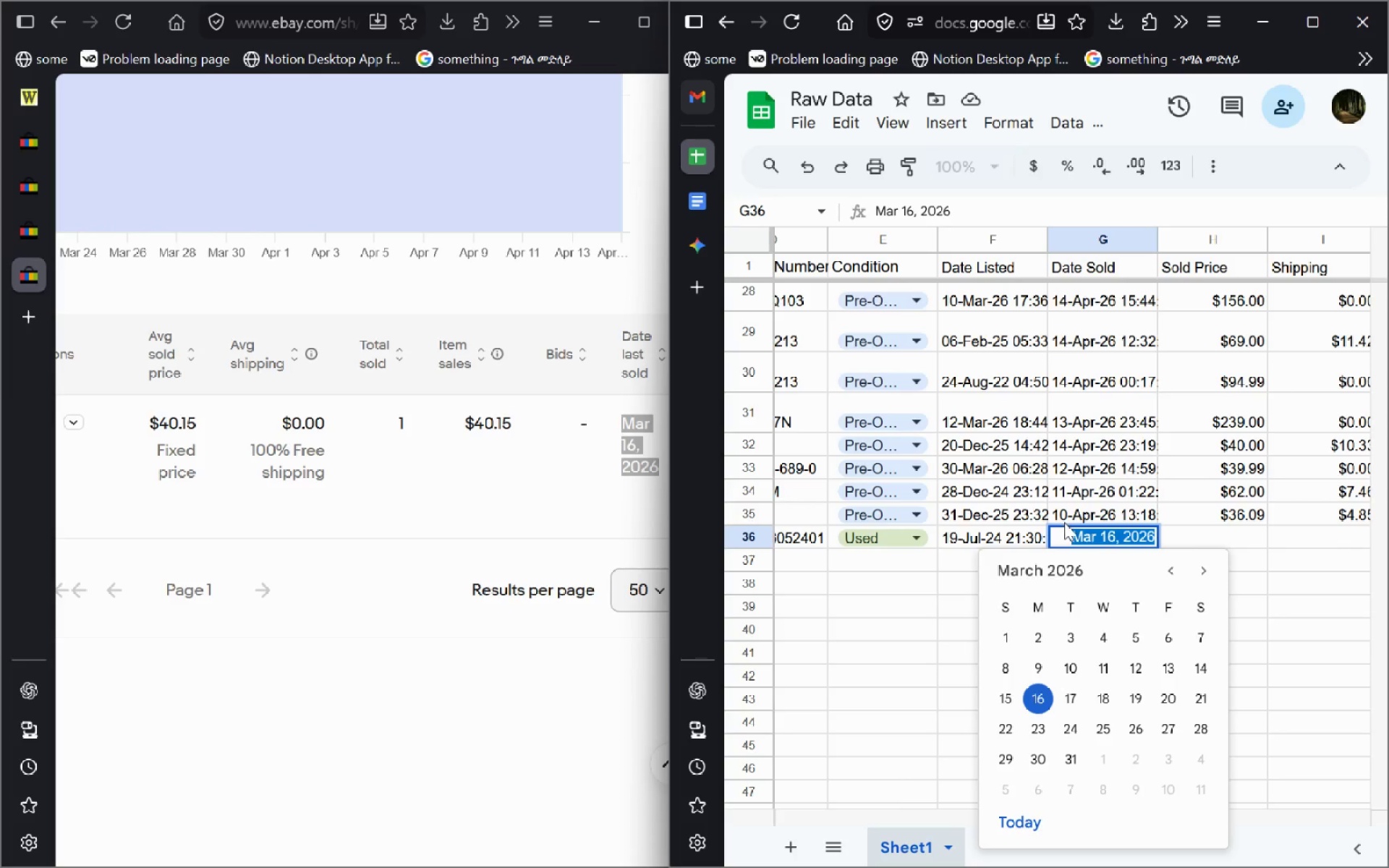 
left_click([1076, 540])
 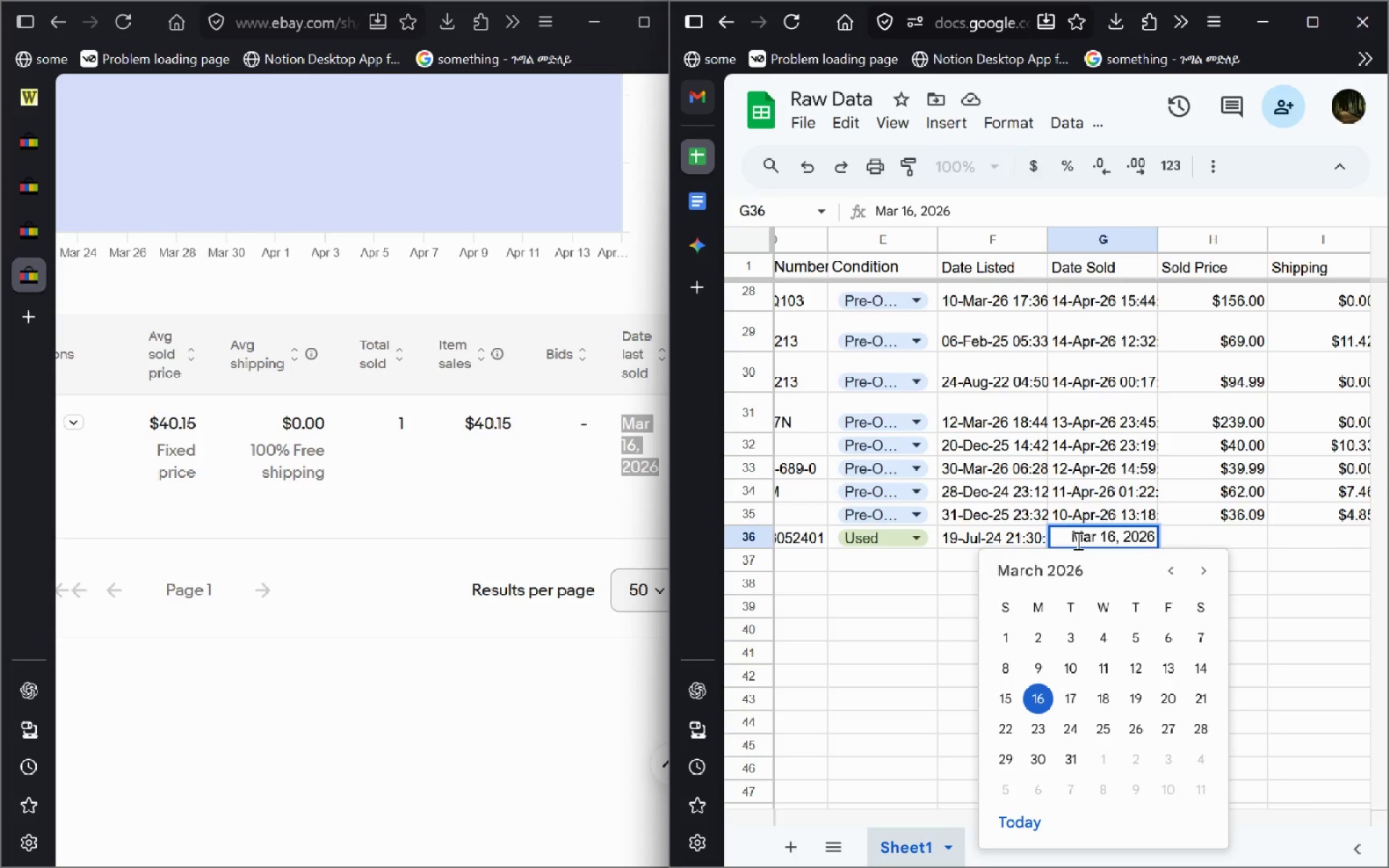 
type(16-)
 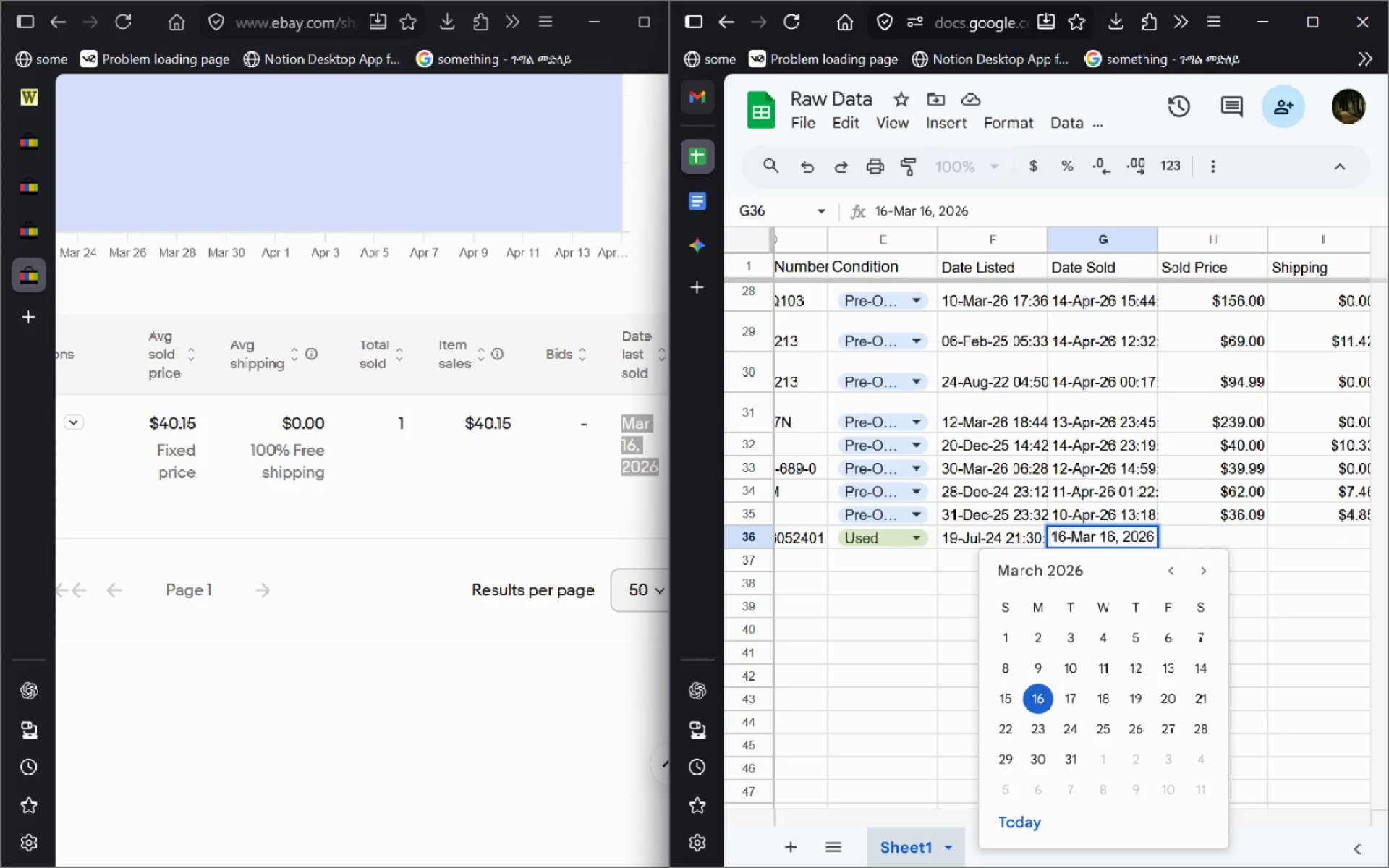 
key(ArrowRight)
 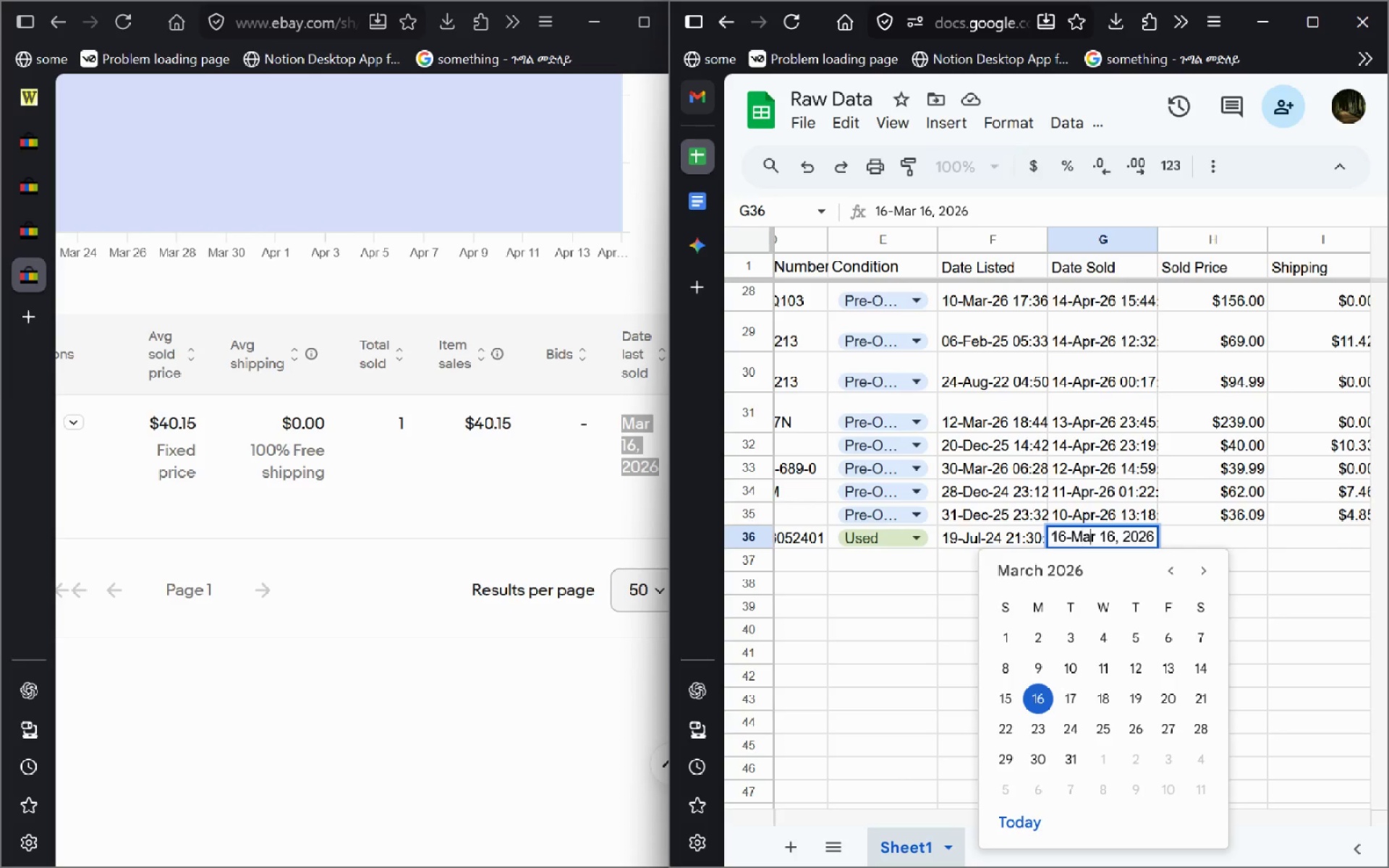 
key(ArrowRight)
 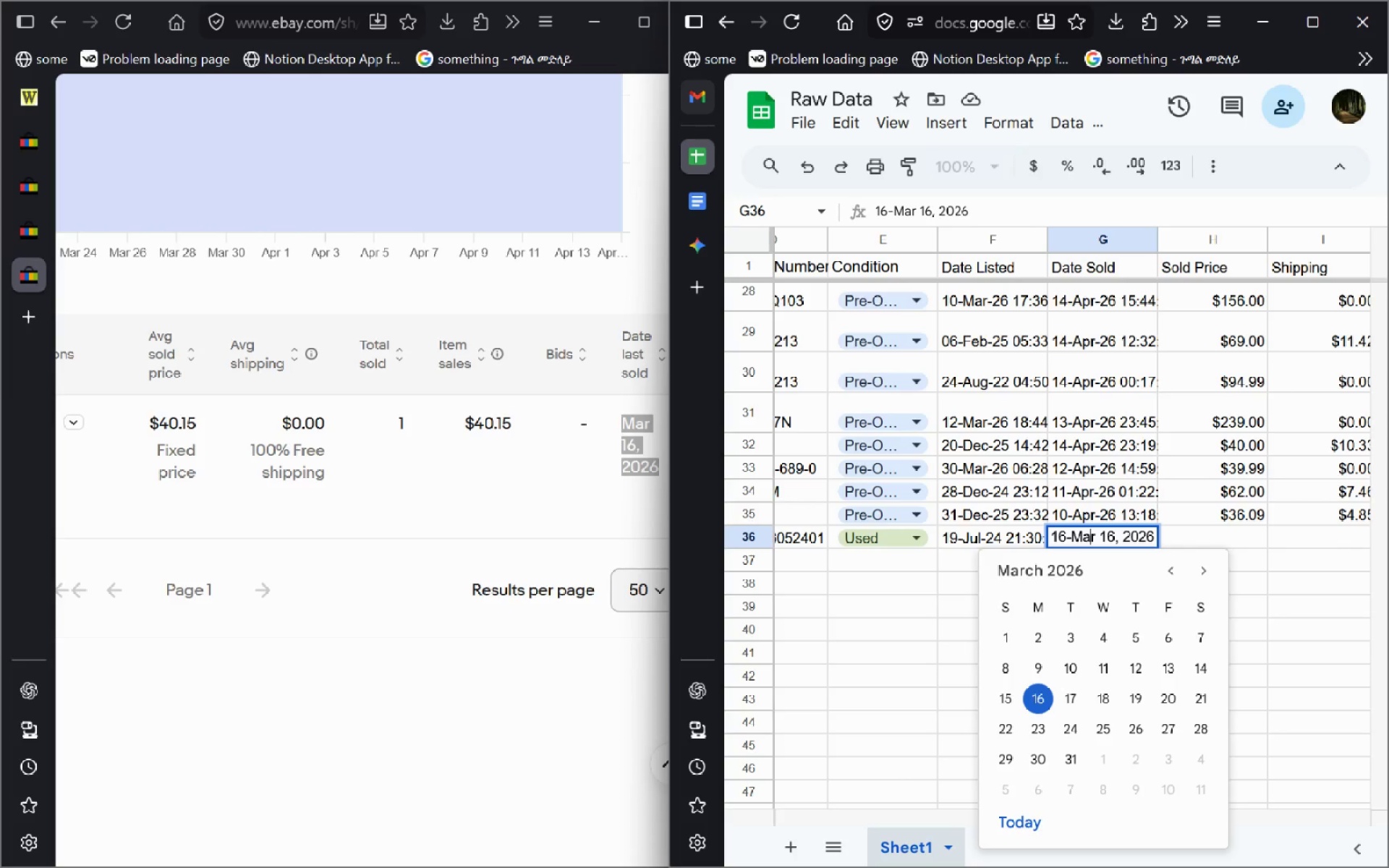 
key(ArrowRight)
 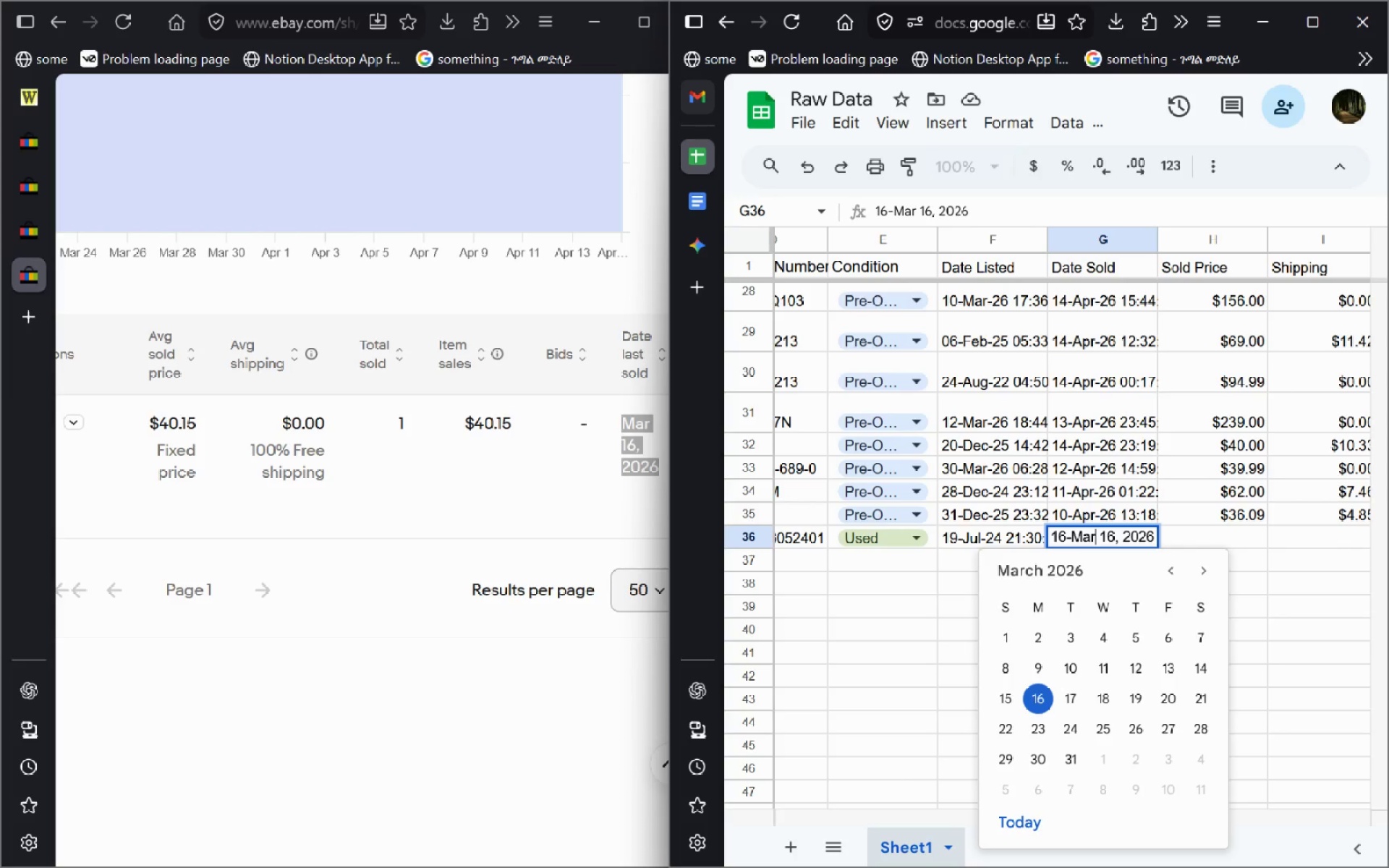 
key(ArrowRight)
 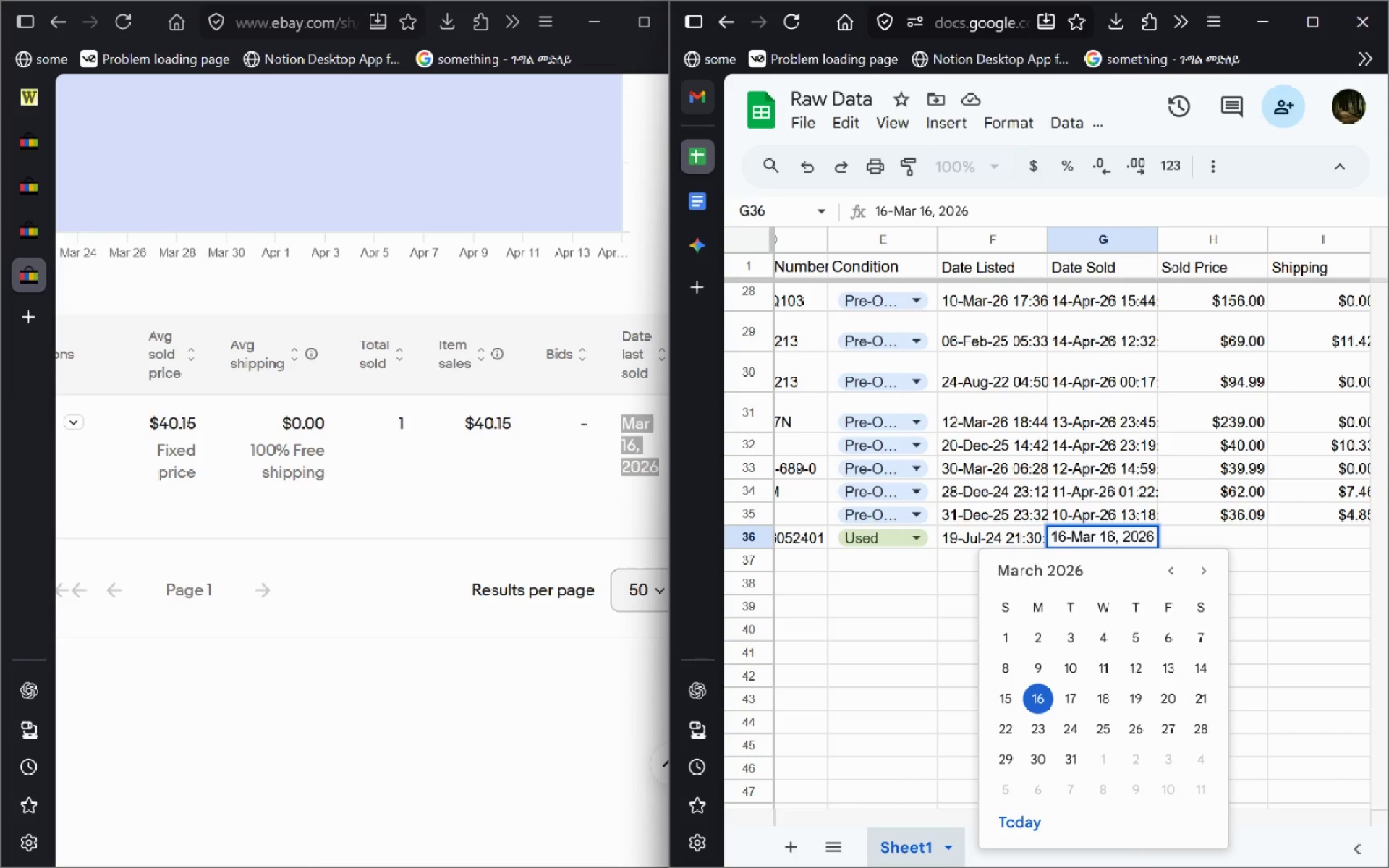 
key(ArrowRight)
 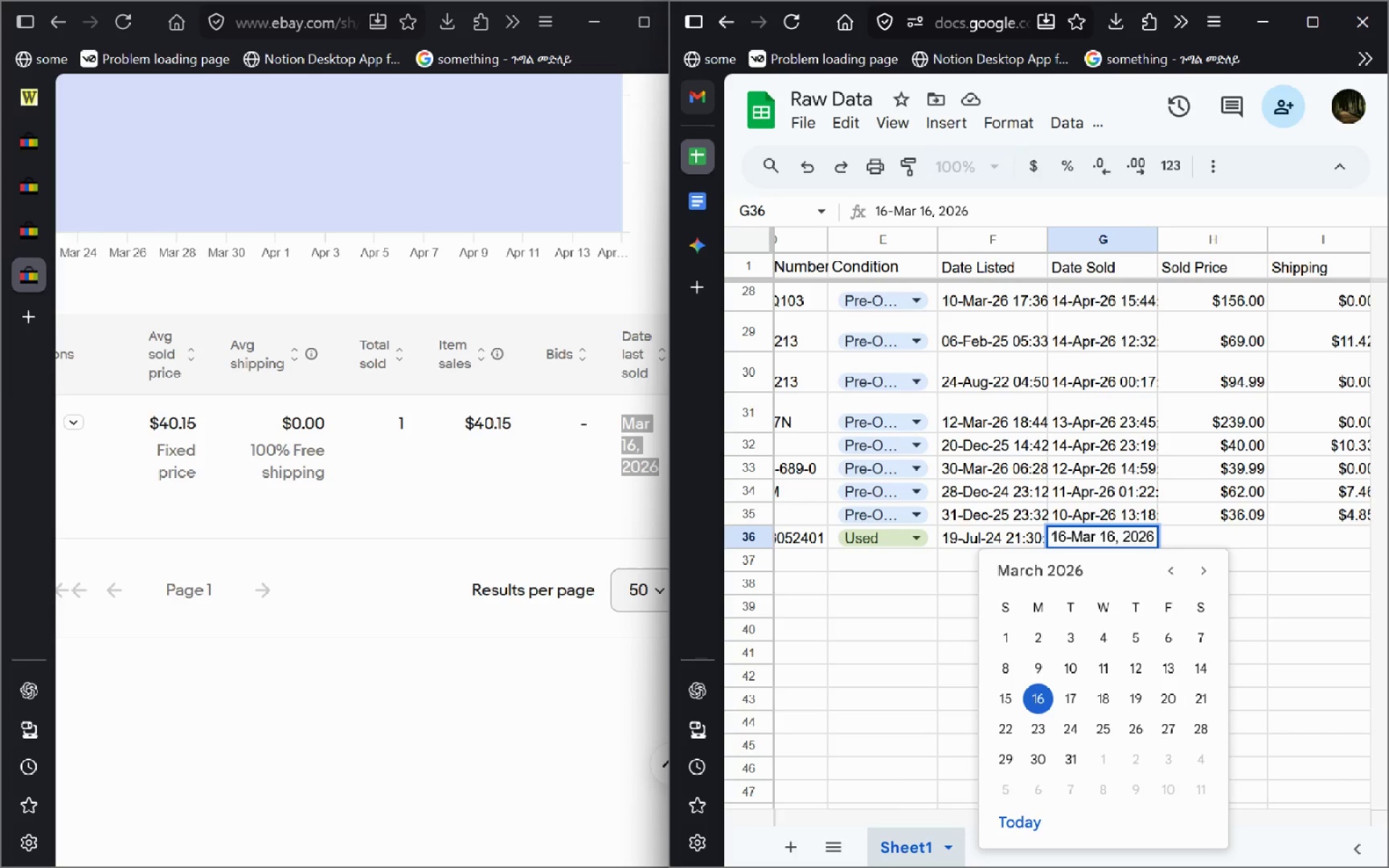 
key(ArrowLeft)
 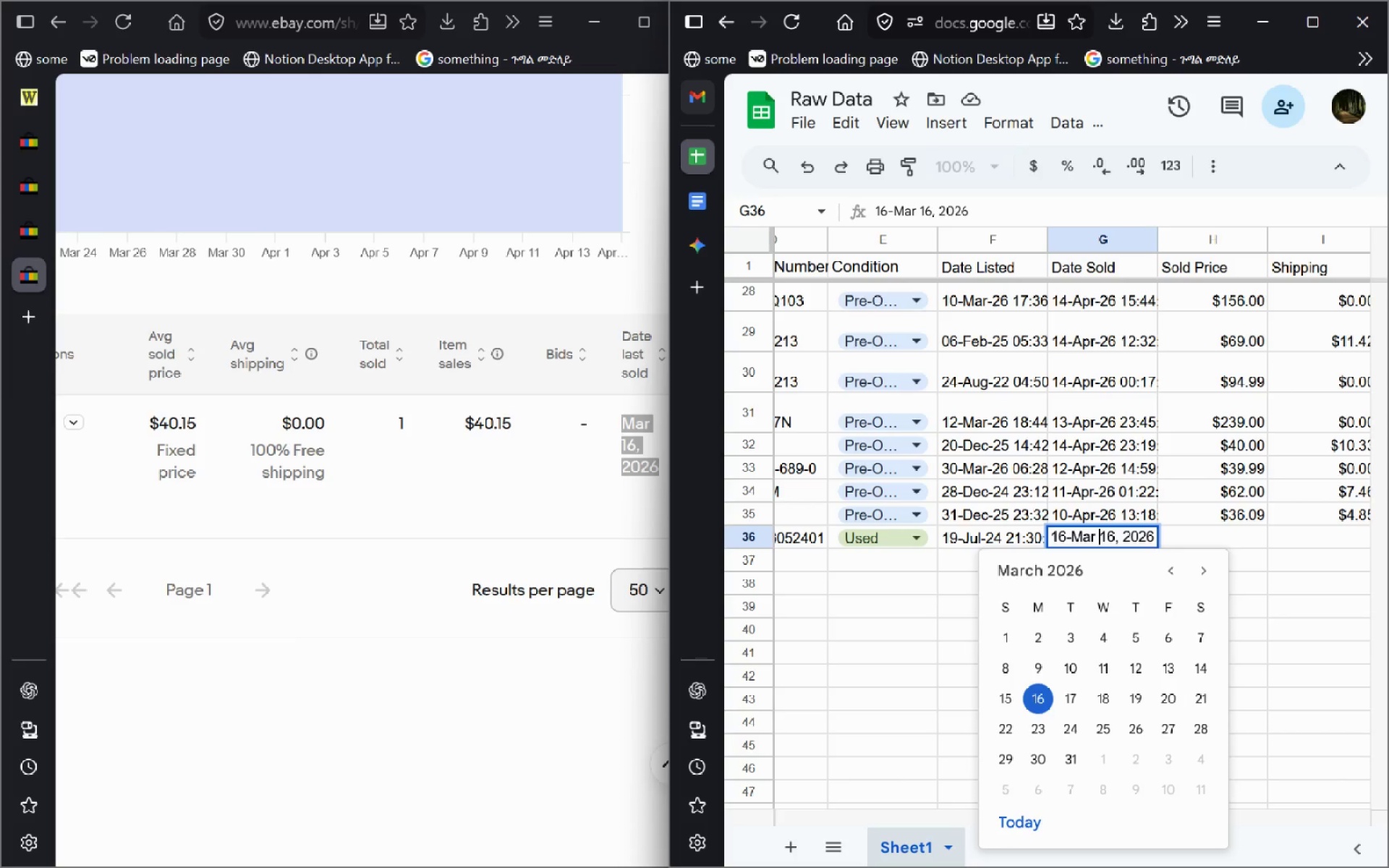 
key(Delete)
 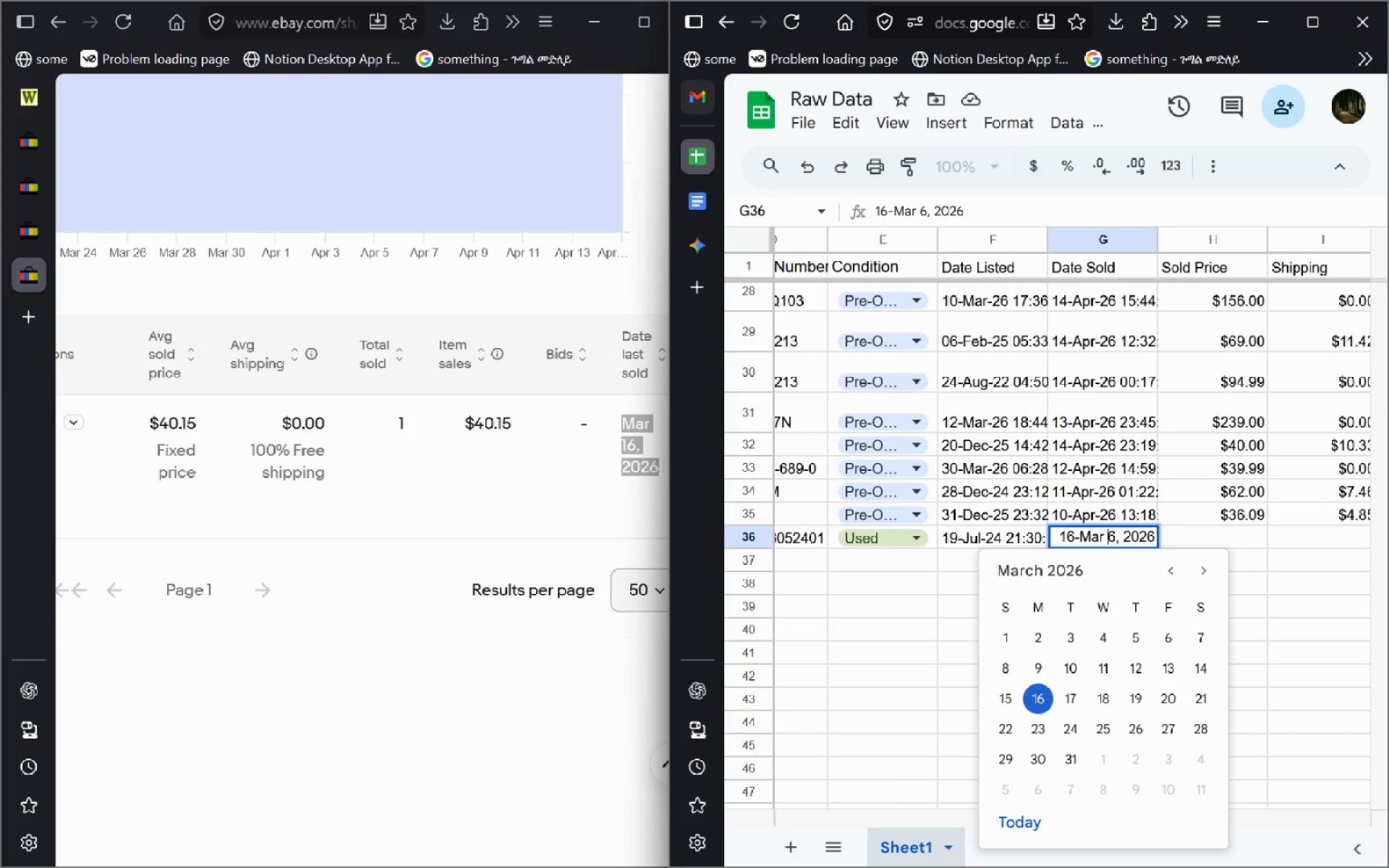 
key(Delete)
 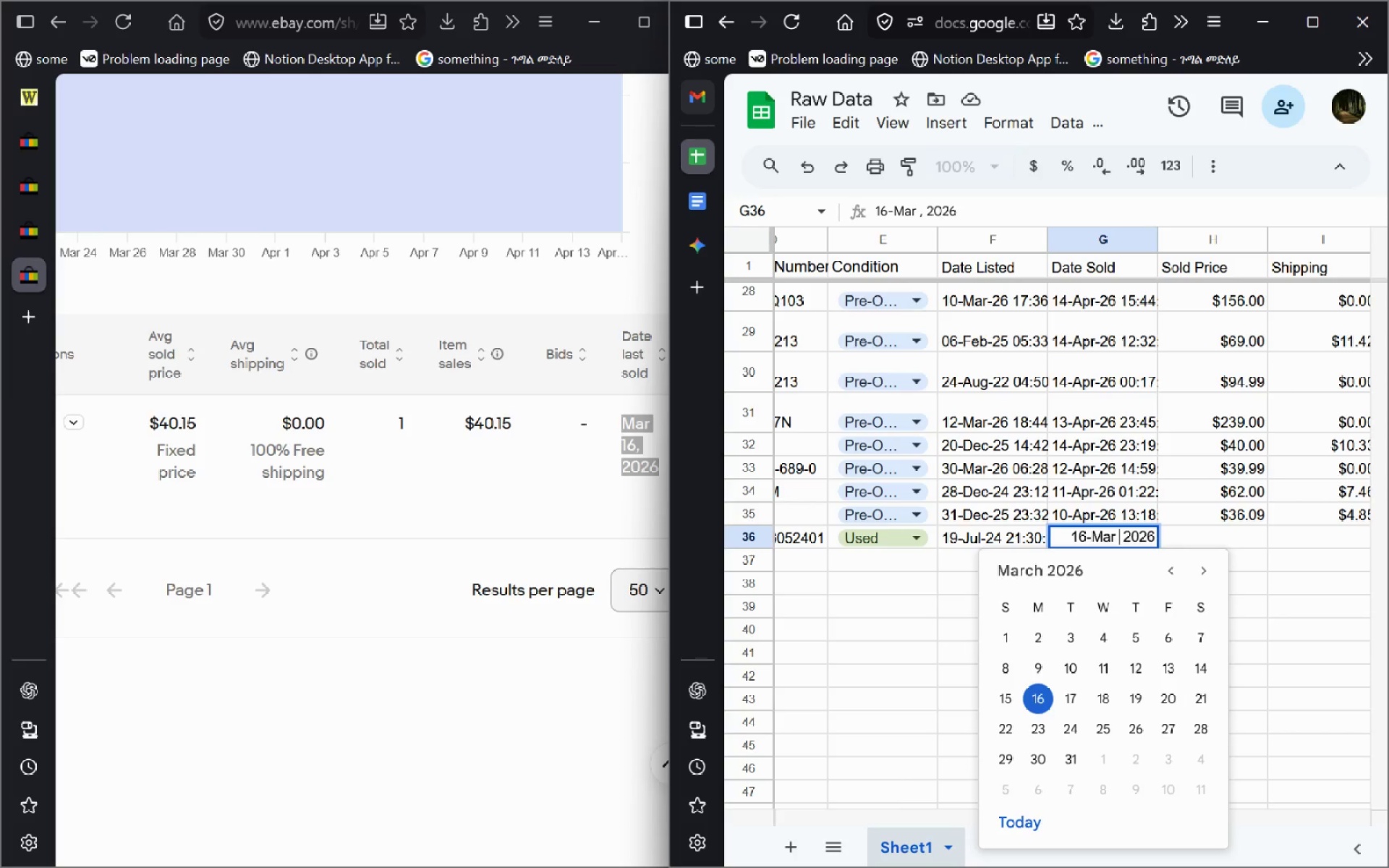 
key(Delete)
 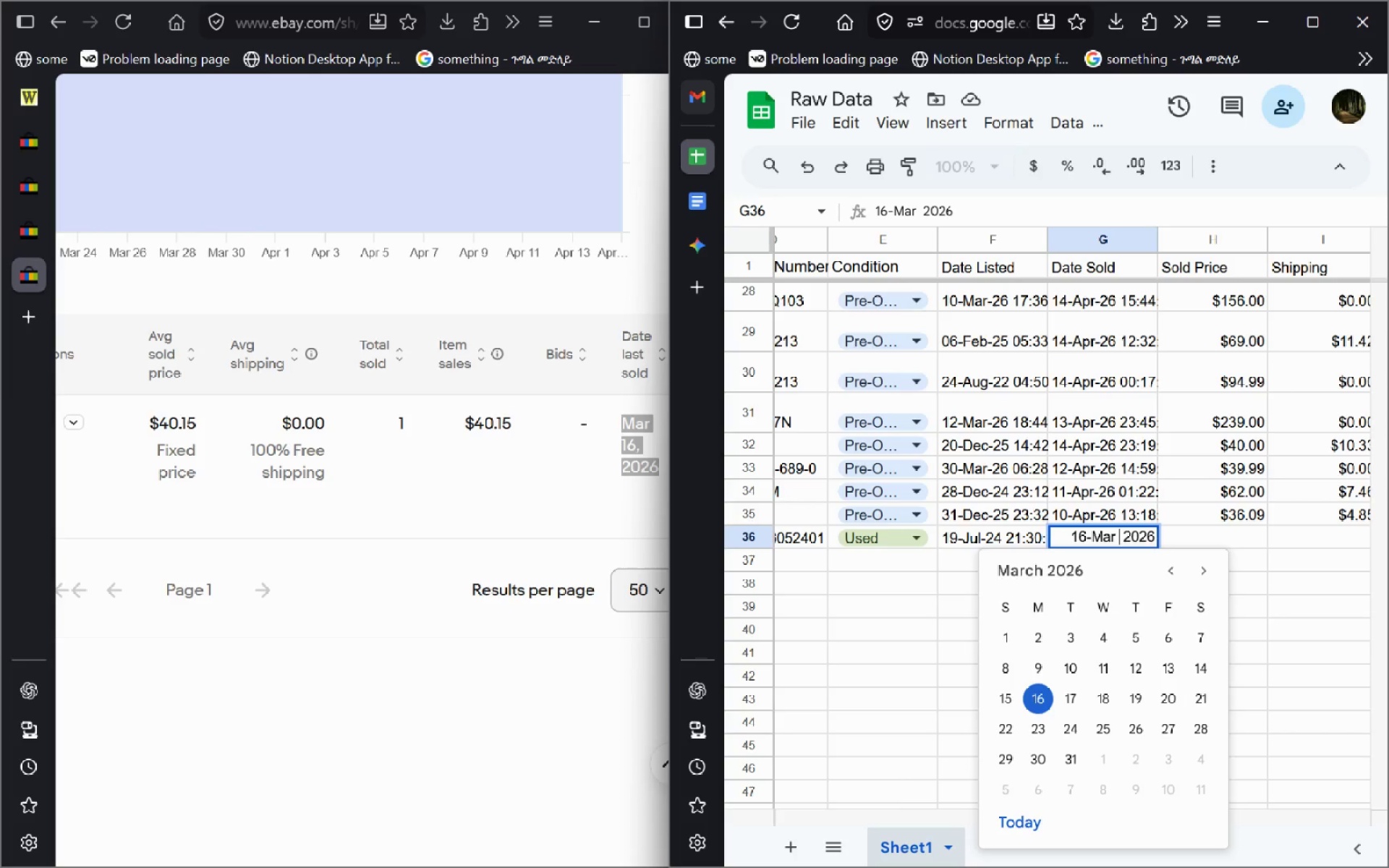 
key(Delete)
 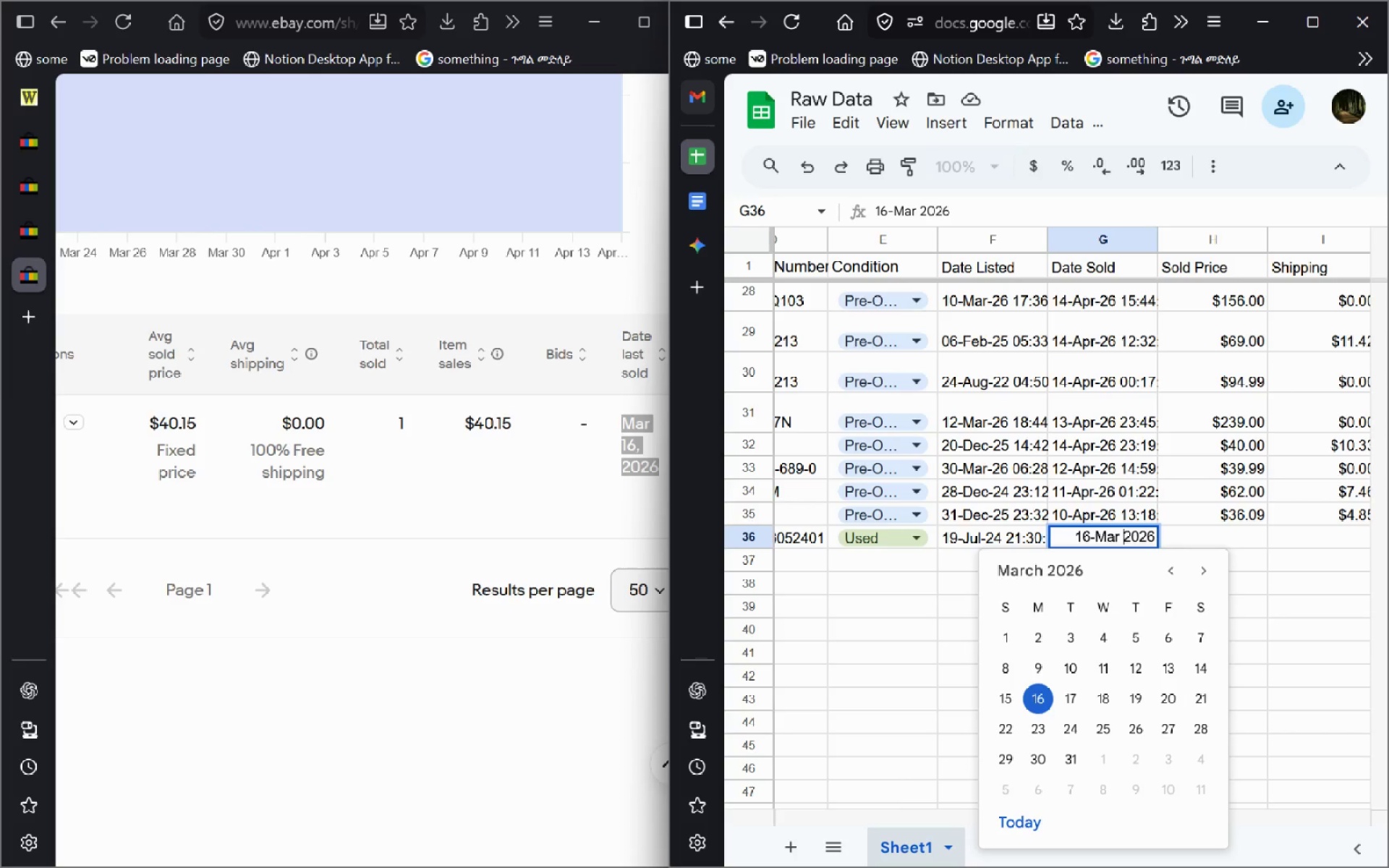 
key(Delete)
 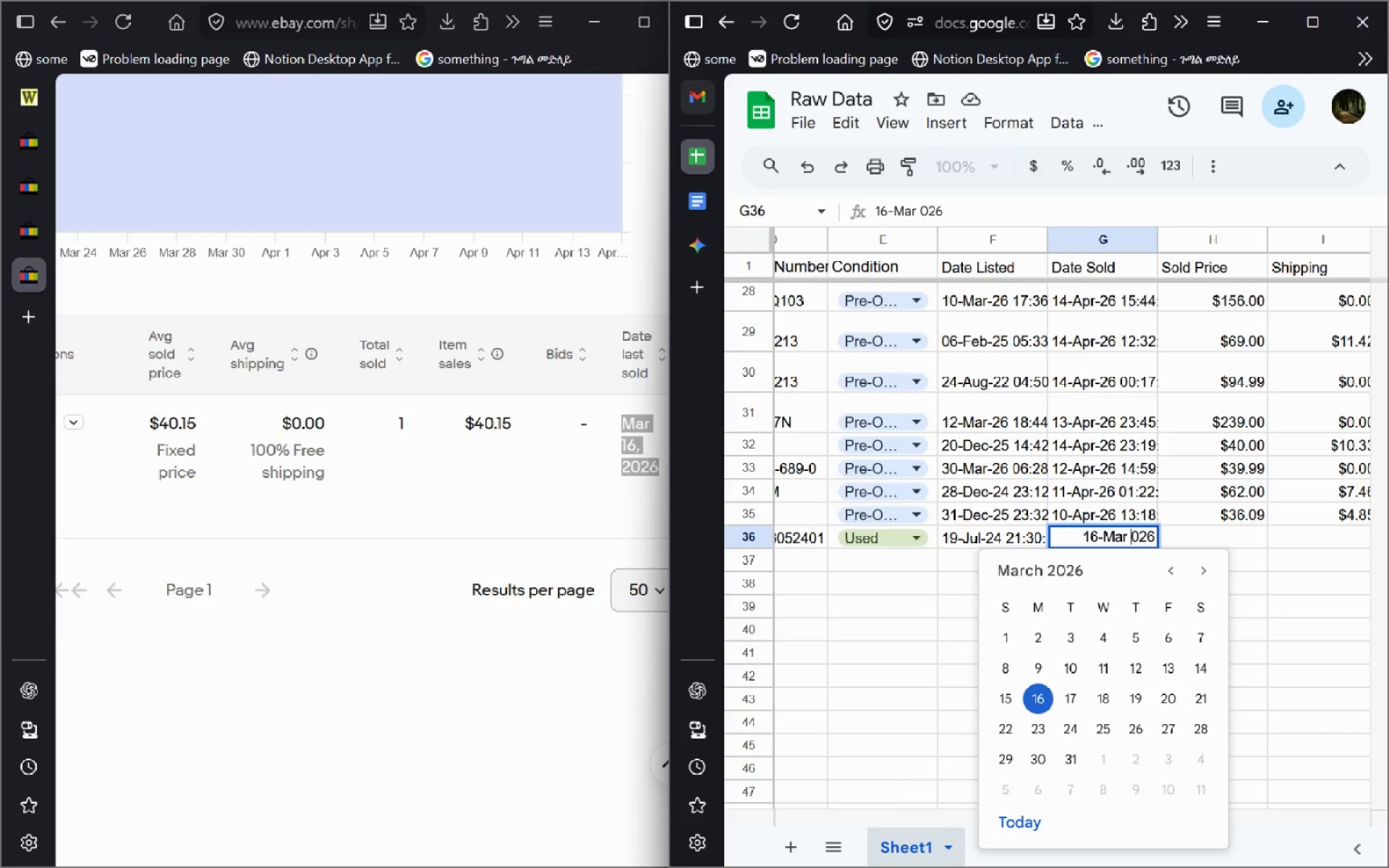 
key(Delete)
 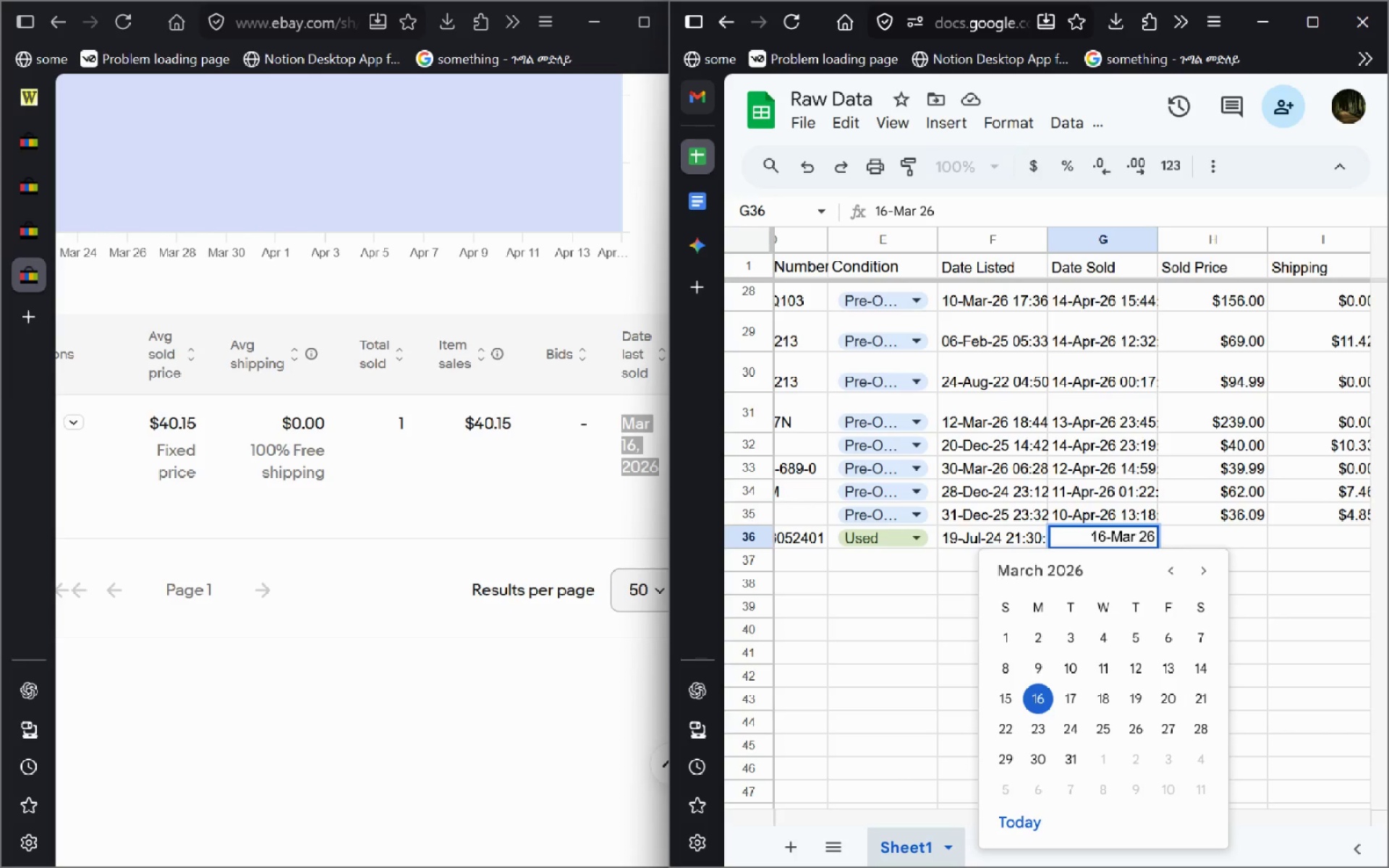 
key(Backspace)
 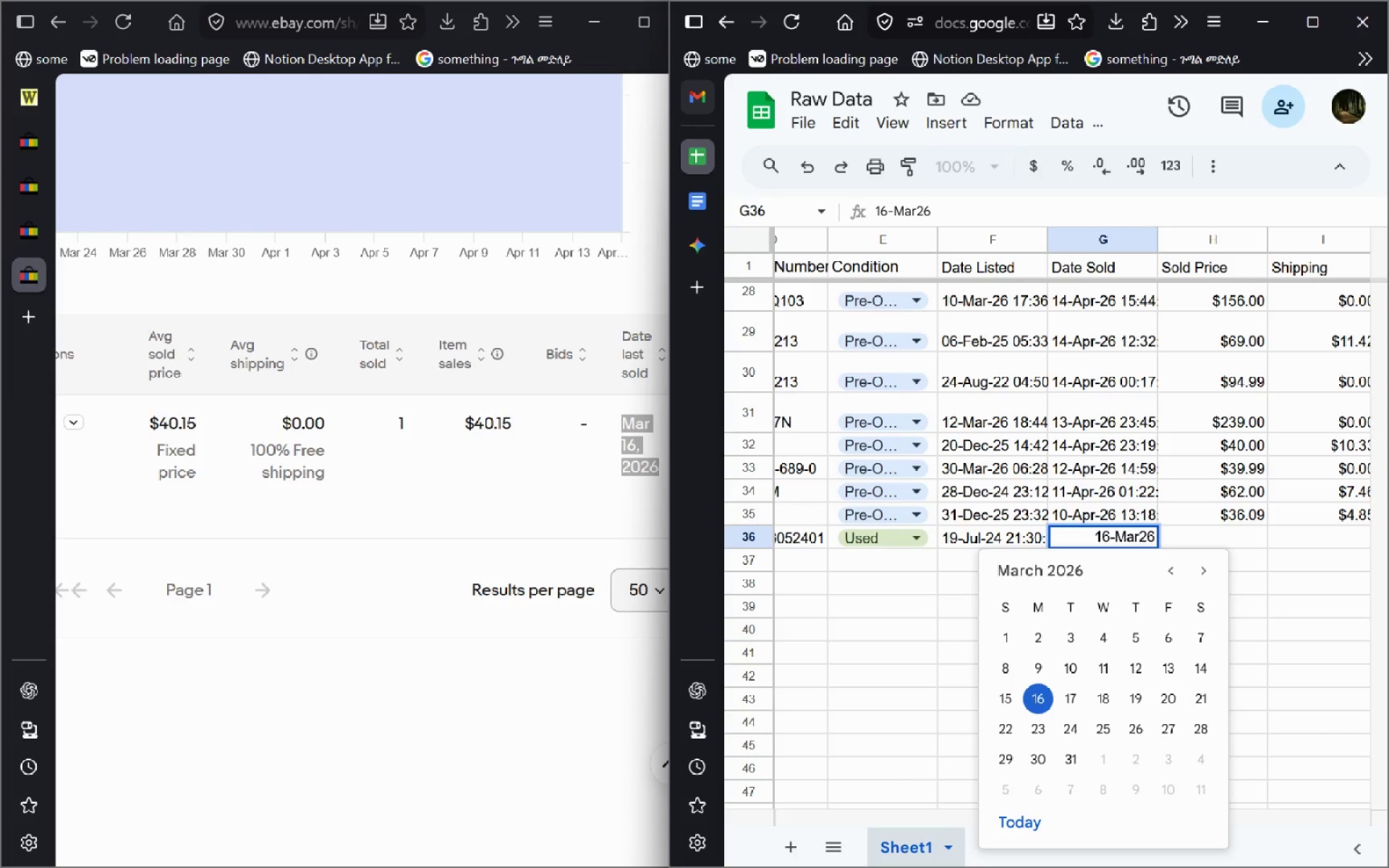 
key(Equal)
 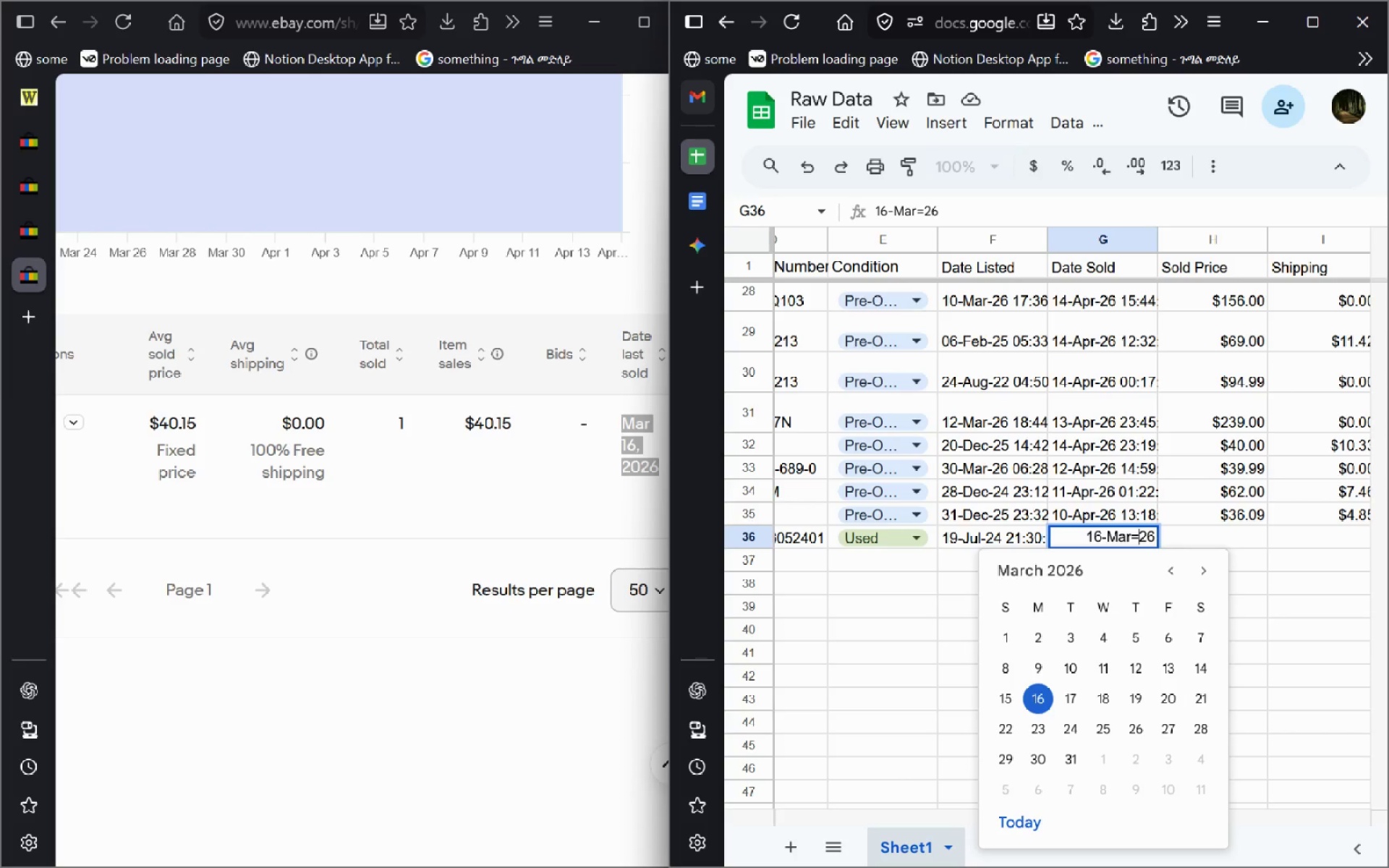 
key(Backspace)
 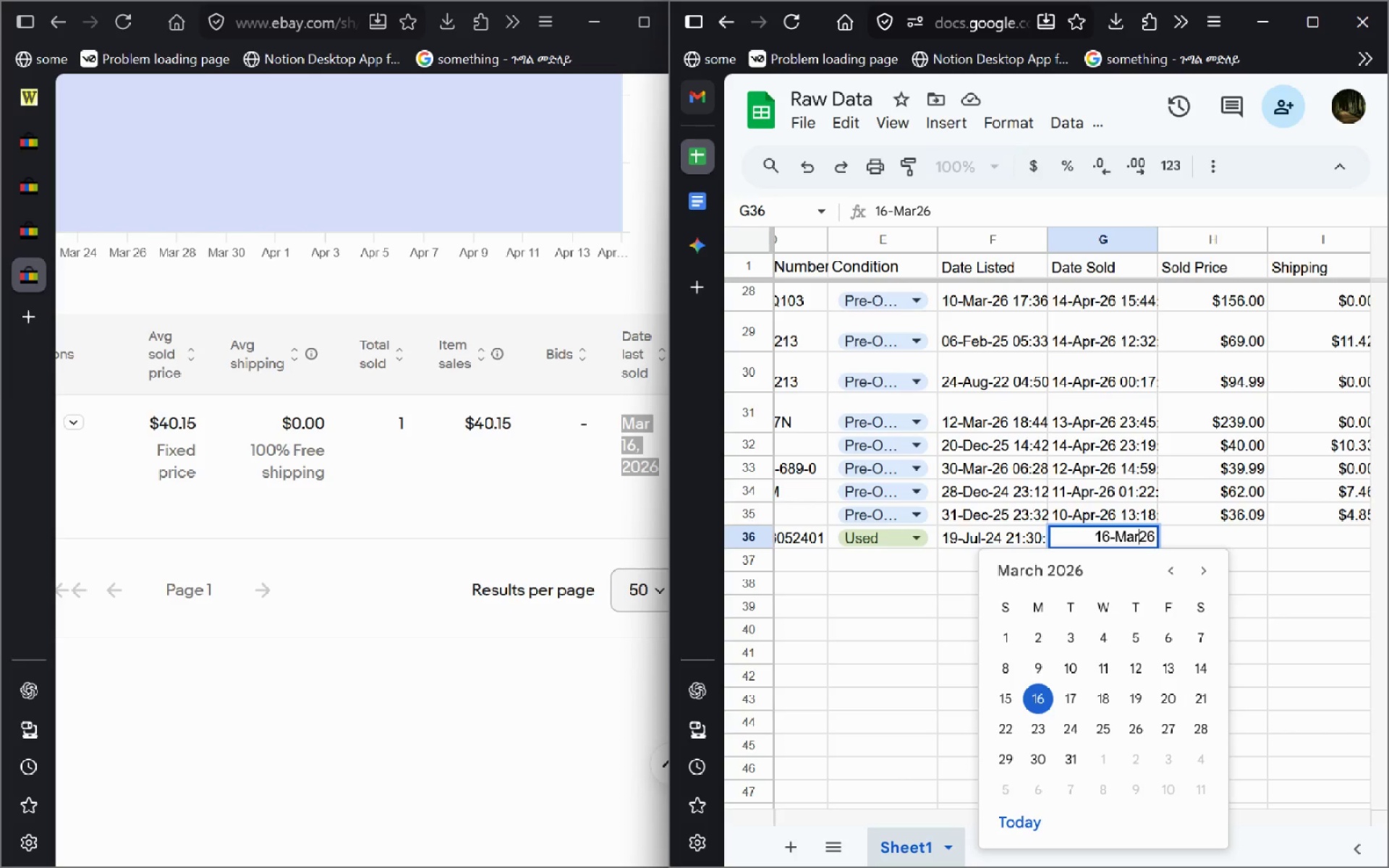 
key(Minus)
 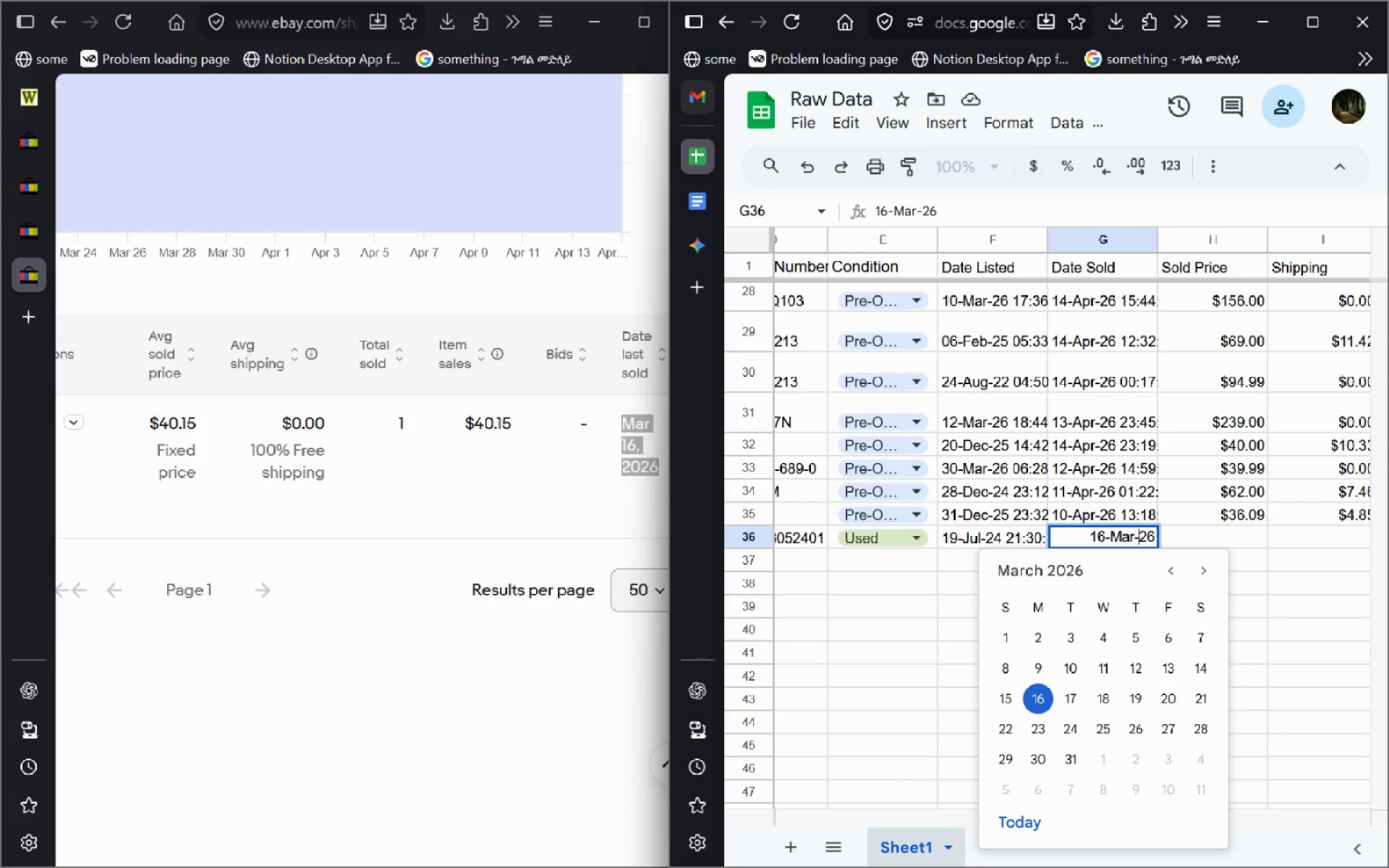 
key(ArrowRight)
 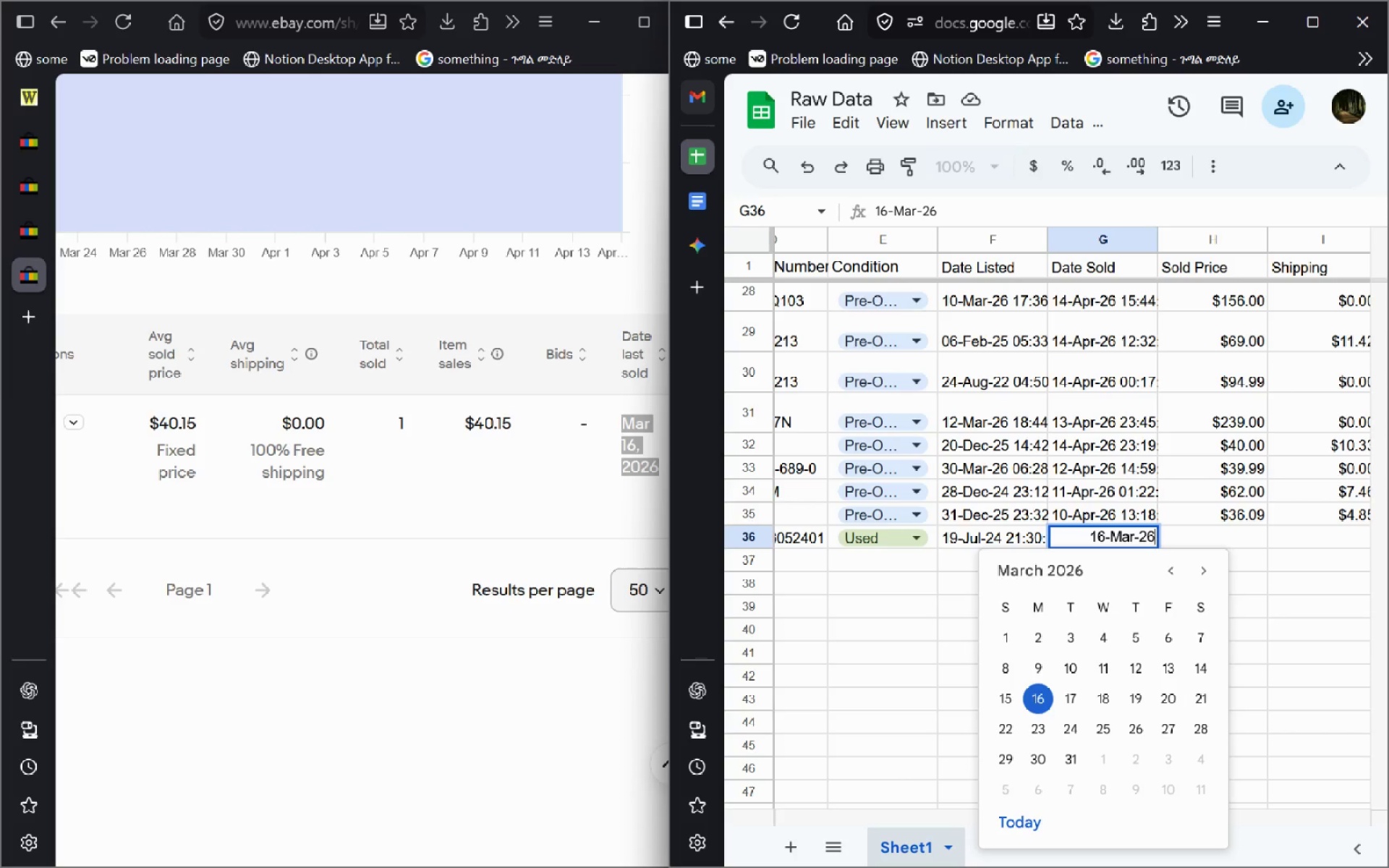 
key(ArrowRight)
 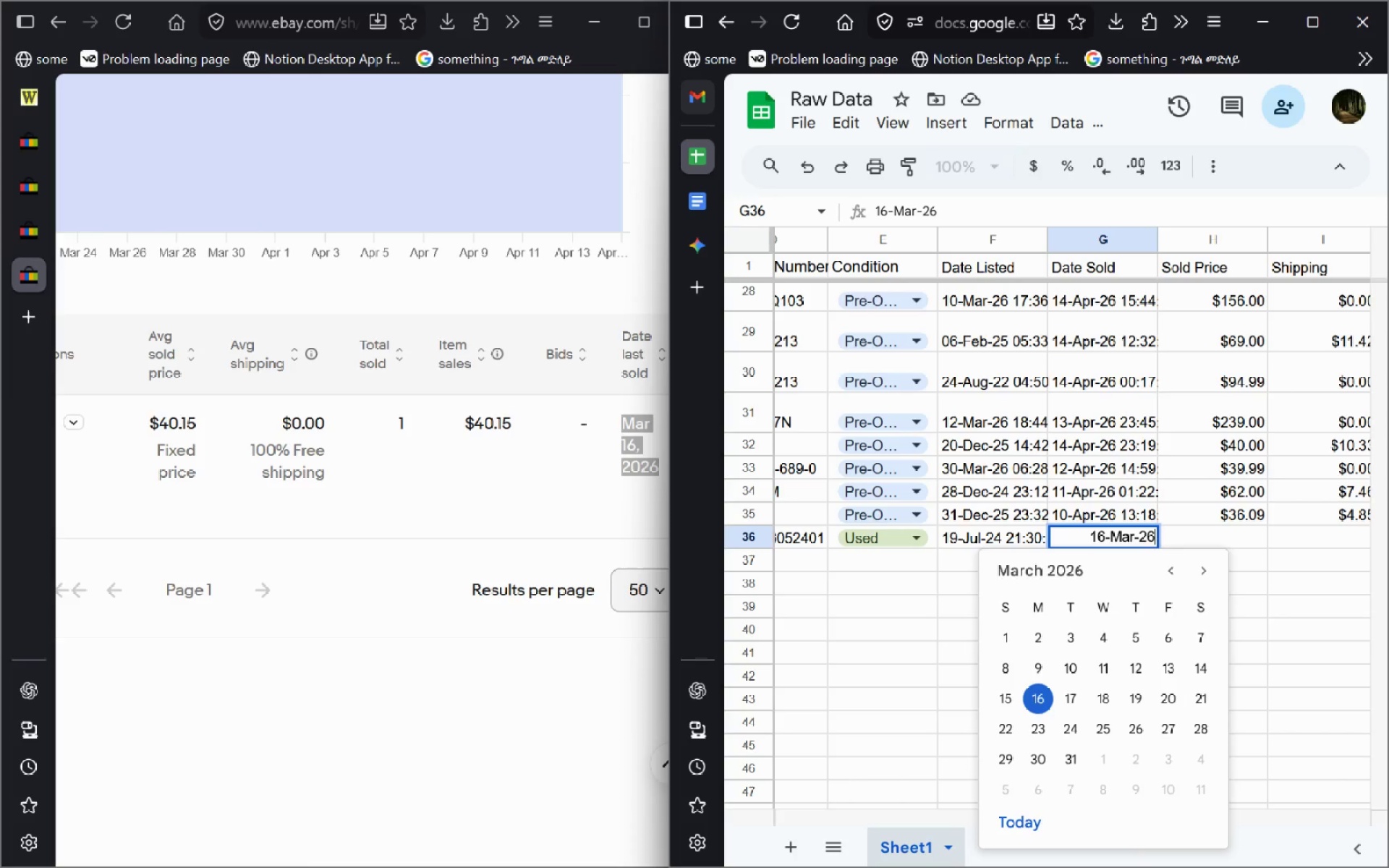 
key(Enter)
 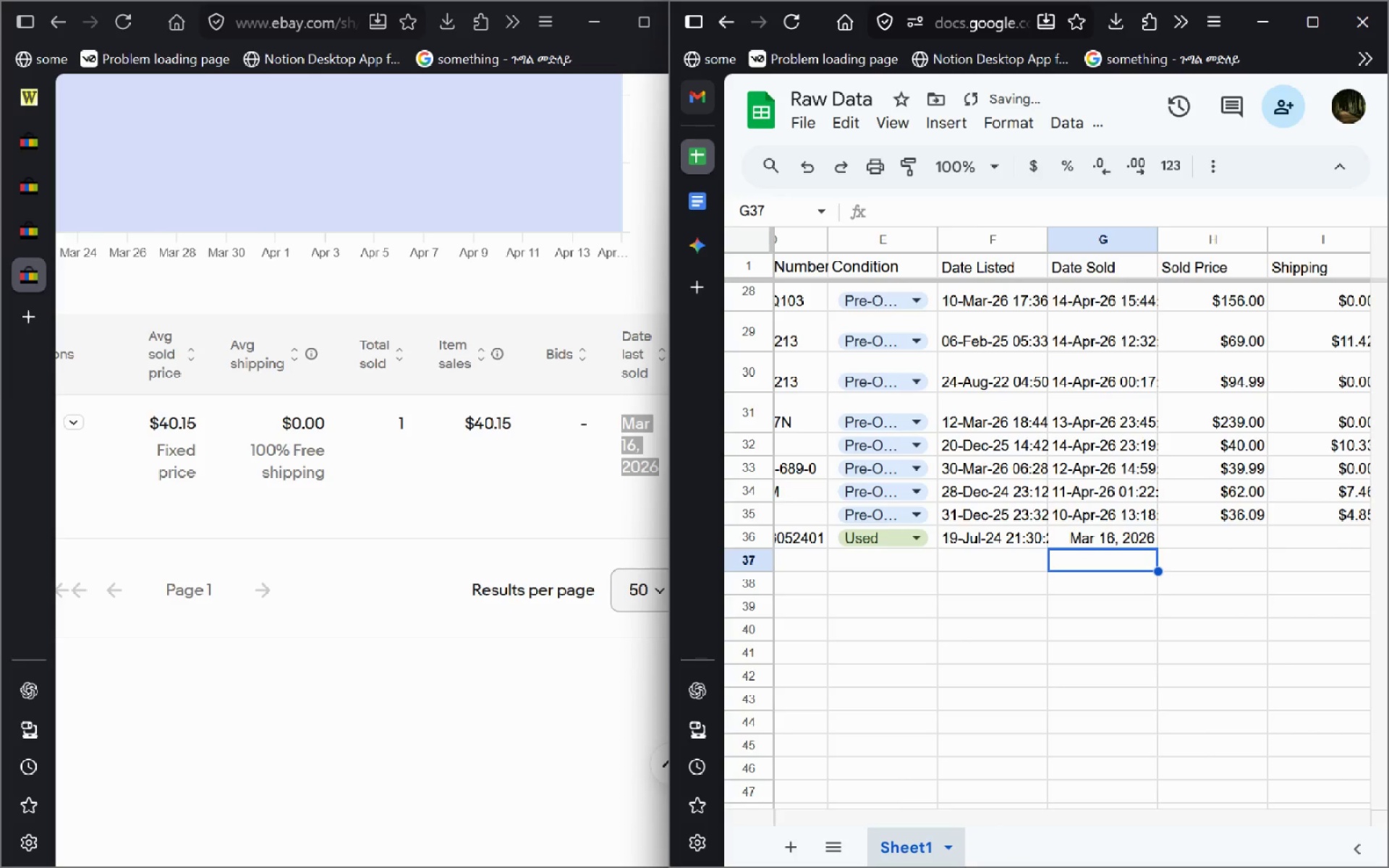 
hold_key(key=ControlLeft, duration=0.34)
 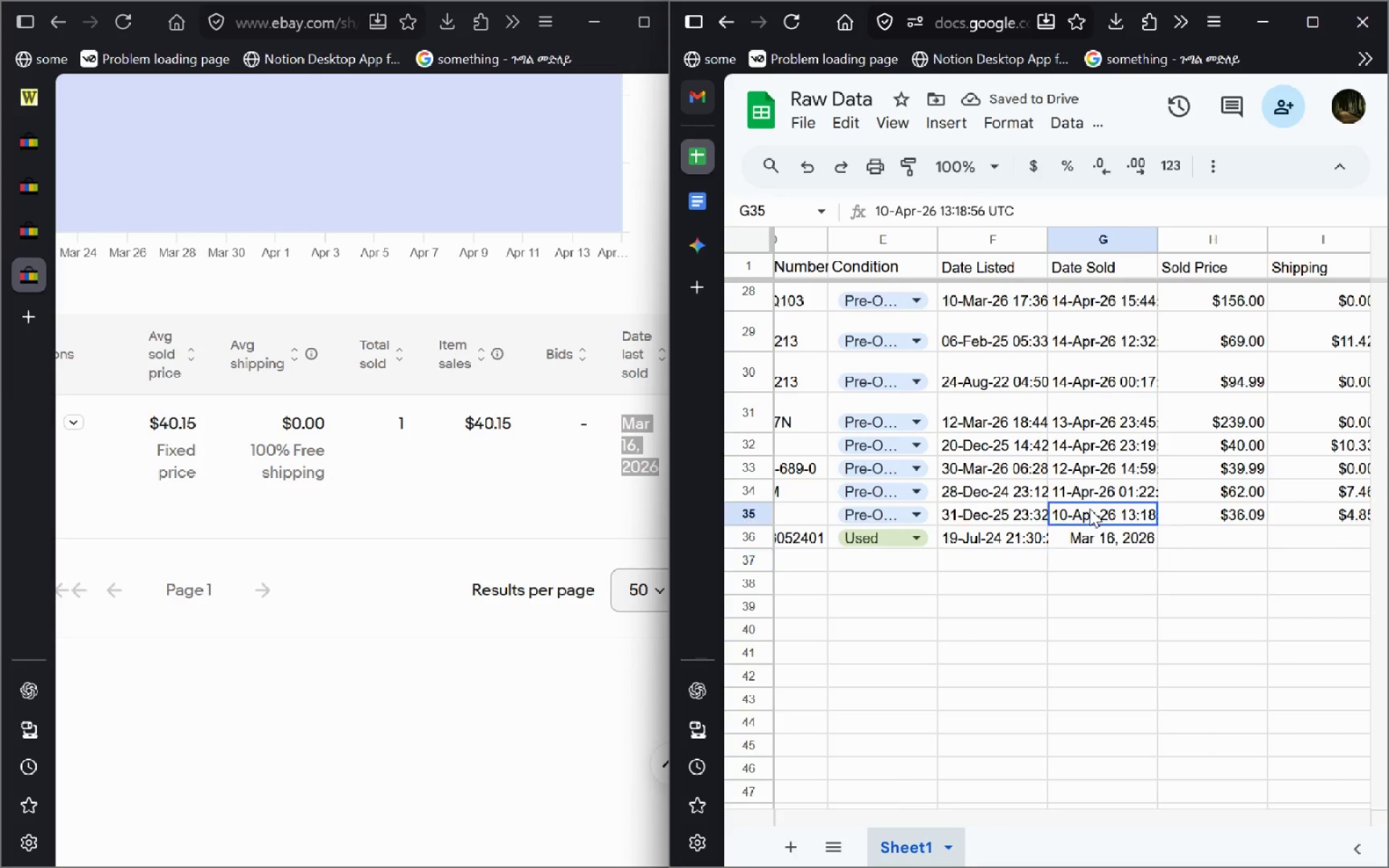 
double_click([1089, 509])
 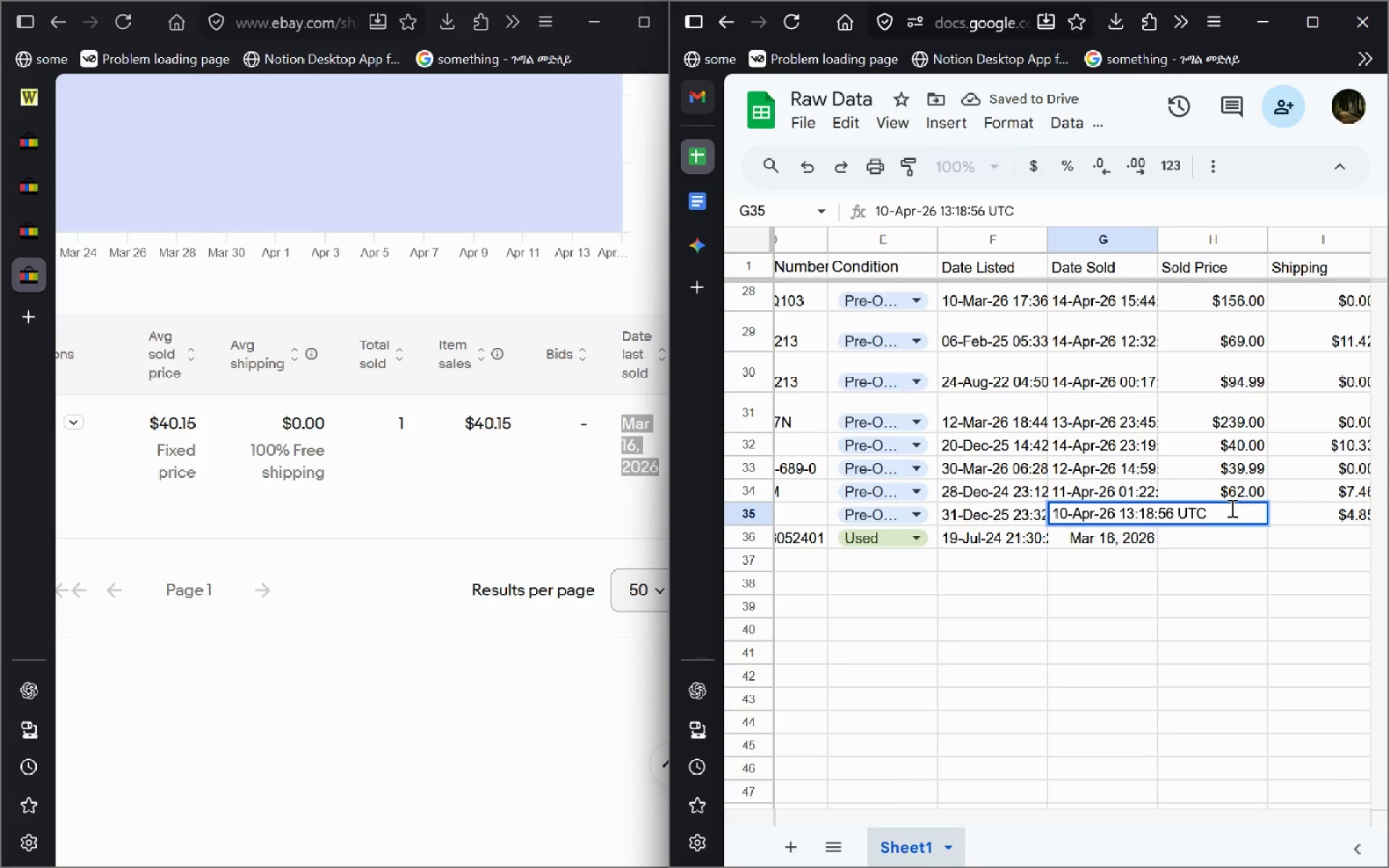 
left_click_drag(start_coordinate=[1228, 514], to_coordinate=[1122, 518])
 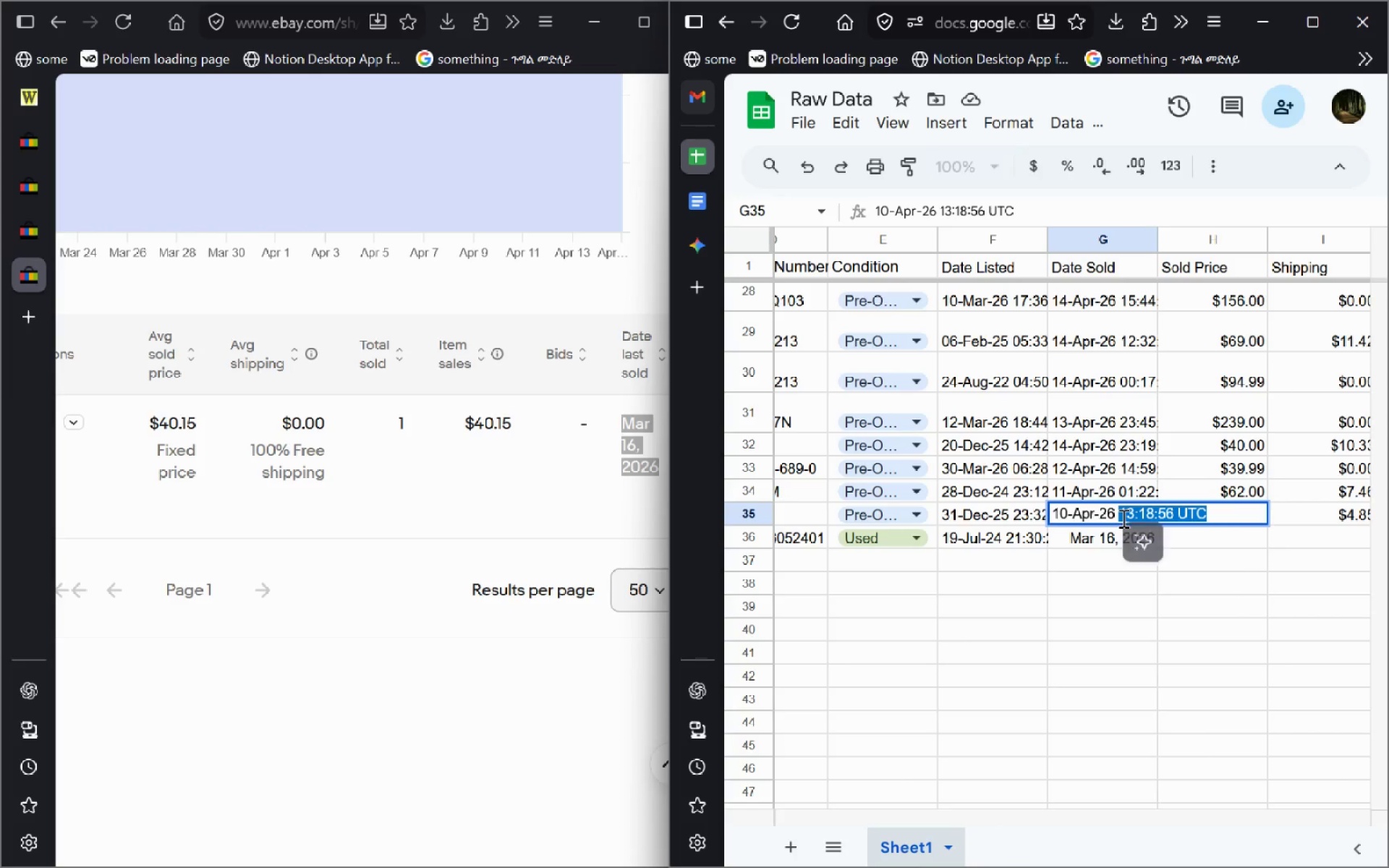 
key(Backspace)
 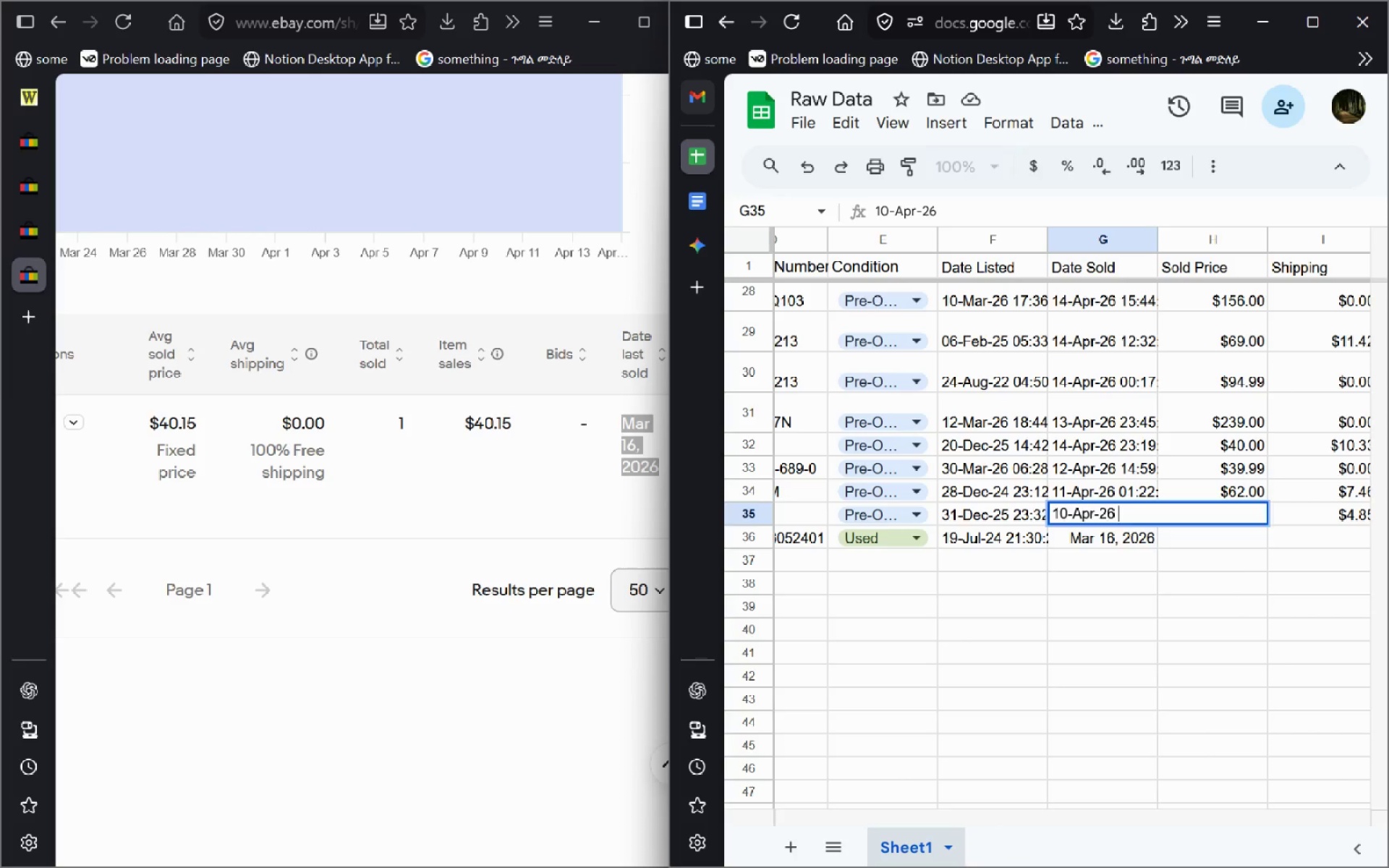 
key(Enter)
 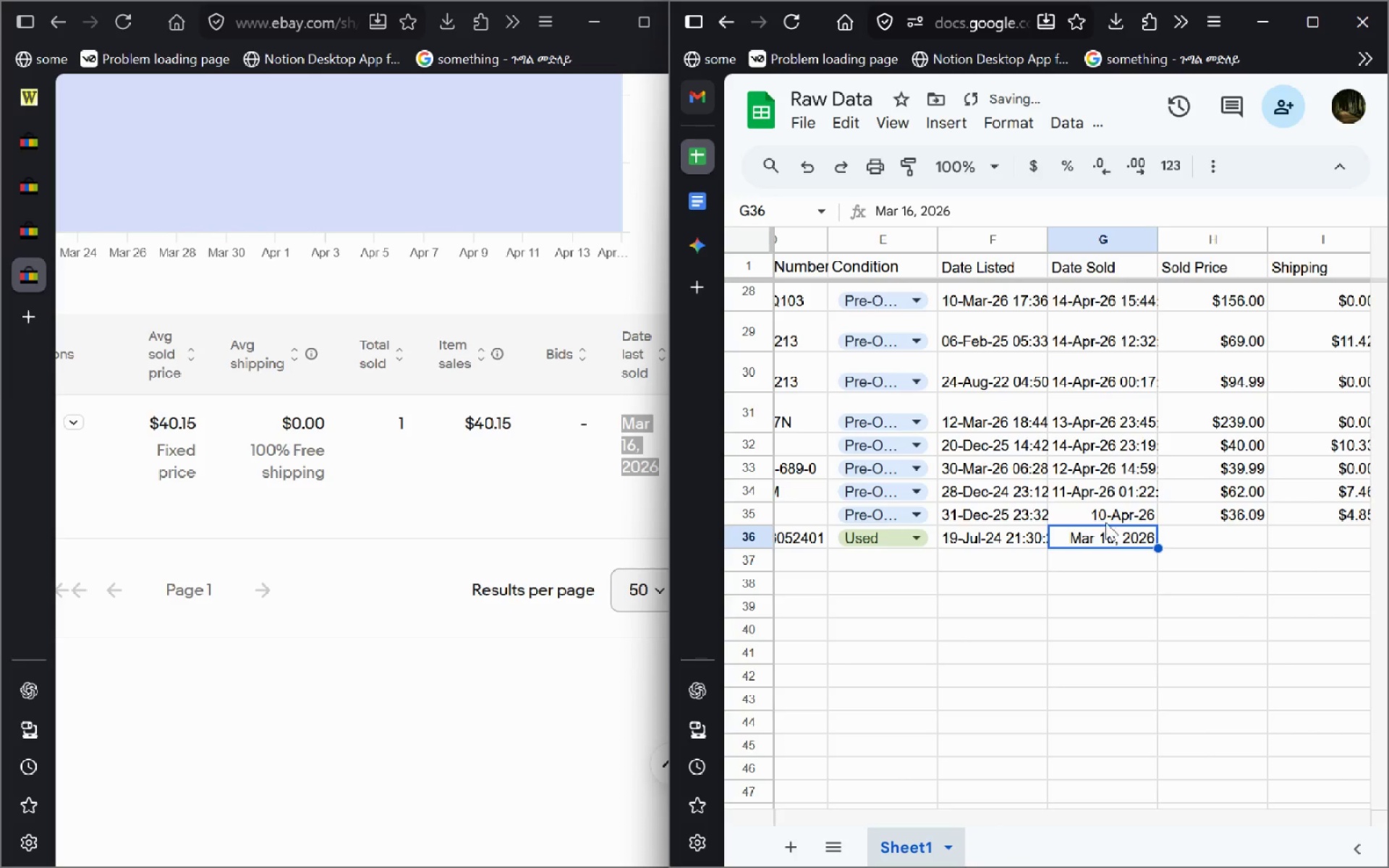 
key(Control+Z)
 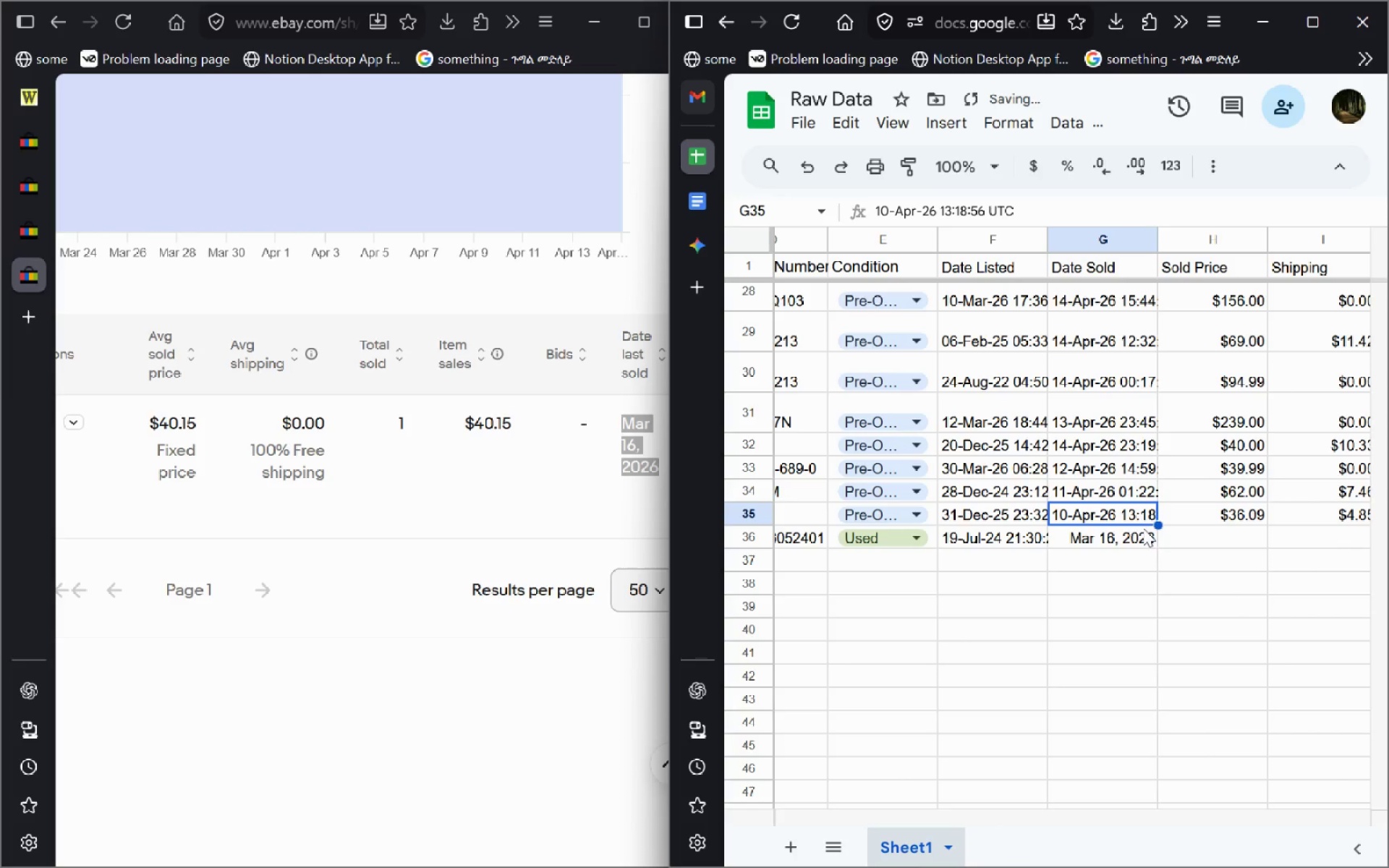 
key(Control+Z)
 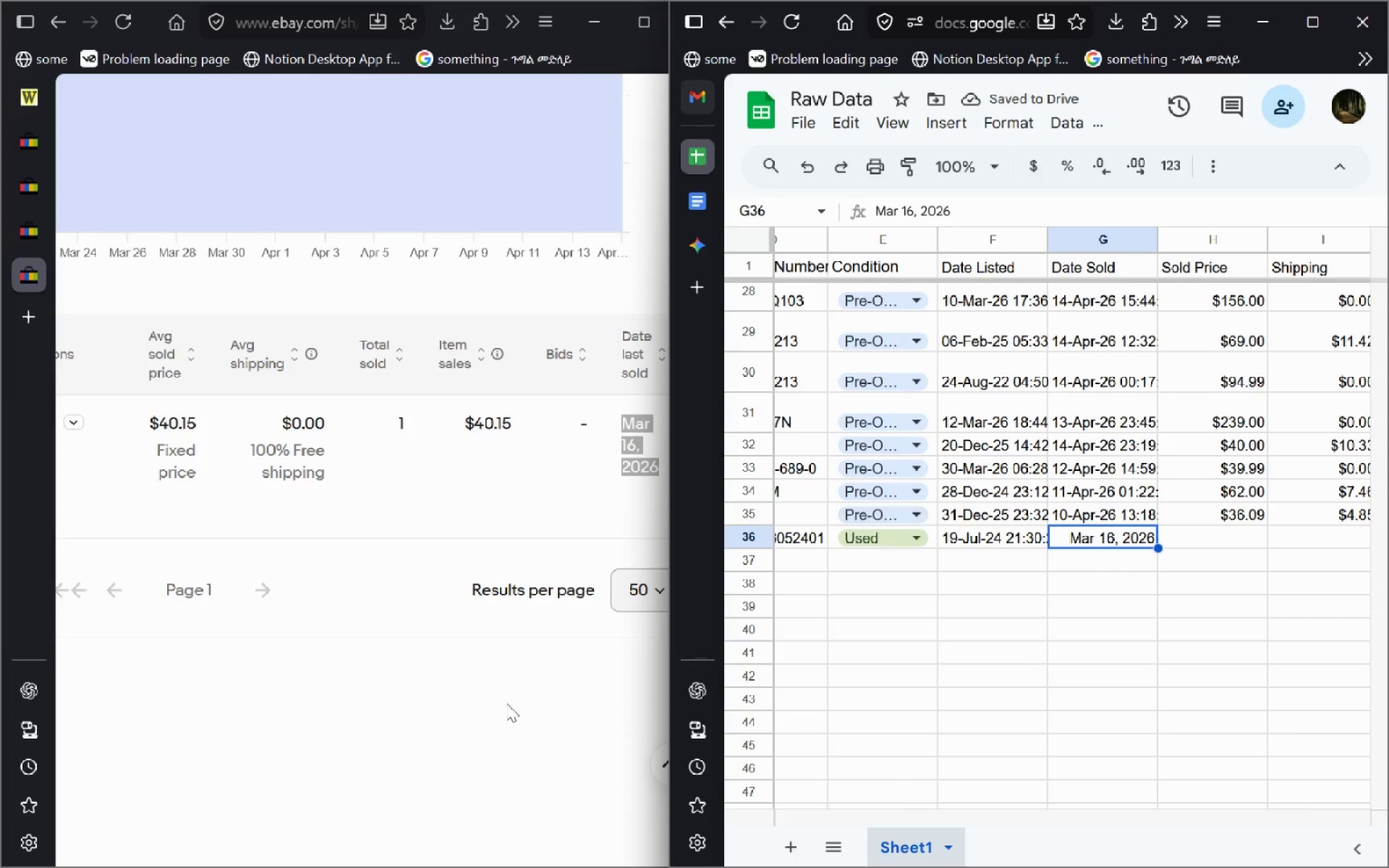 
left_click([25, 90])
 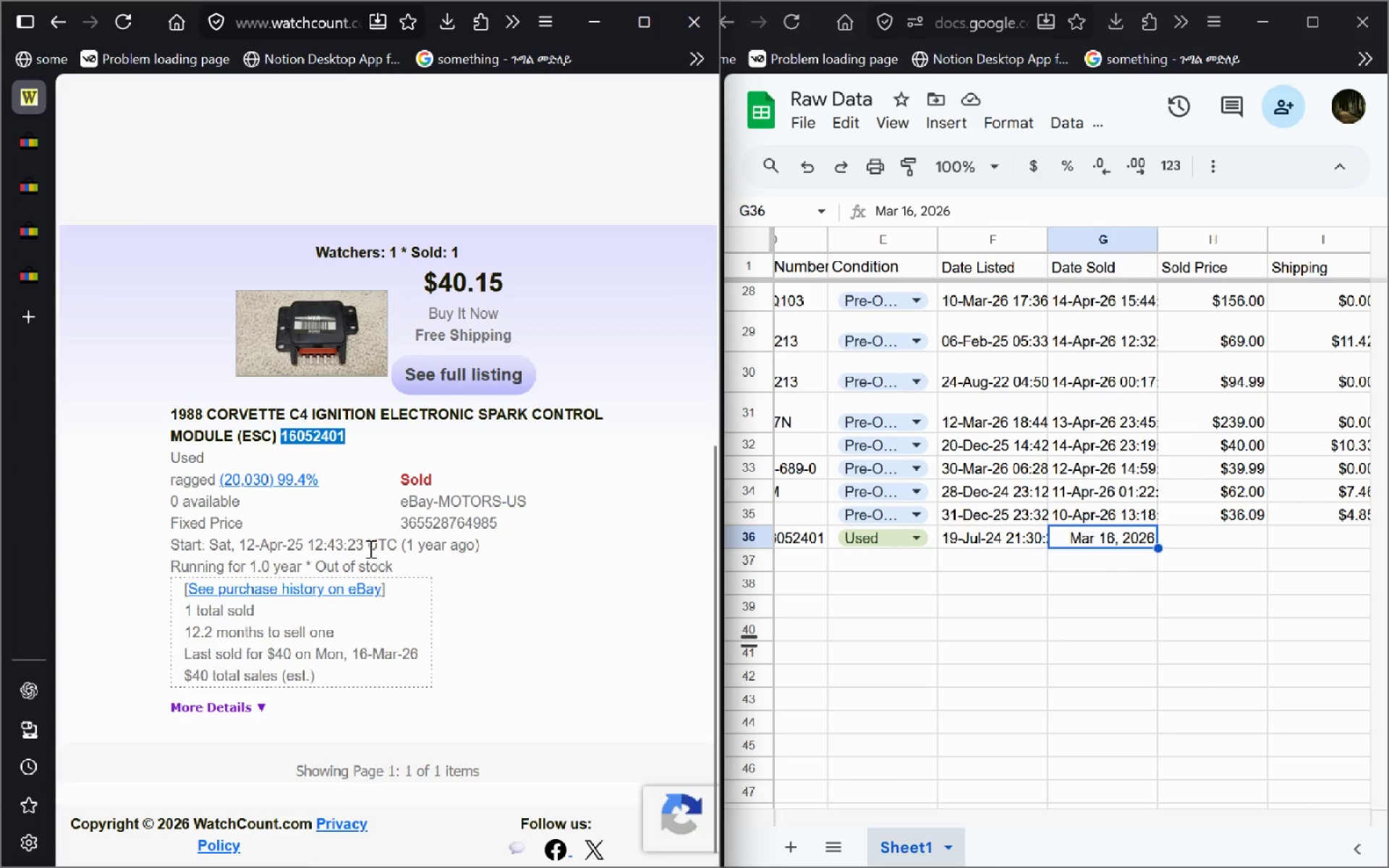 
left_click_drag(start_coordinate=[306, 544], to_coordinate=[241, 545])
 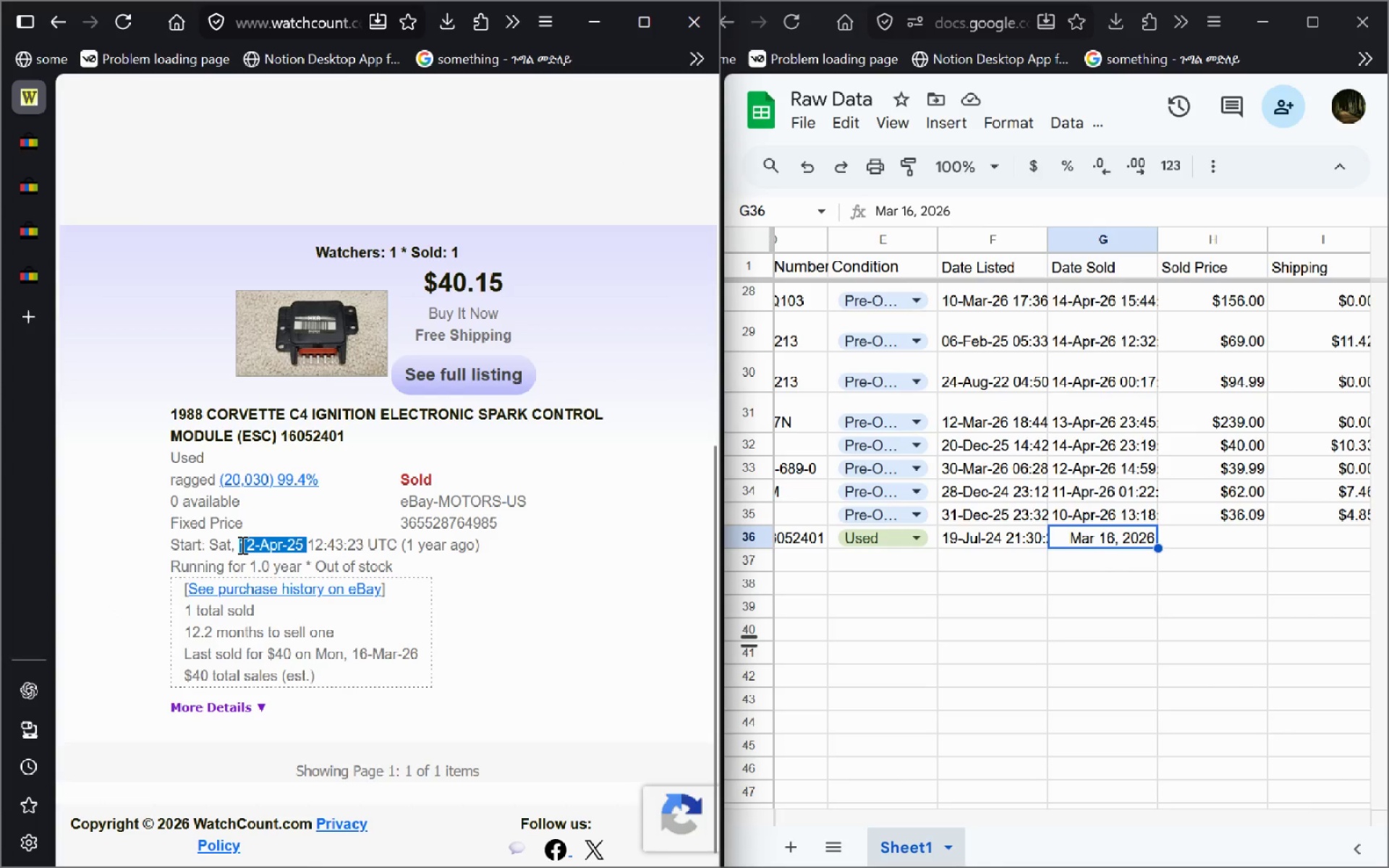 
key(Control+C)
 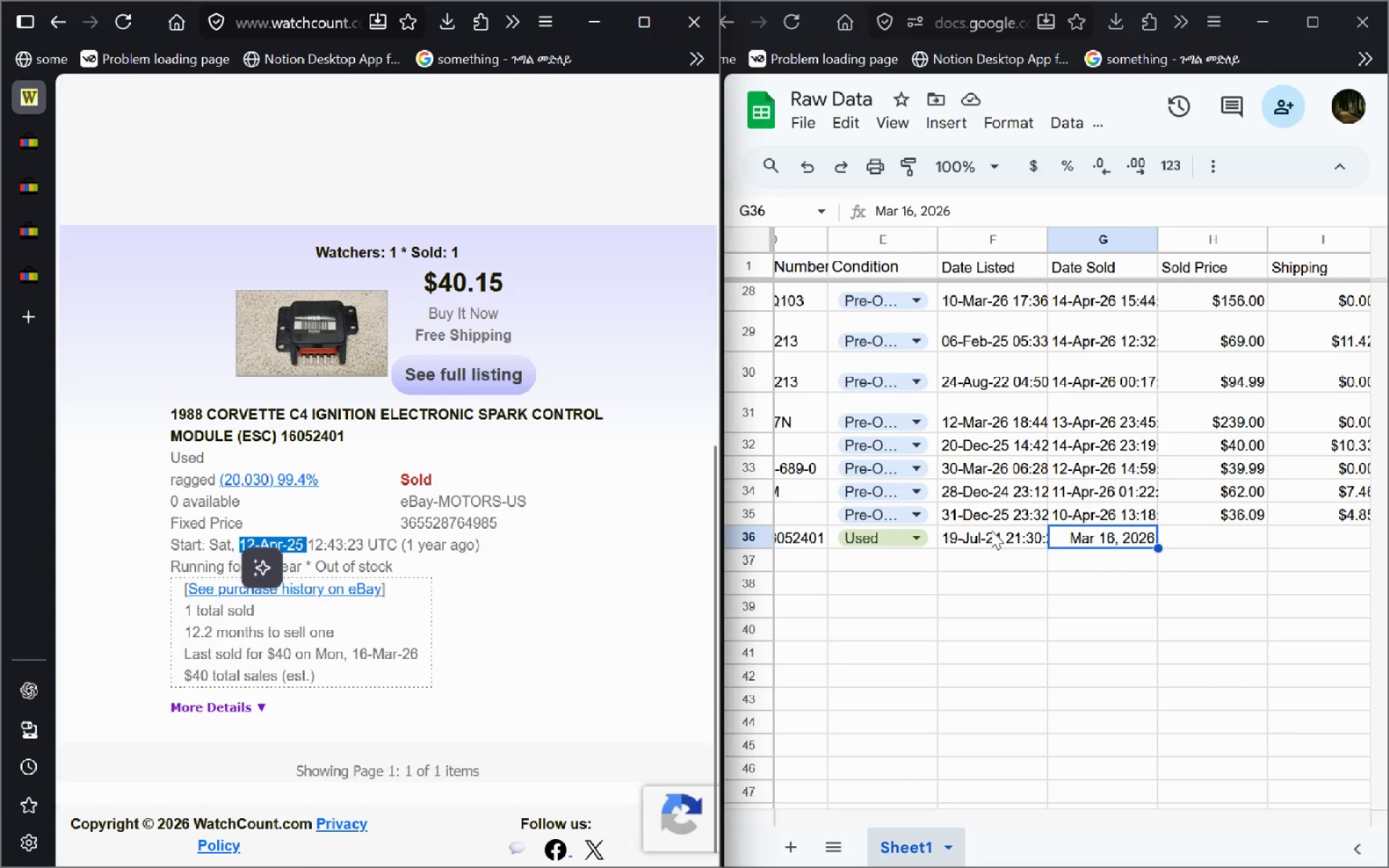 
double_click([991, 530])
 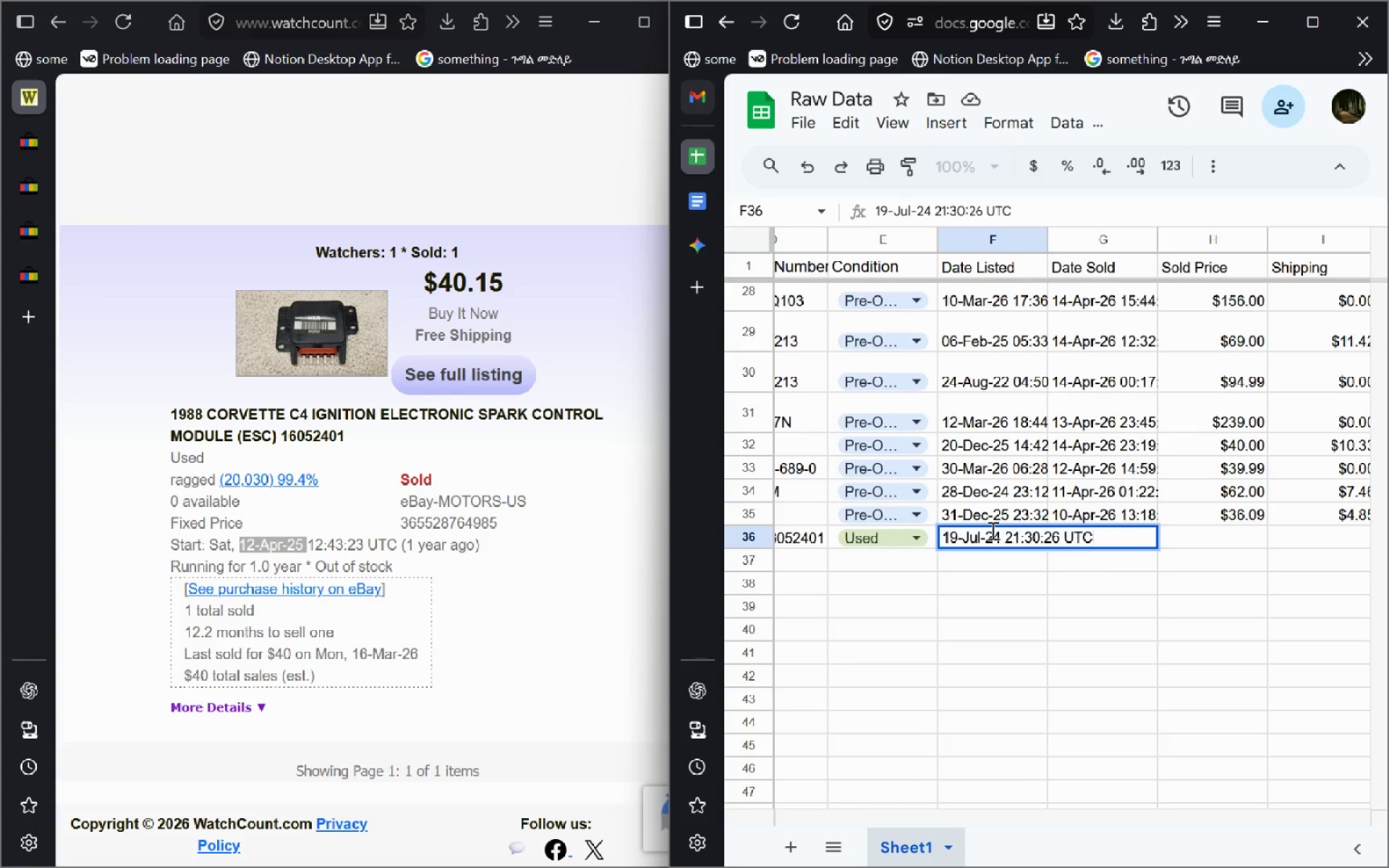 
key(Control+A)
 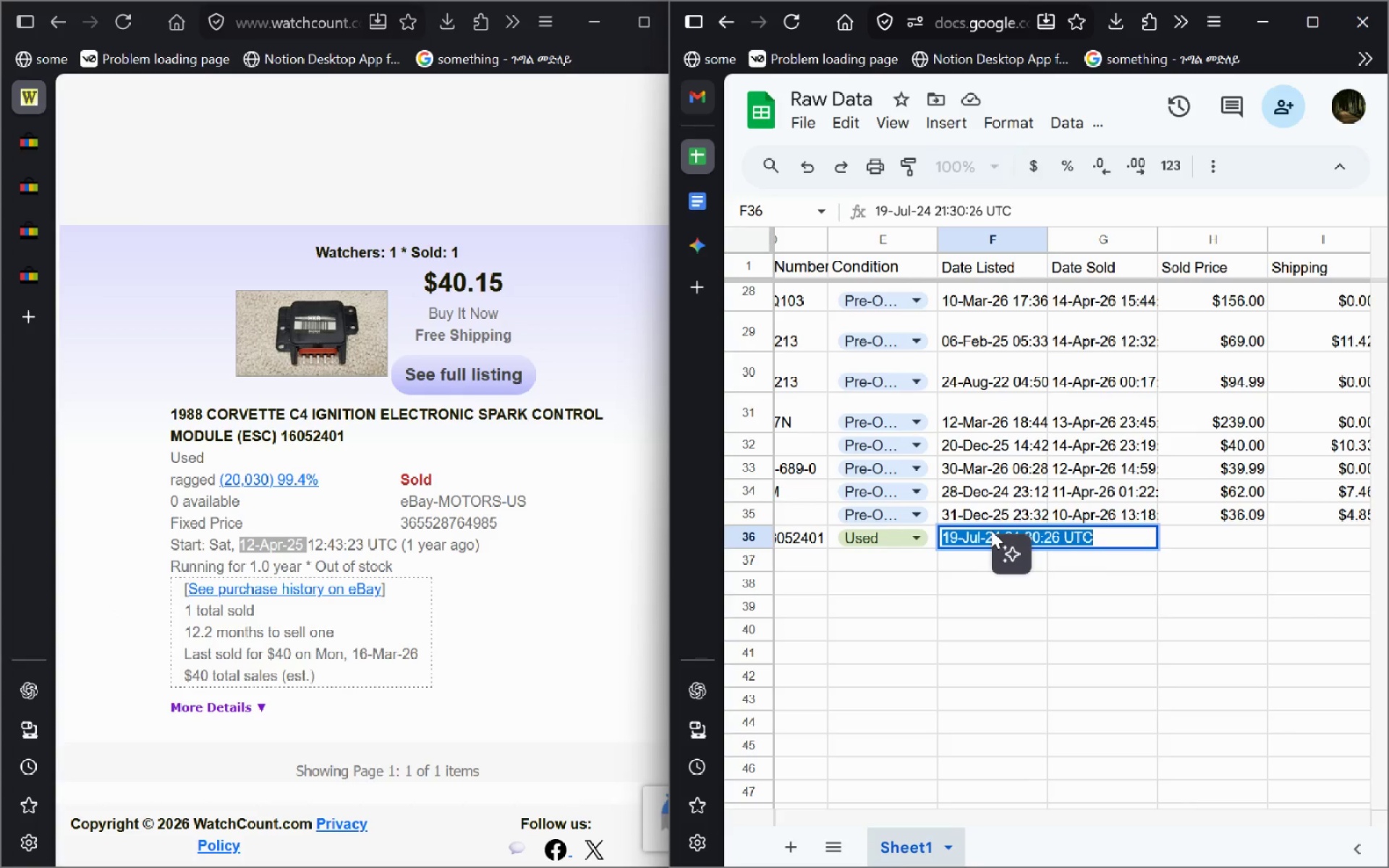 
key(Control+V)
 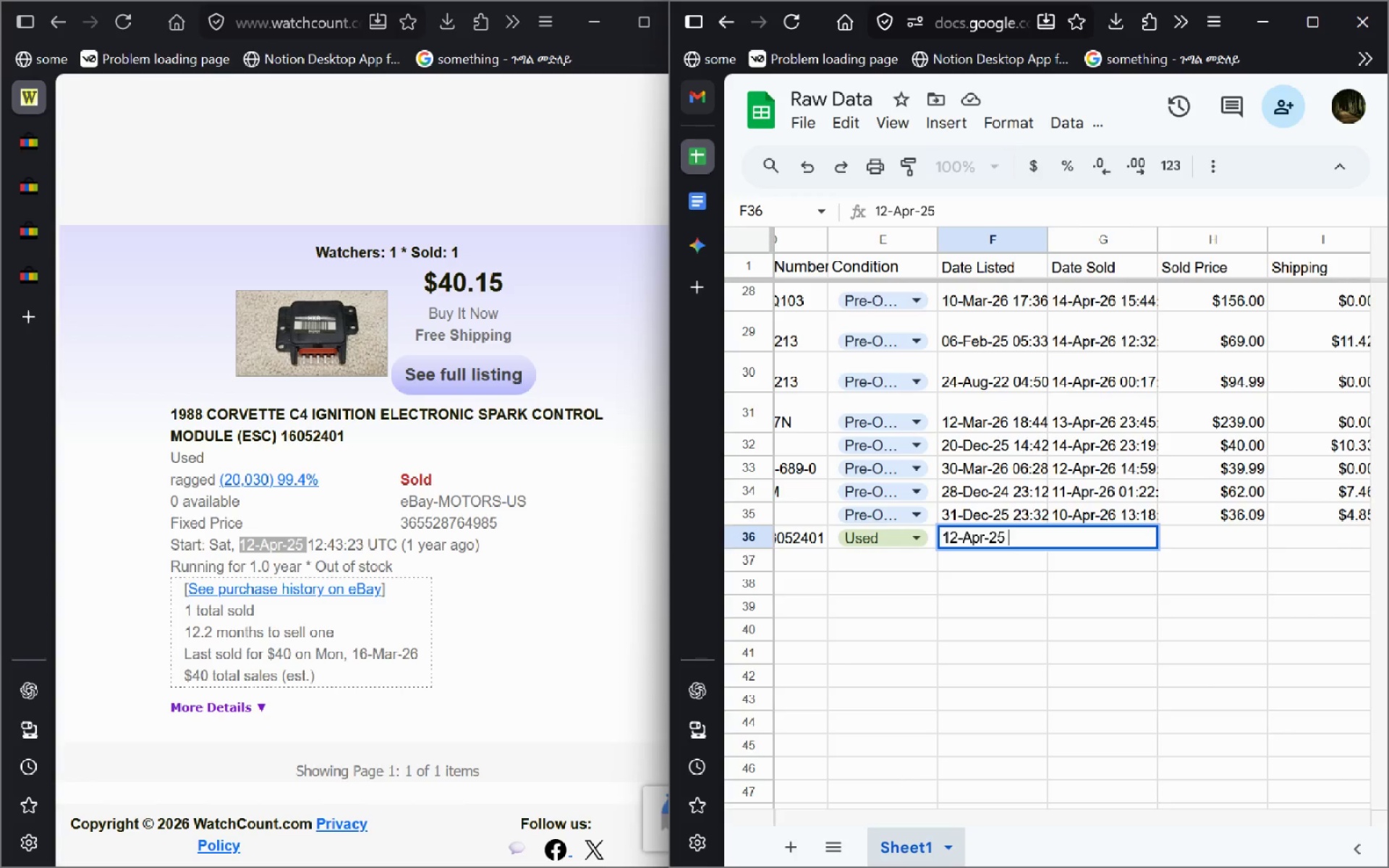 
key(Enter)
 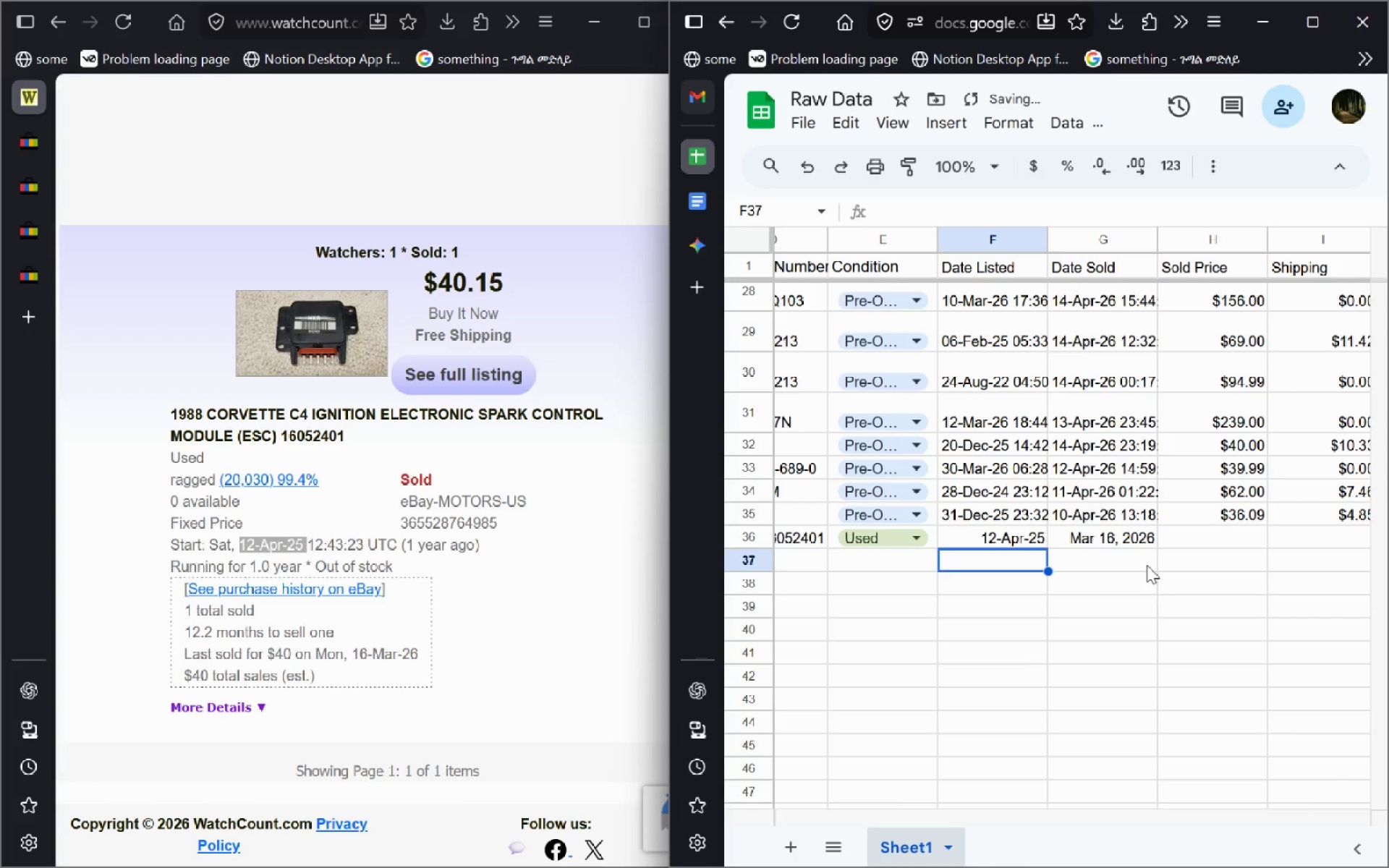 
left_click([1147, 565])
 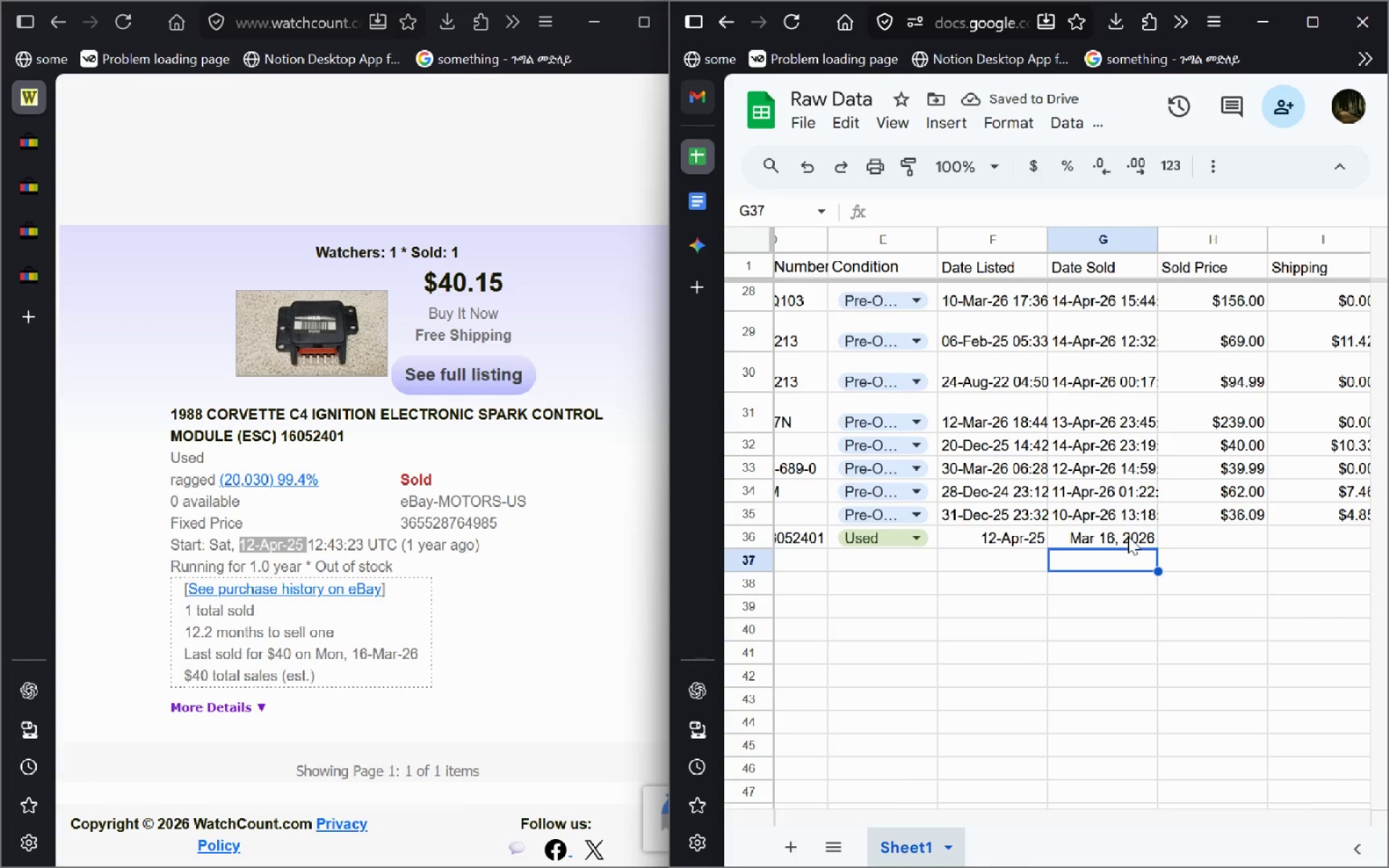 
left_click([1140, 537])
 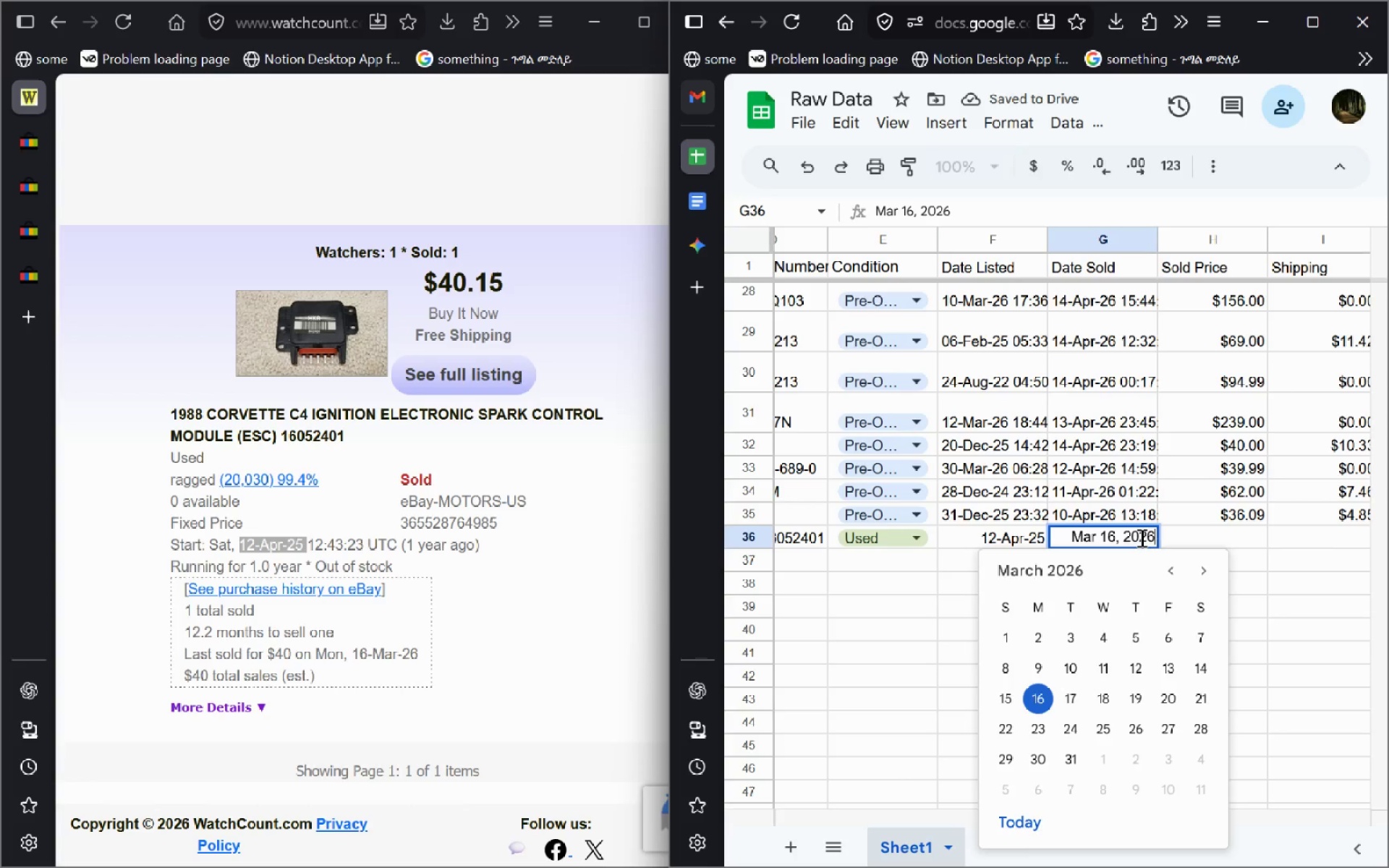 
left_click([1140, 537])
 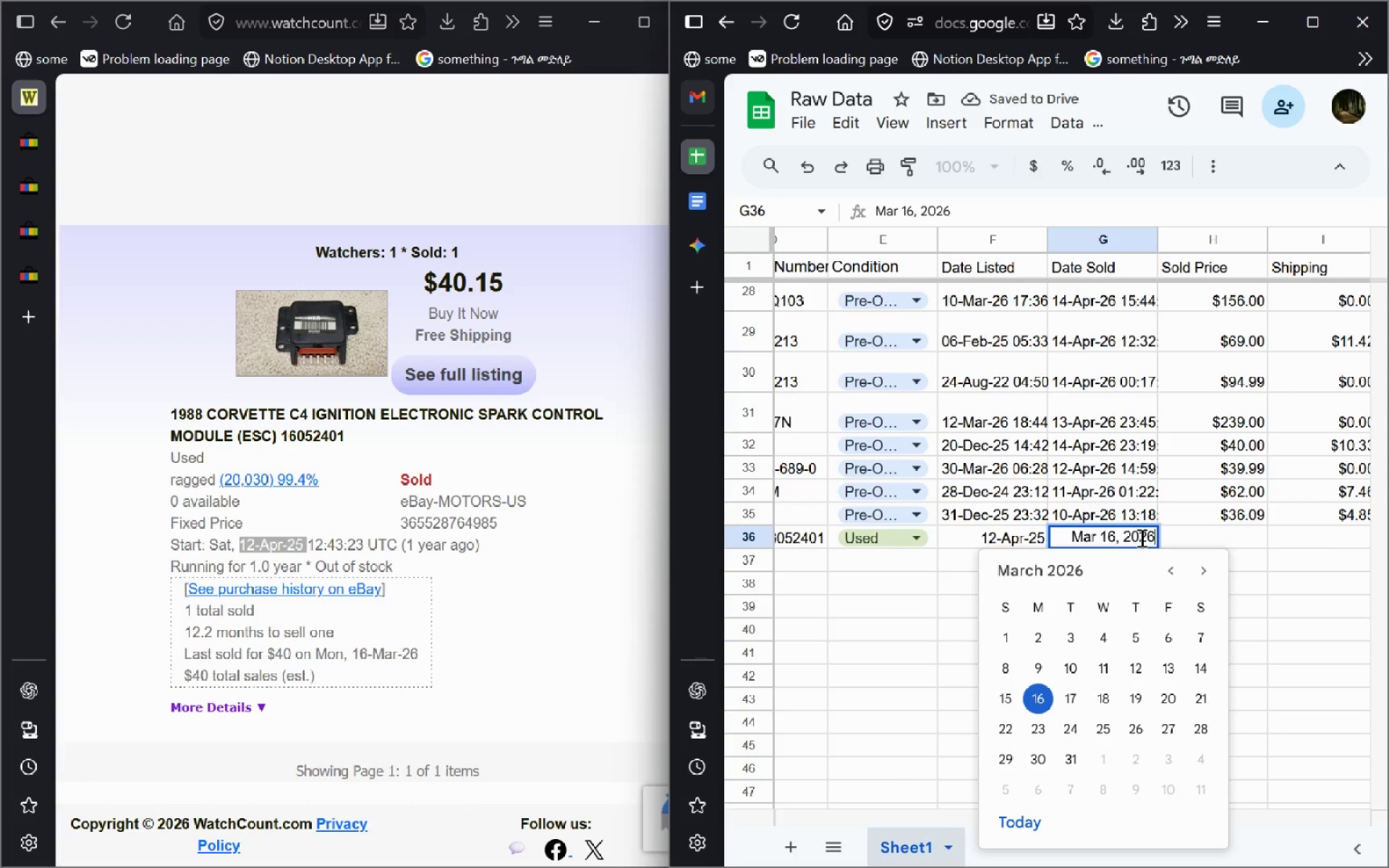 
key(Control+A)
 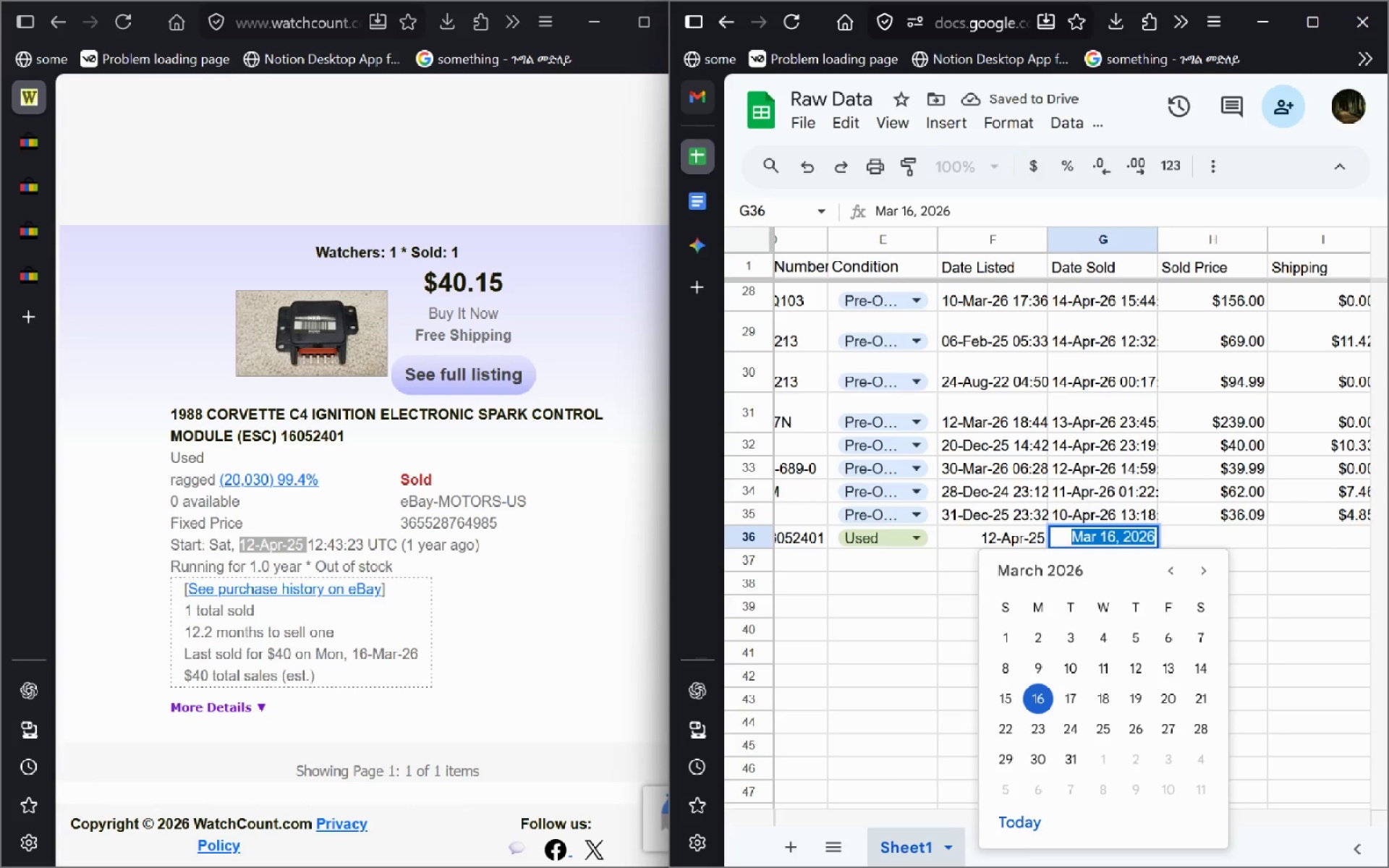 
key(Backspace)
 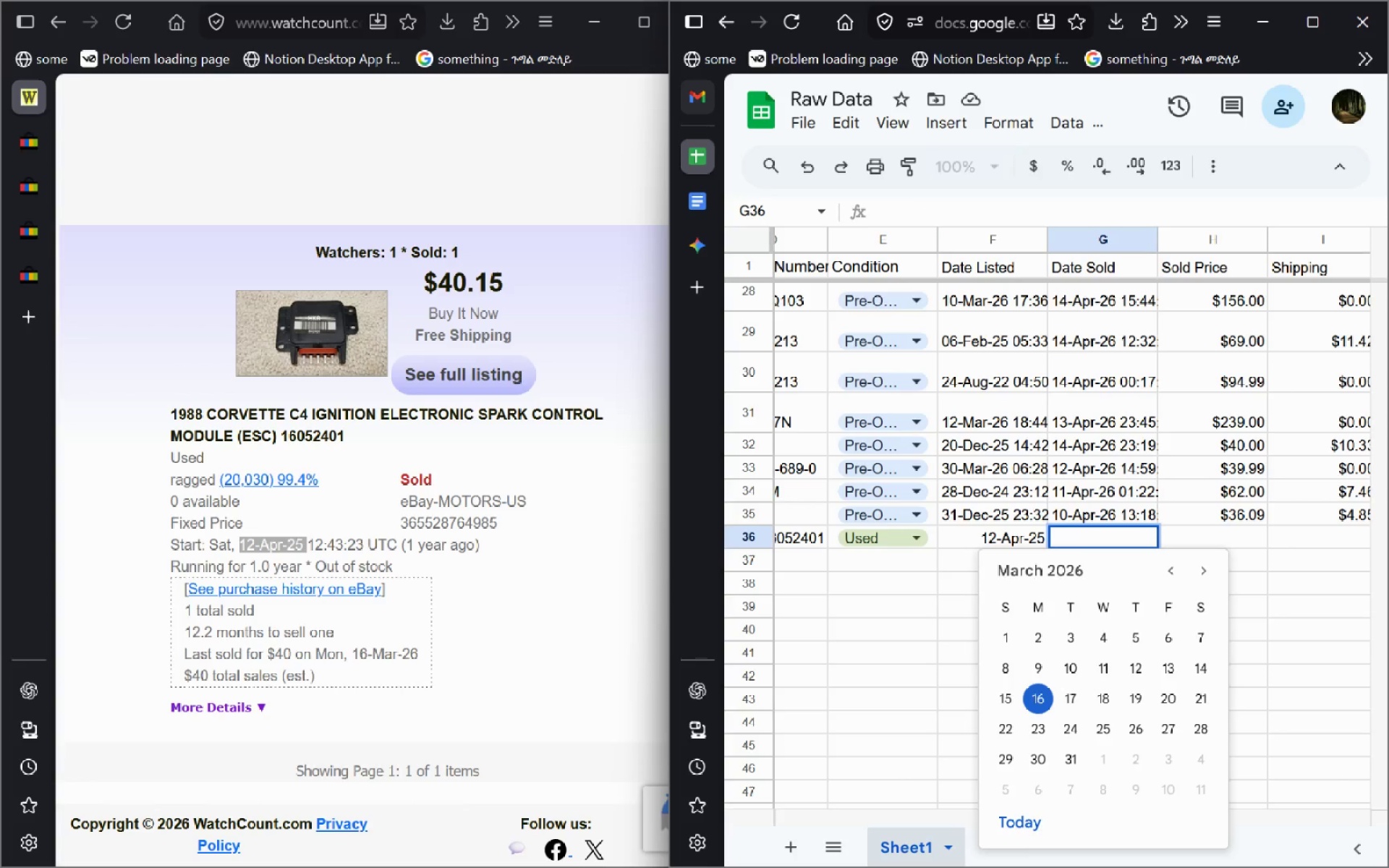 
hold_key(key=ControlLeft, duration=0.31)
 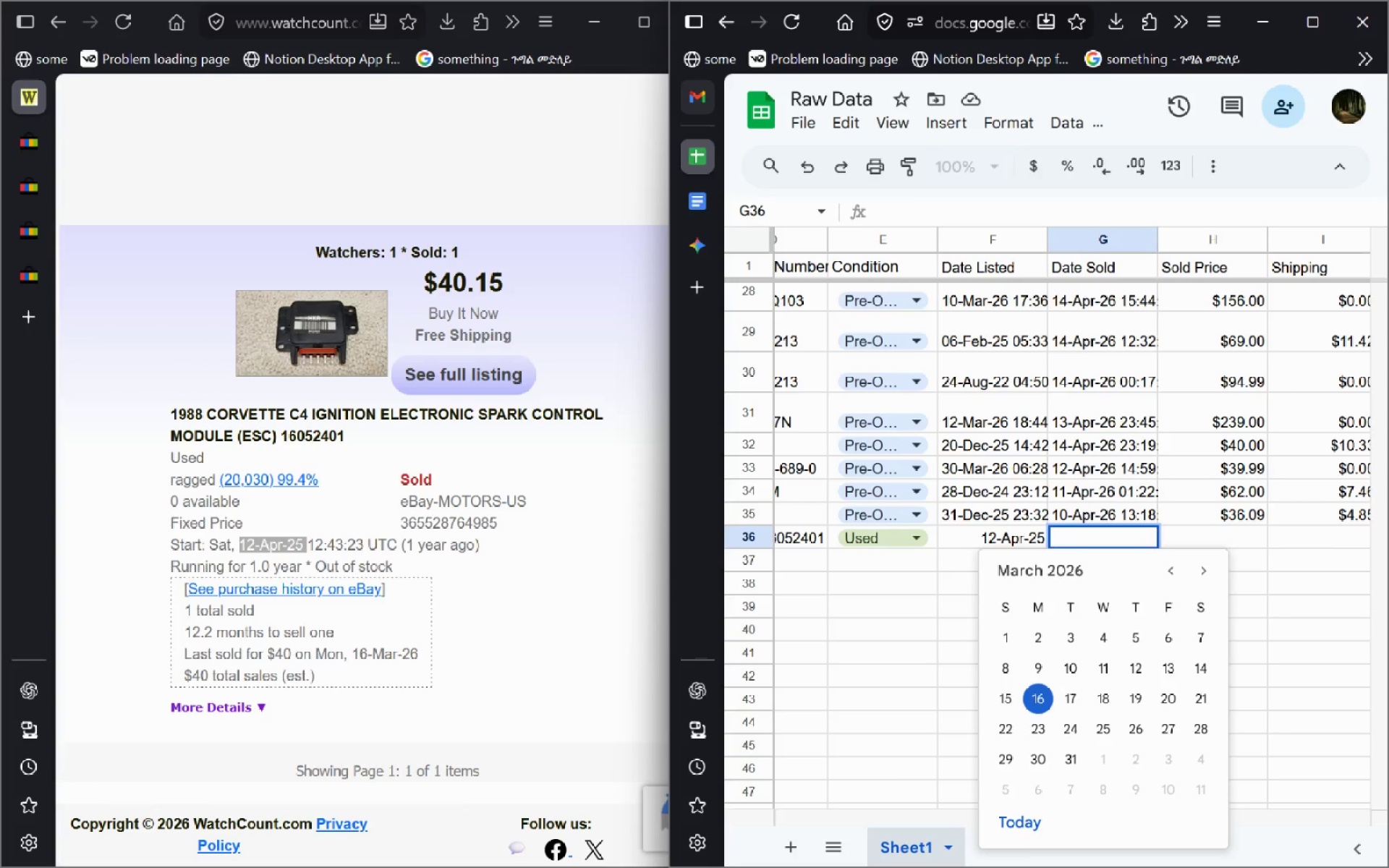 
key(Control+Z)
 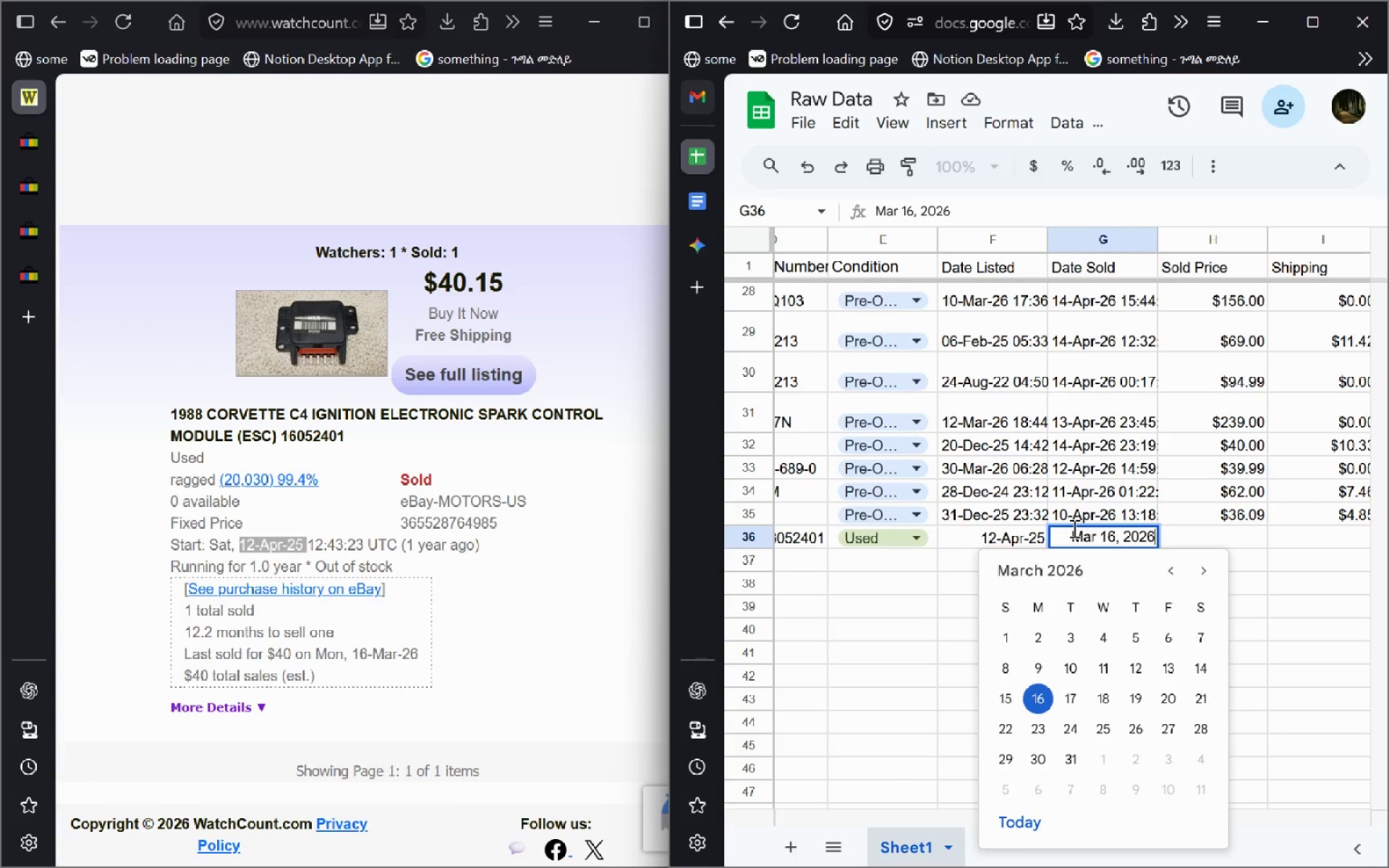 
left_click([1065, 534])
 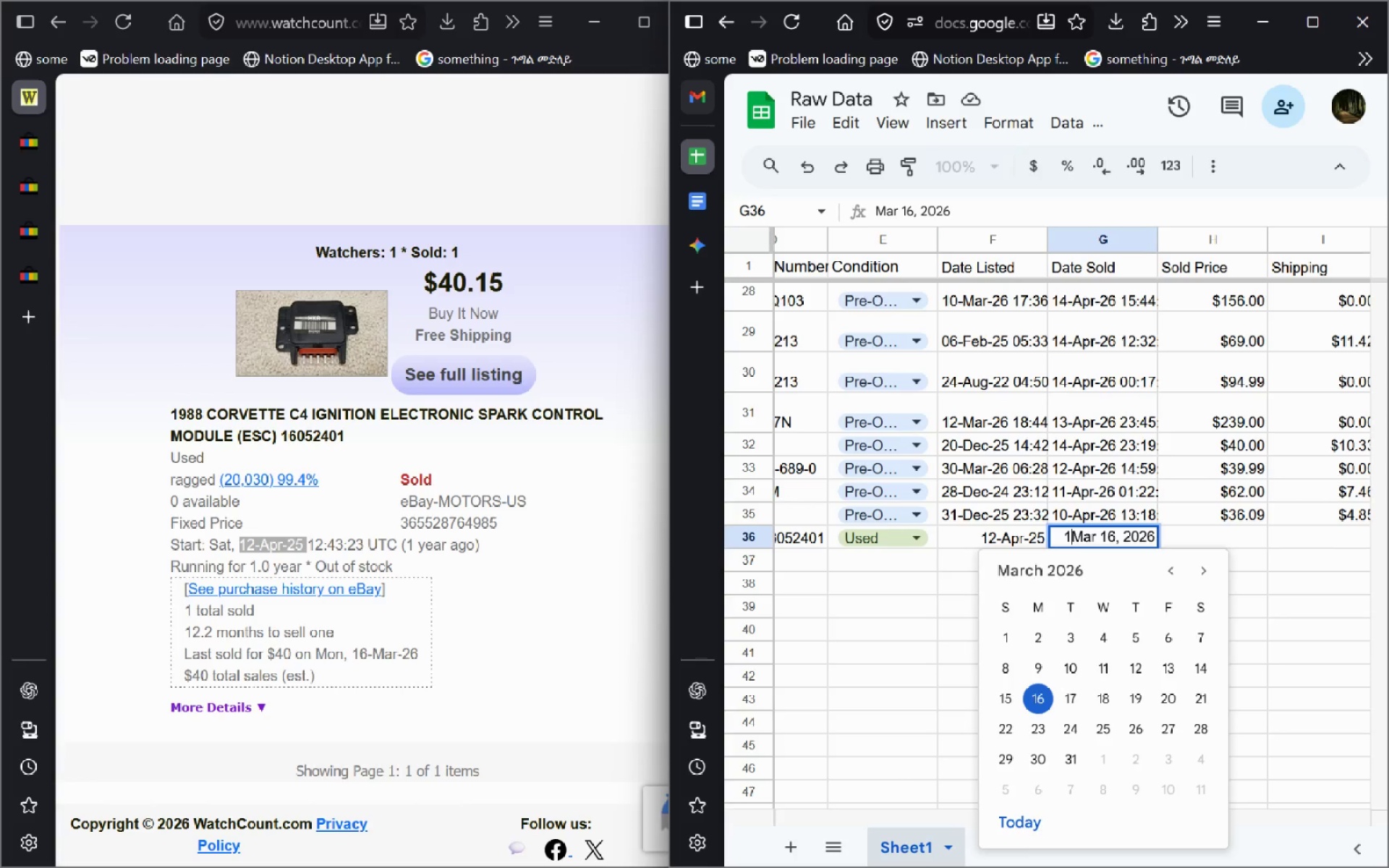 
type(16-)
 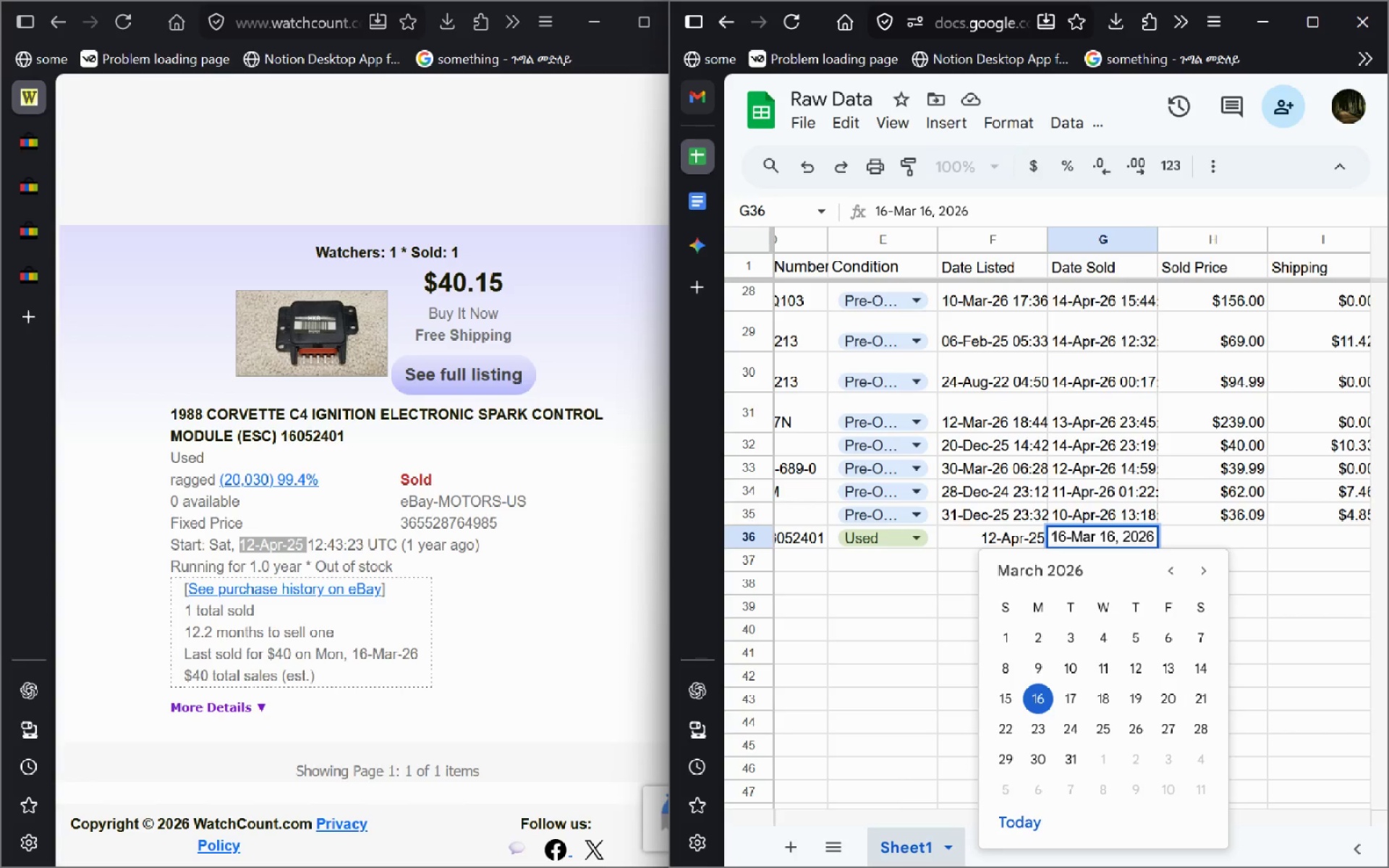 
key(ArrowRight)
 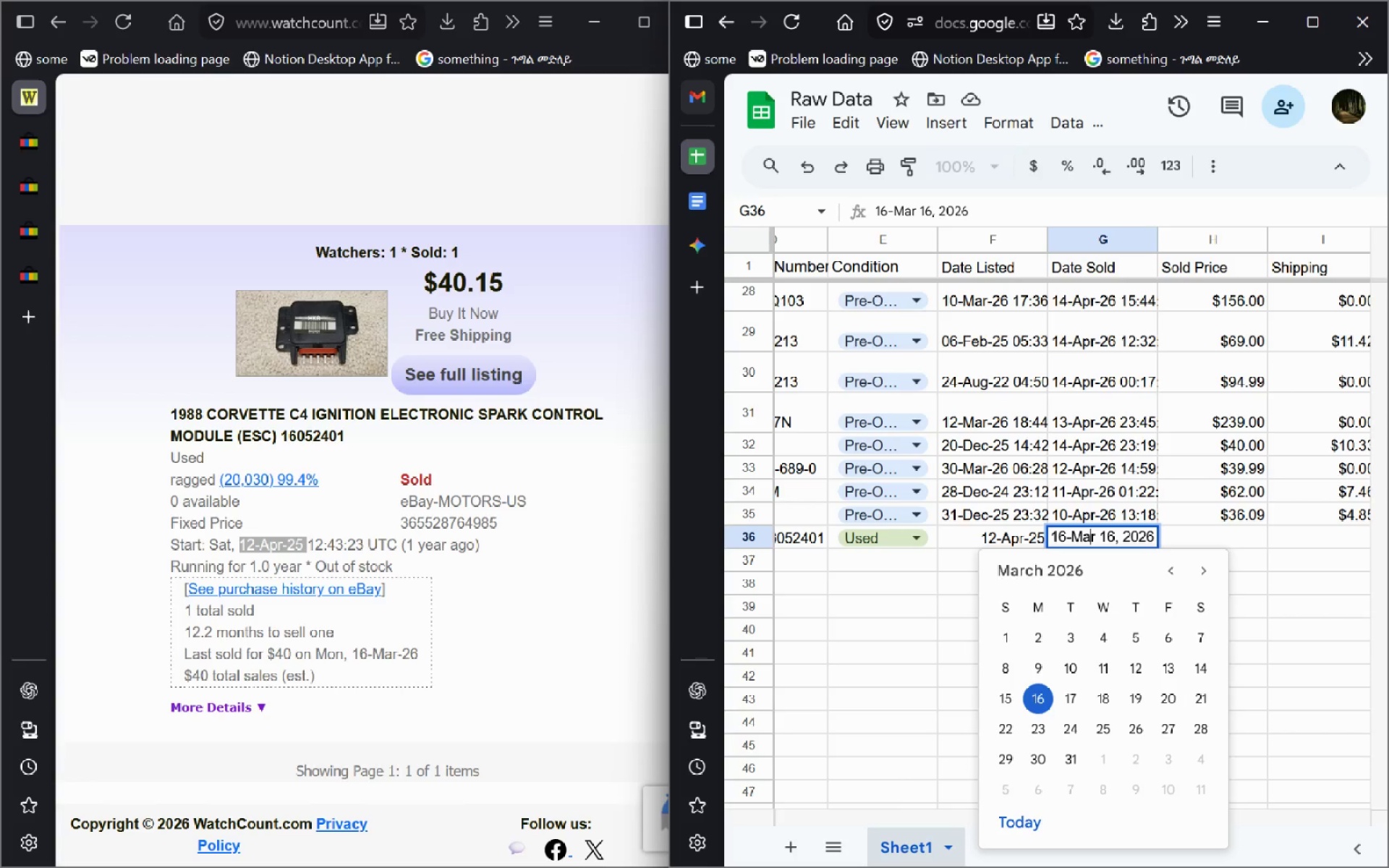 
key(ArrowRight)
 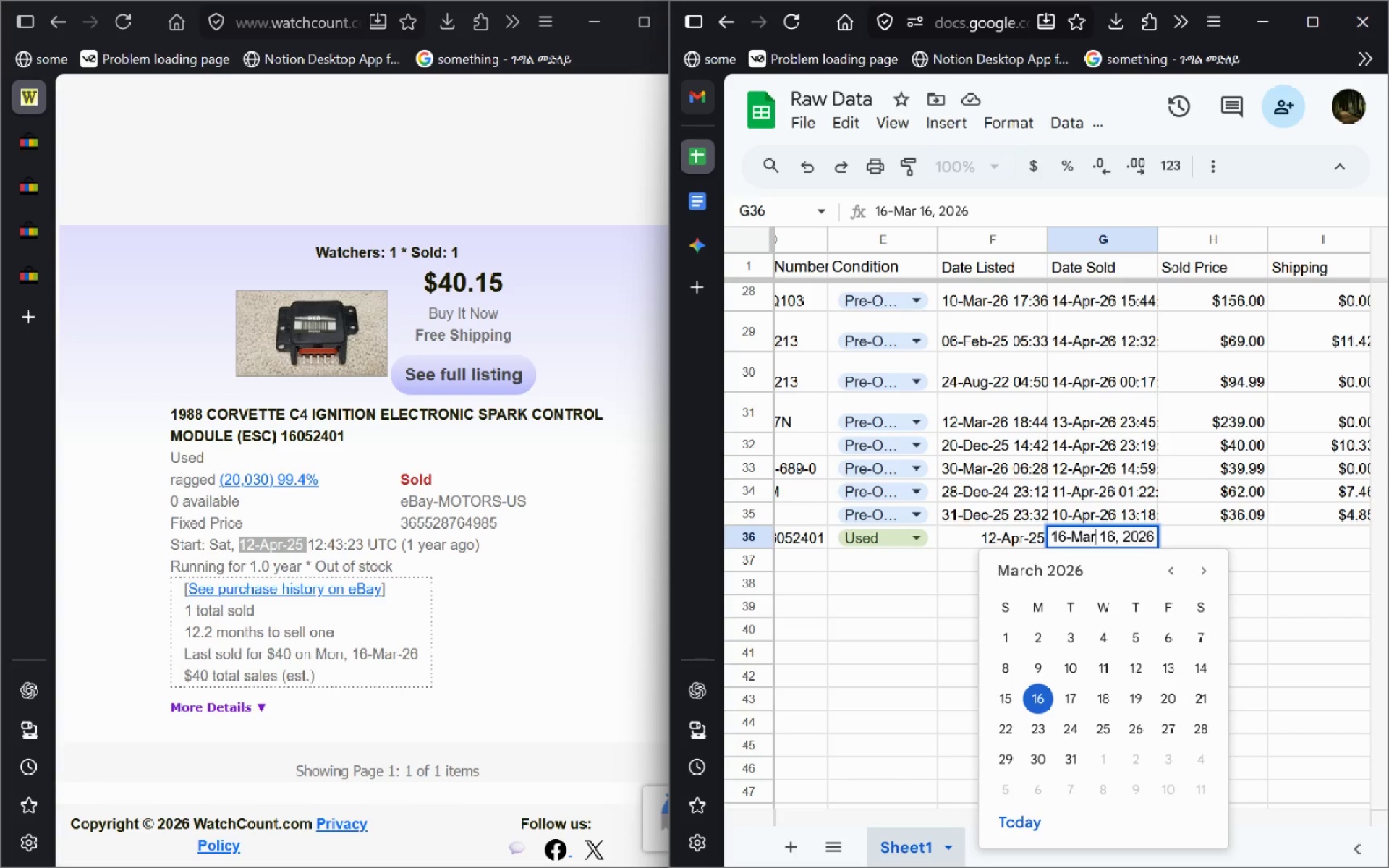 
key(ArrowRight)
 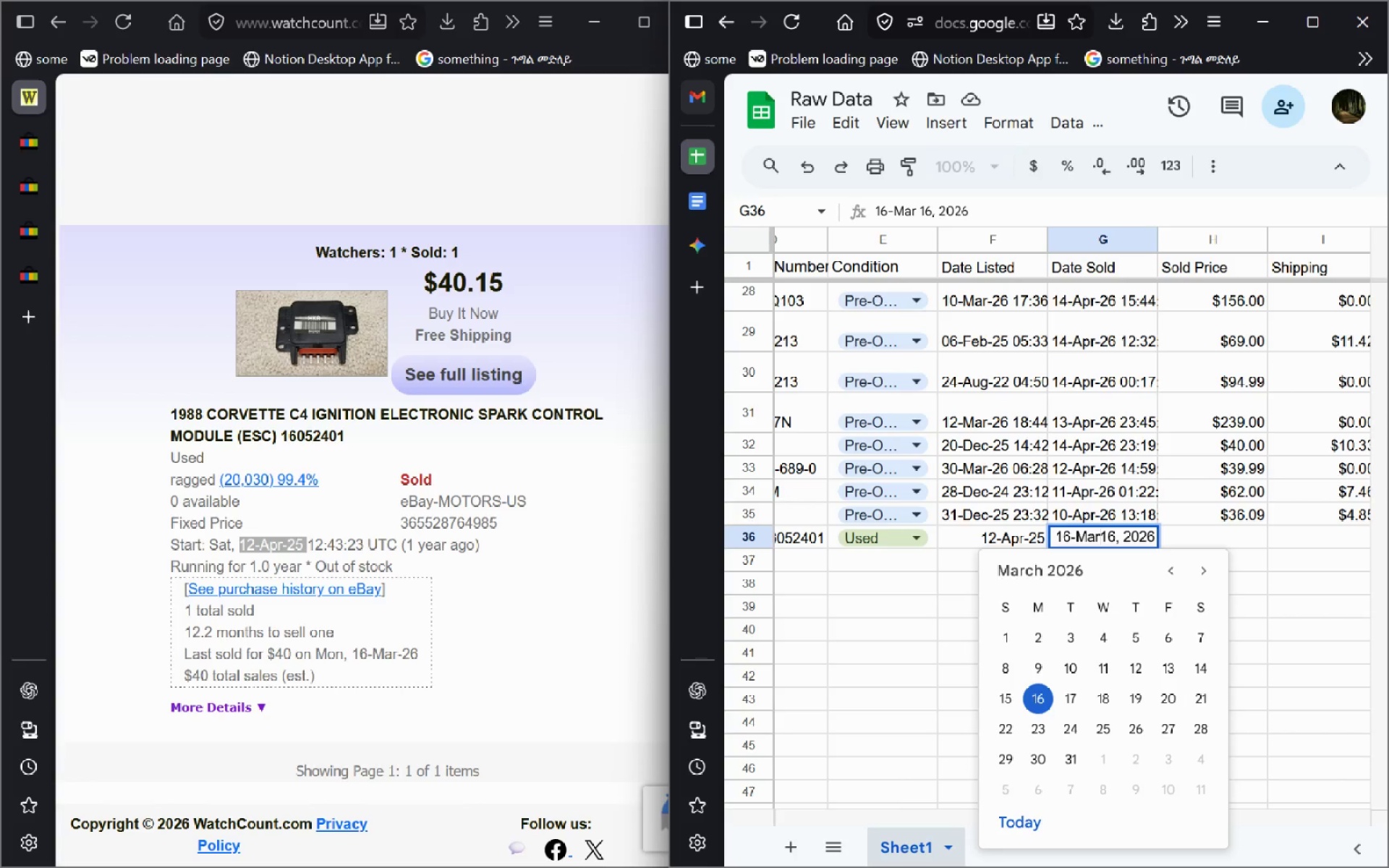 
key(Delete)
 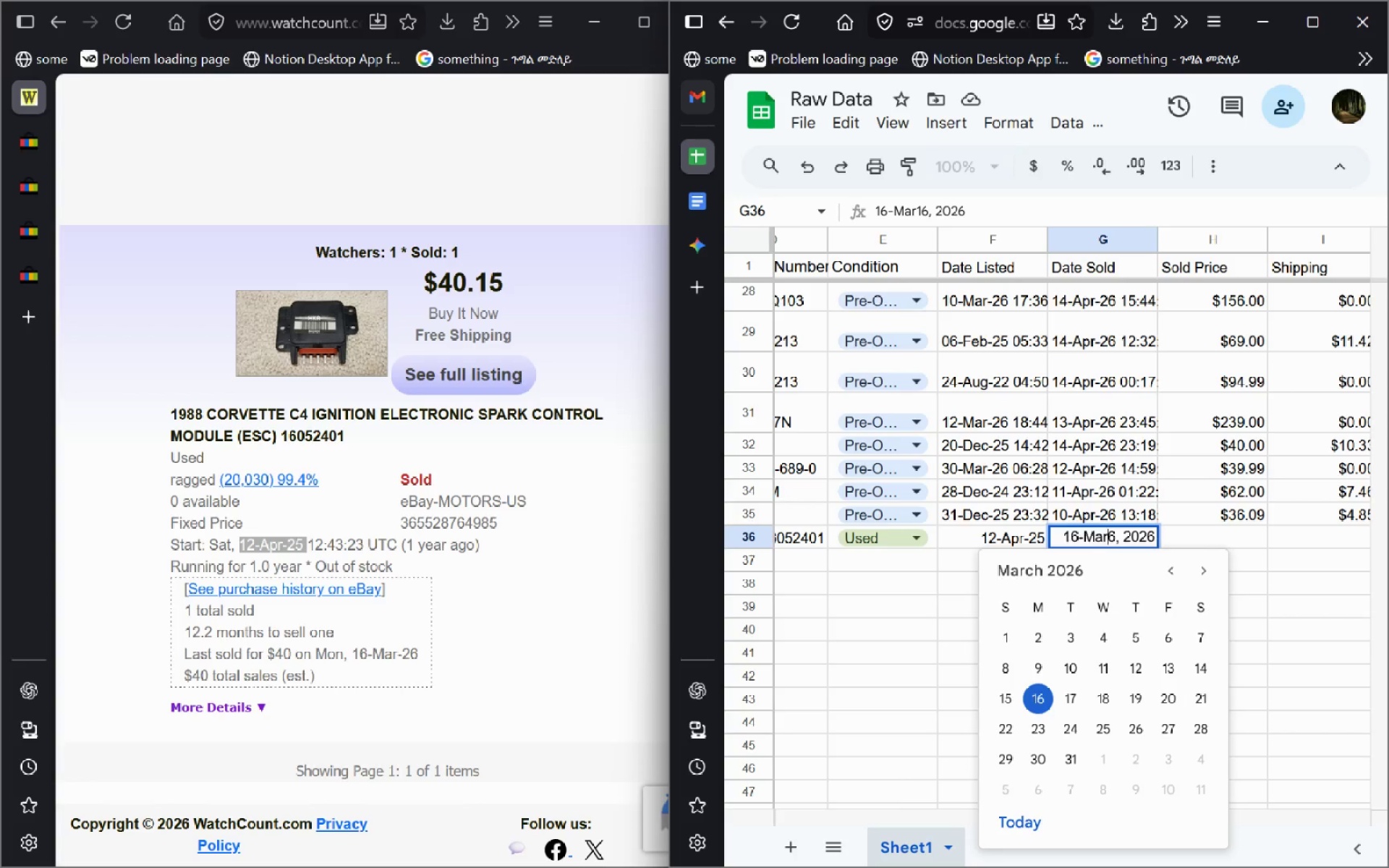 
key(Delete)
 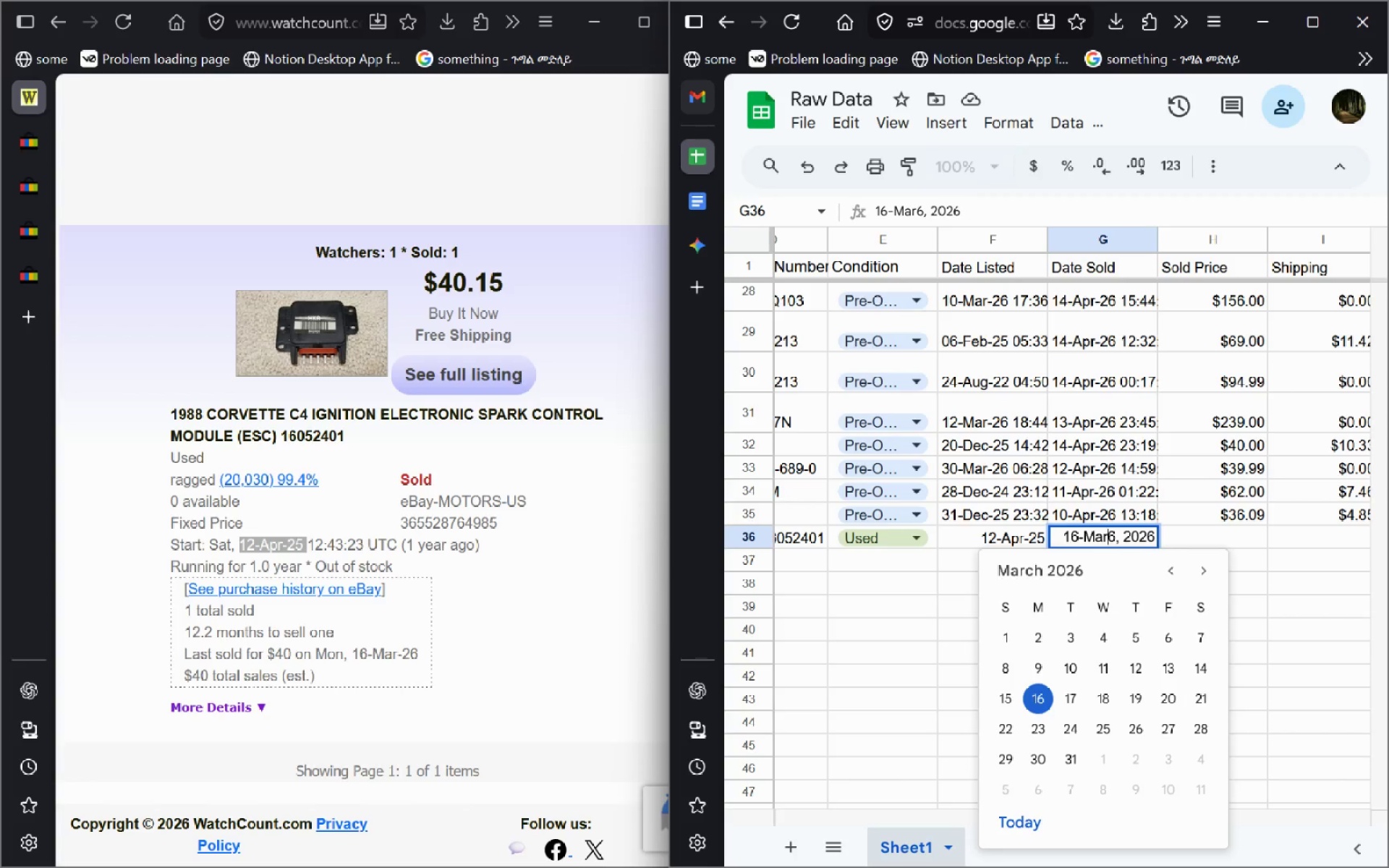 
key(Delete)
 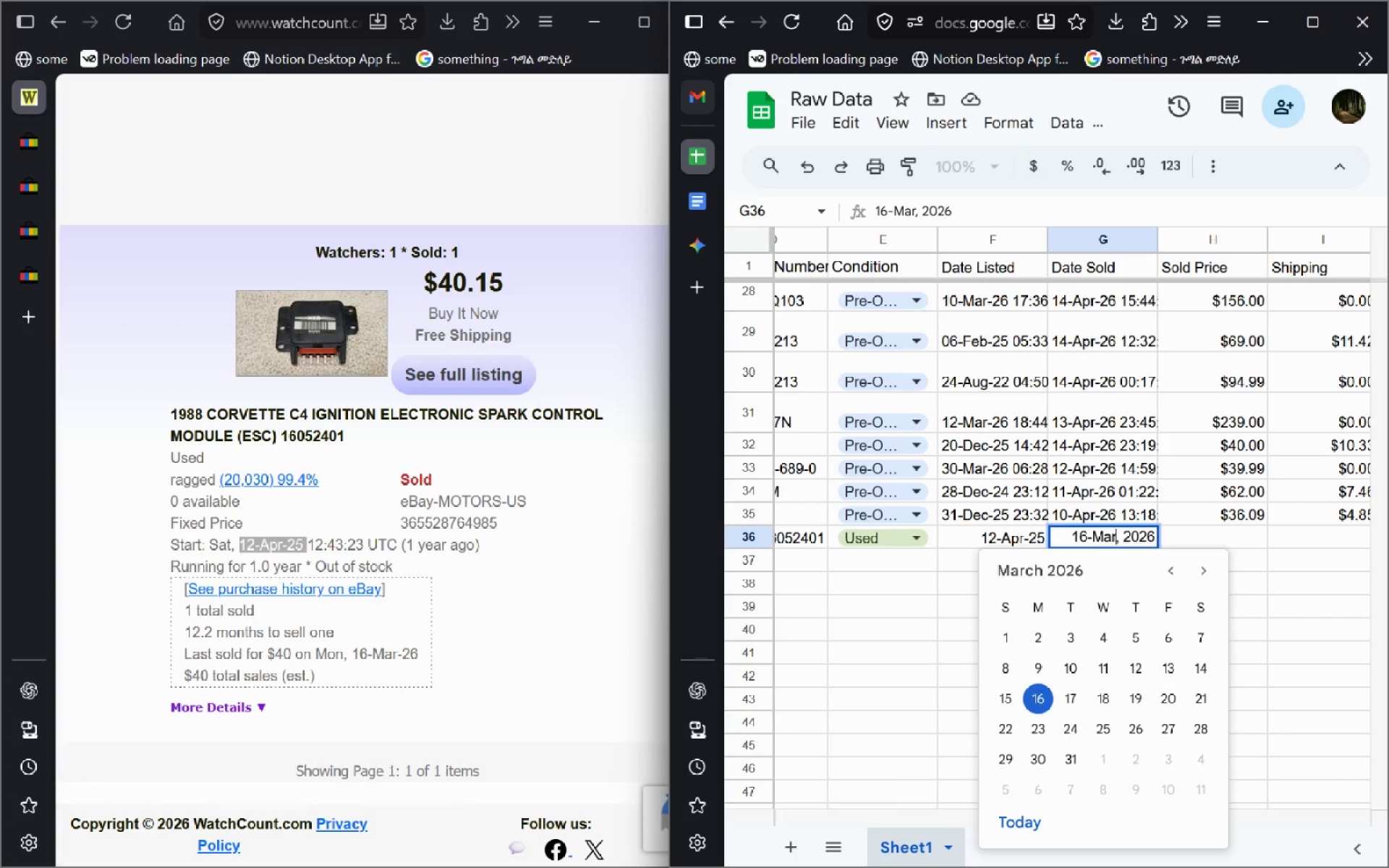 
key(Delete)
 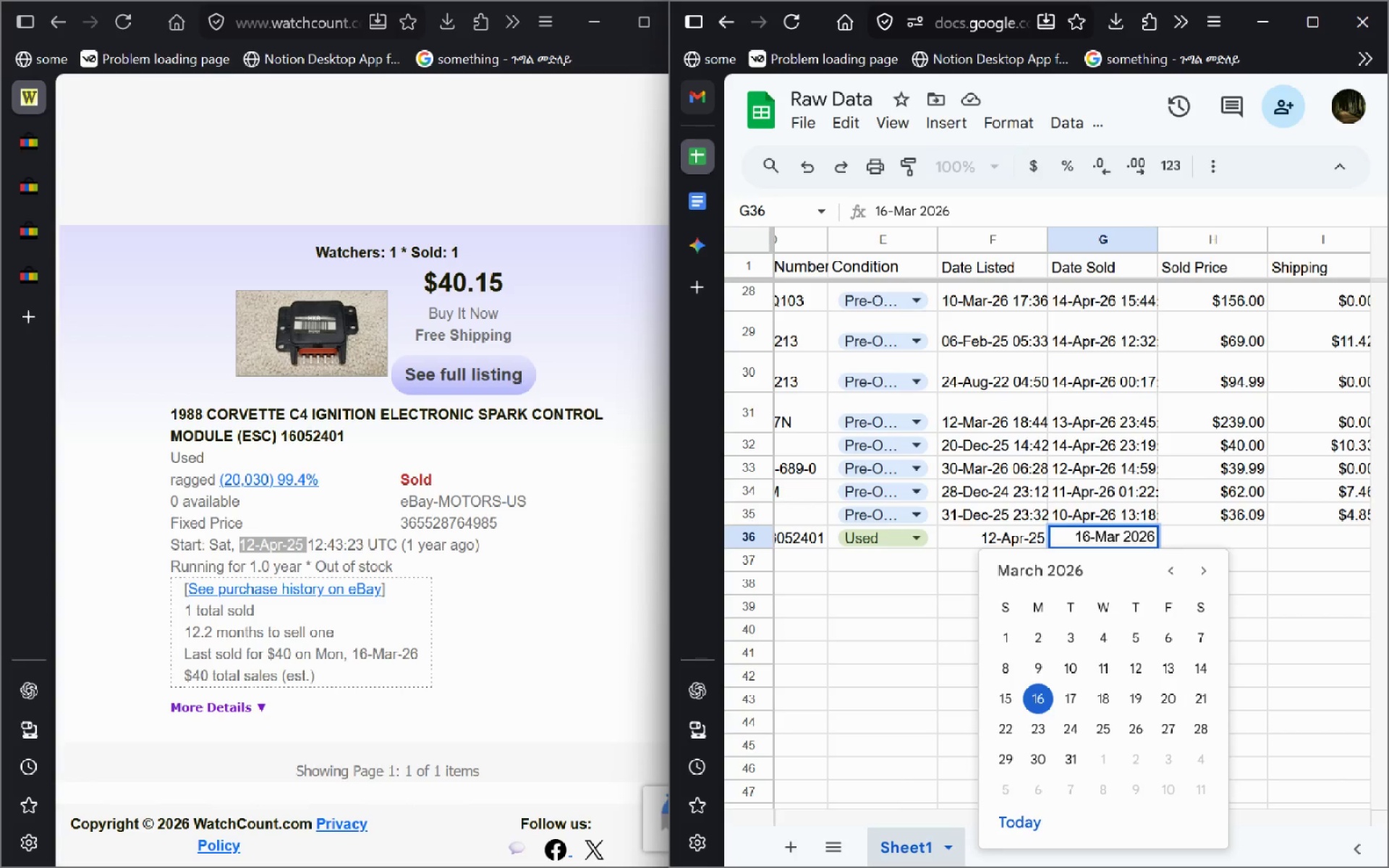 
key(Minus)
 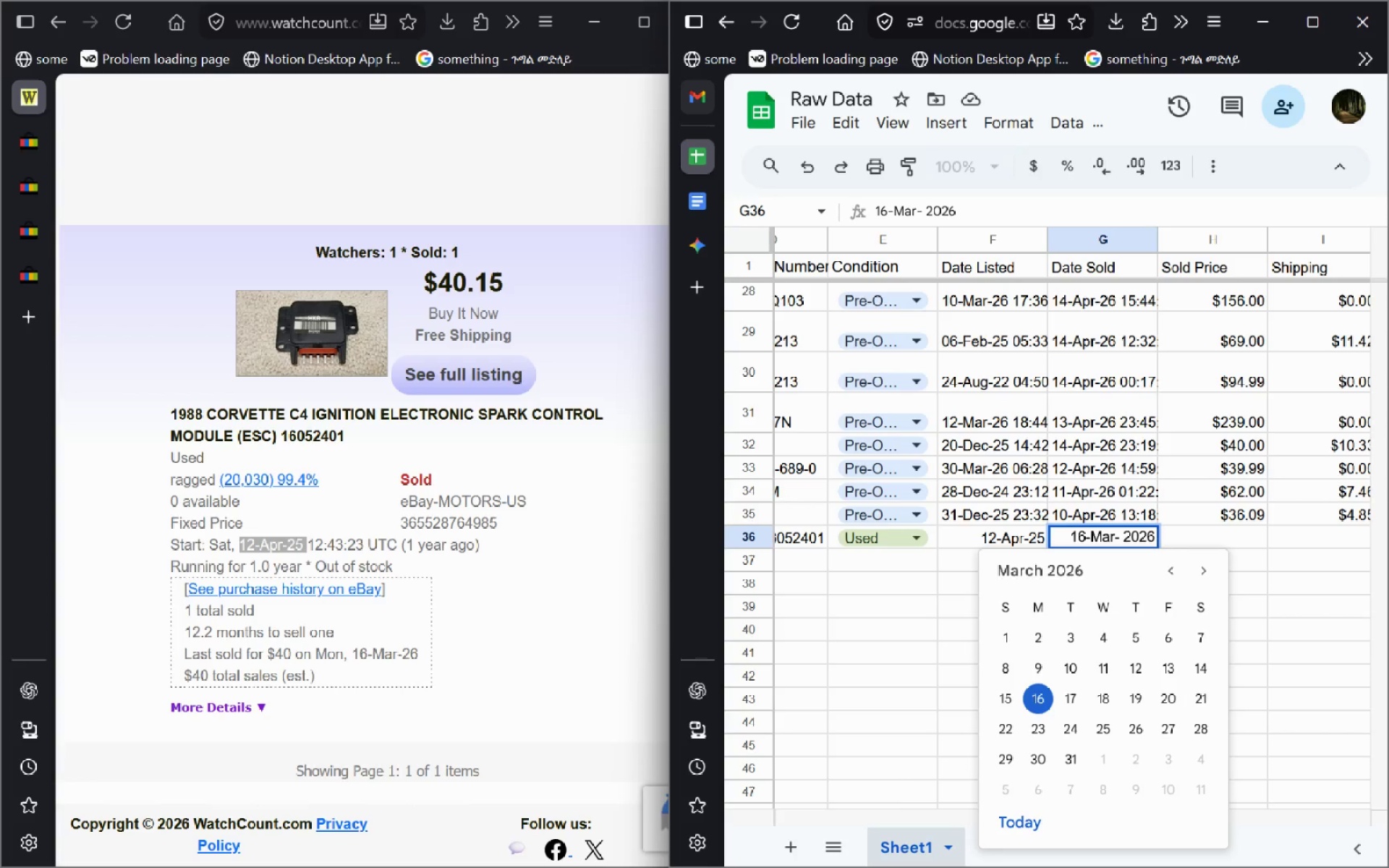 
key(Delete)
 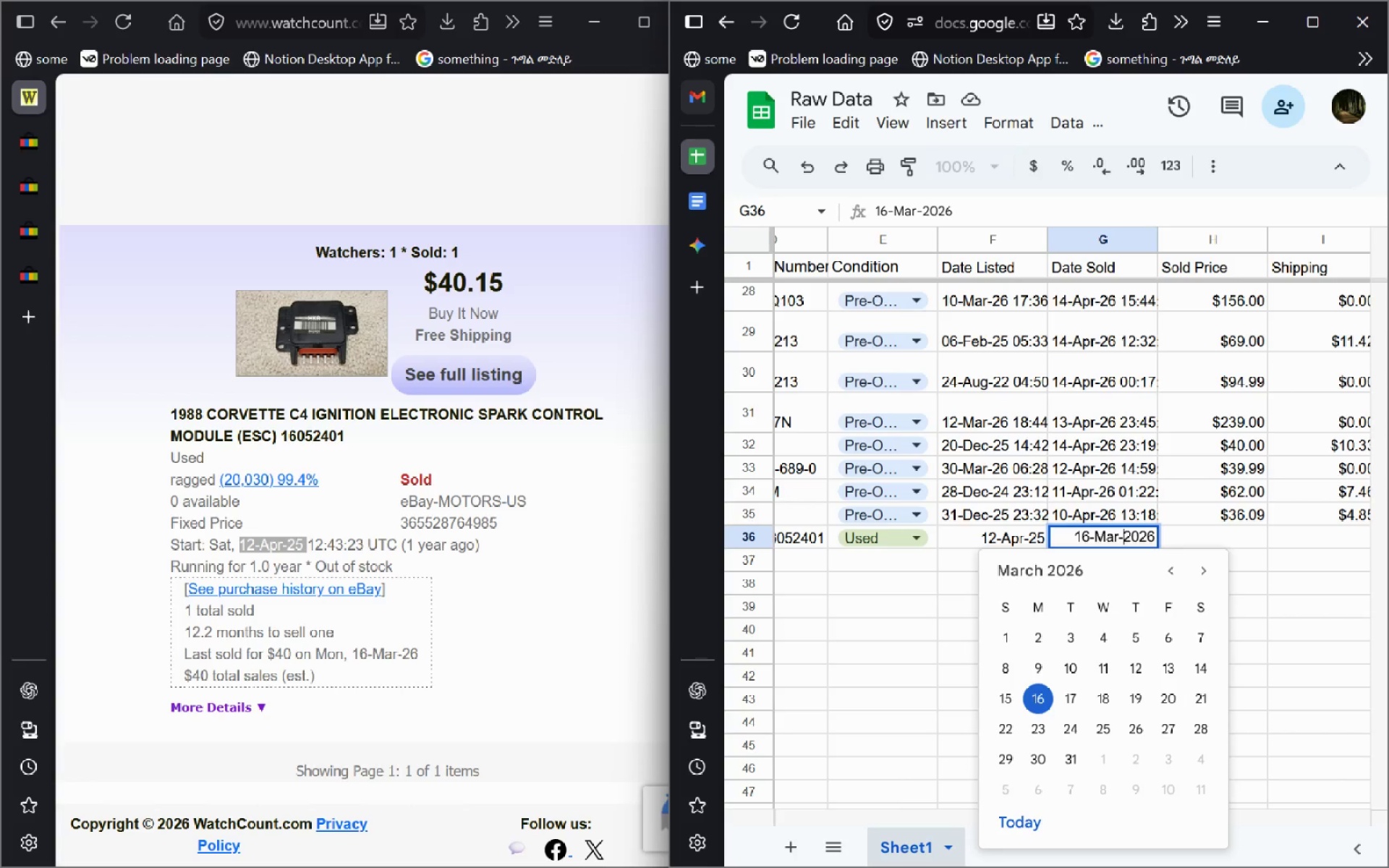 
key(Delete)
 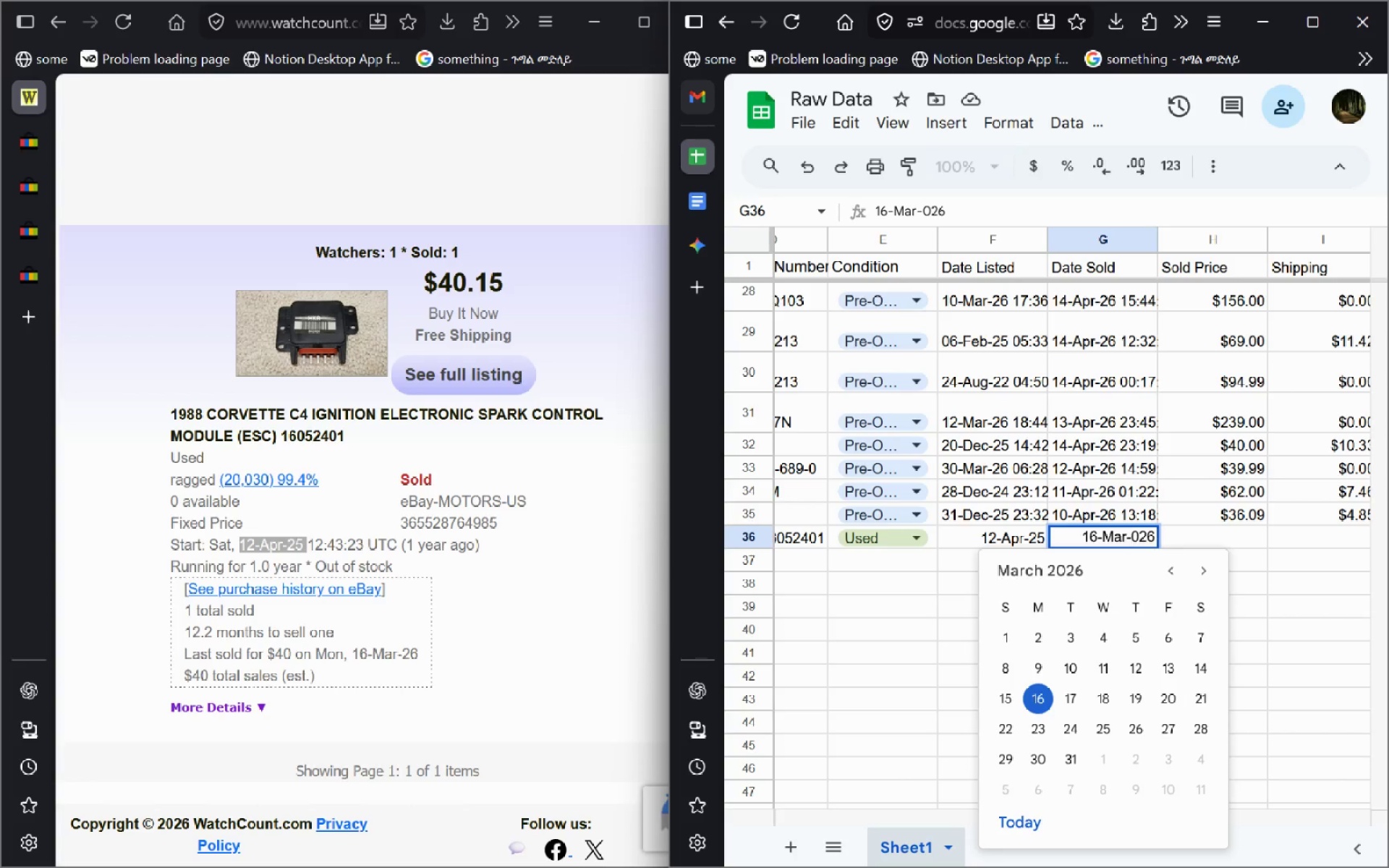 
key(Delete)
 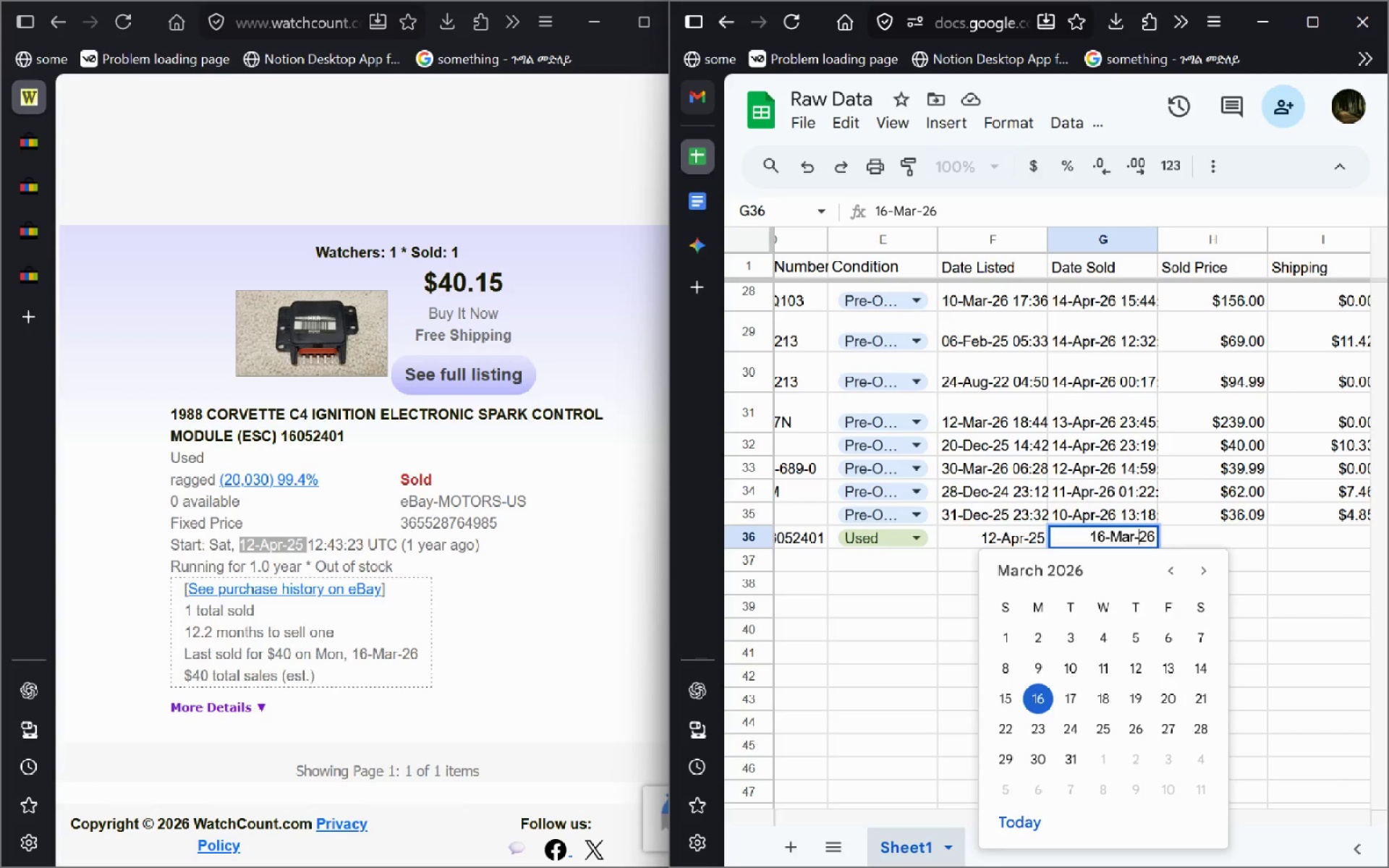 
key(Enter)
 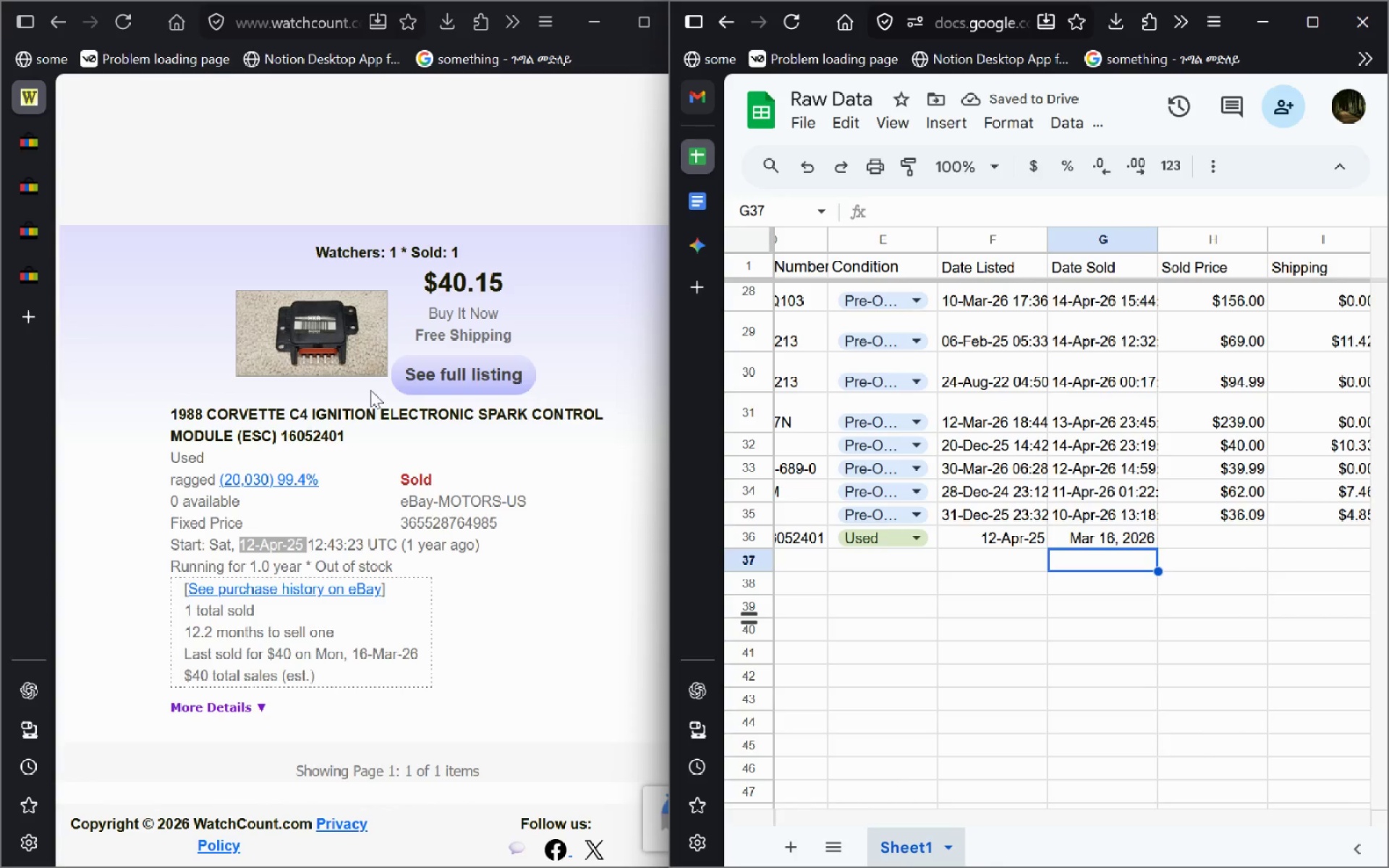 
wait(6.02)
 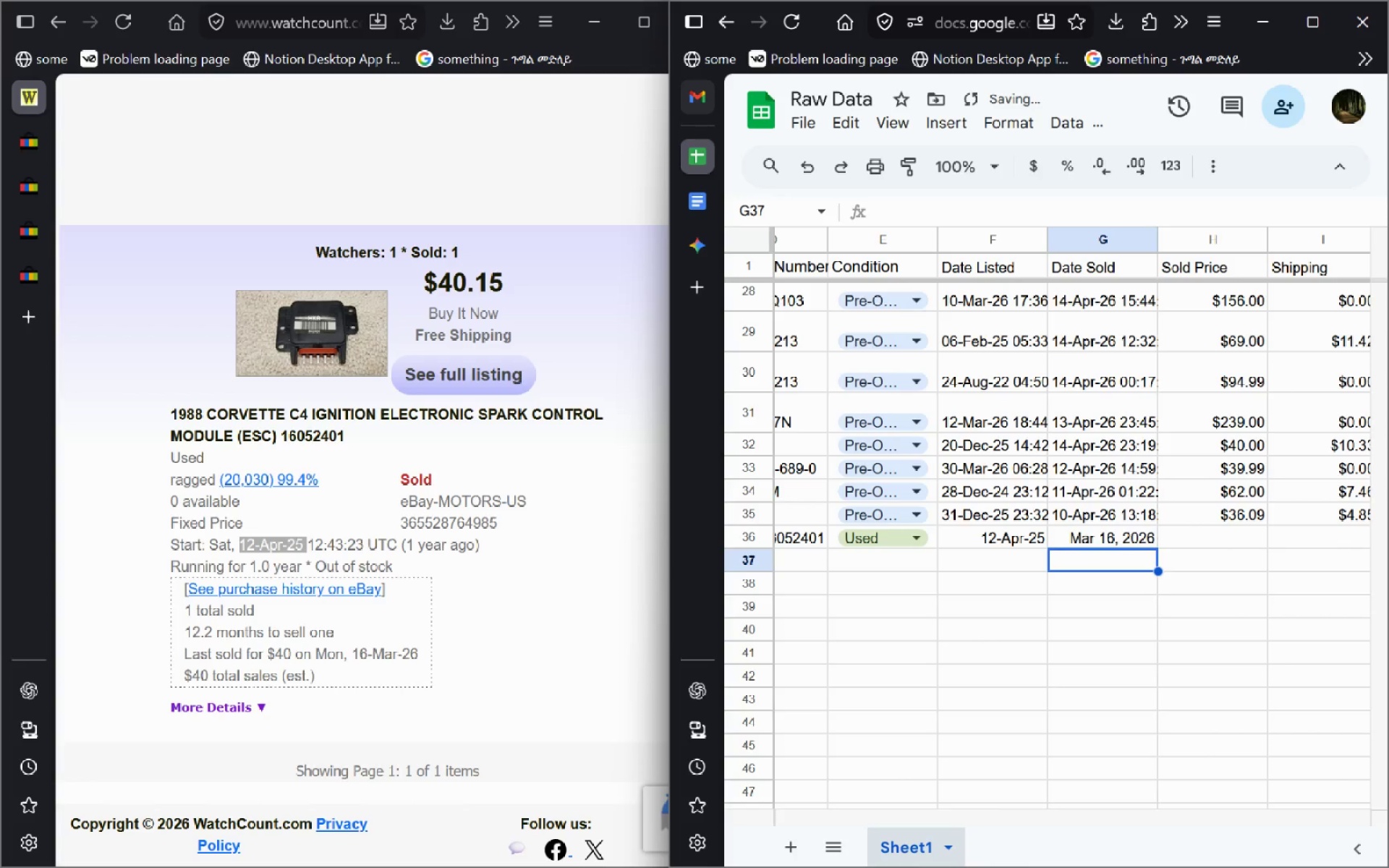 
left_click([27, 295])
 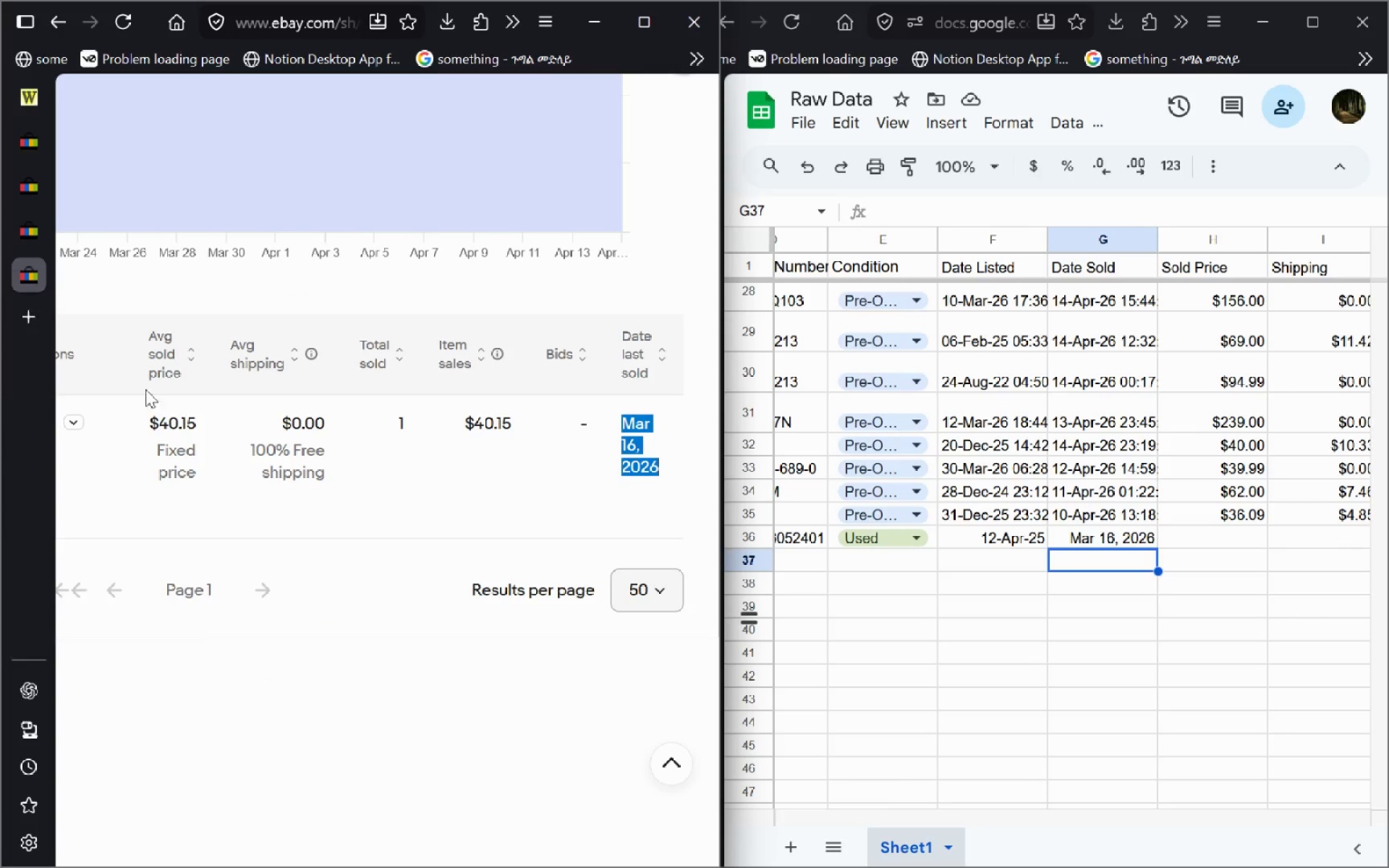 
mouse_move([298, 481])
 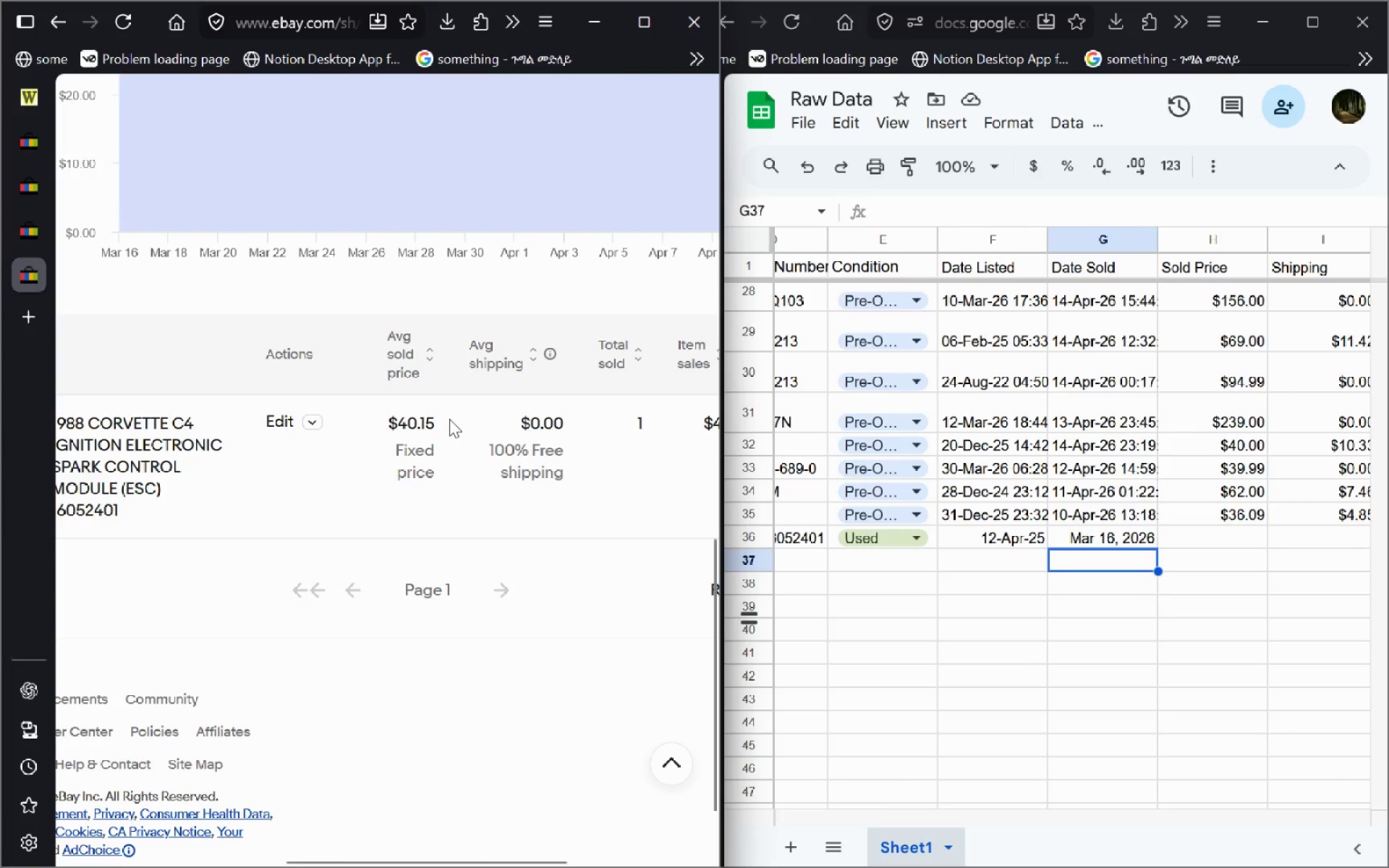 
left_click_drag(start_coordinate=[449, 420], to_coordinate=[373, 427])
 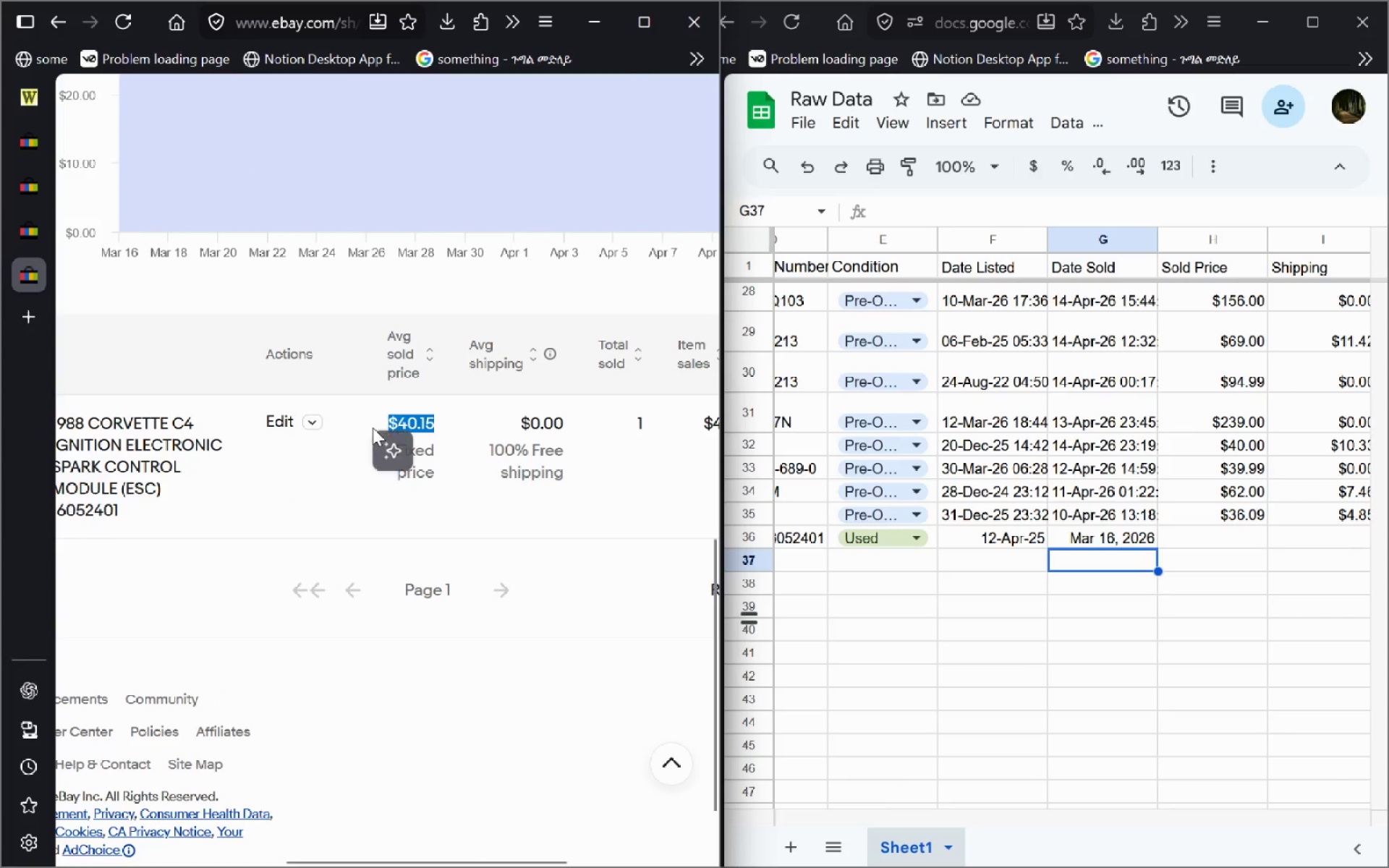 
hold_key(key=ControlLeft, duration=0.31)
 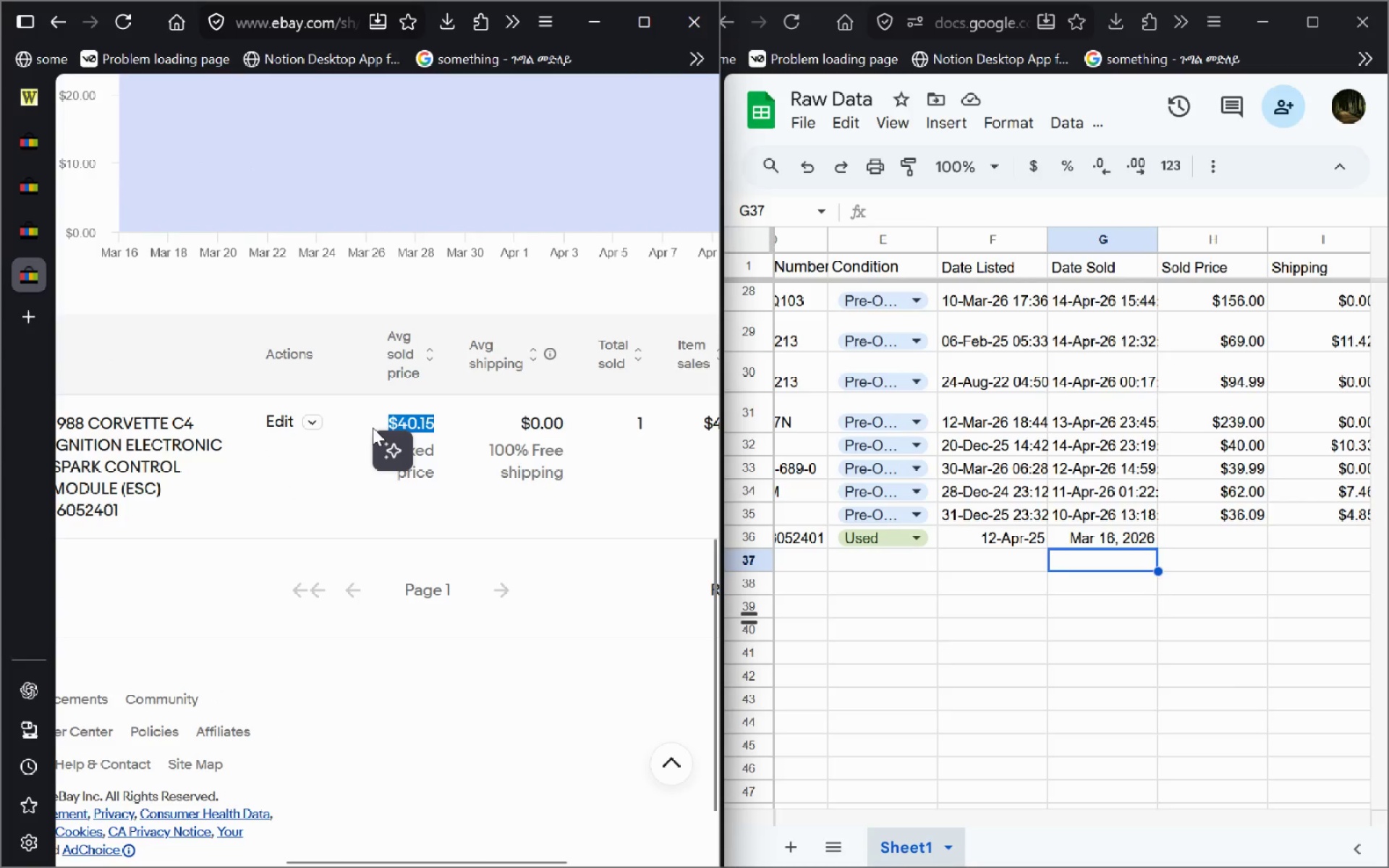 
key(Control+C)
 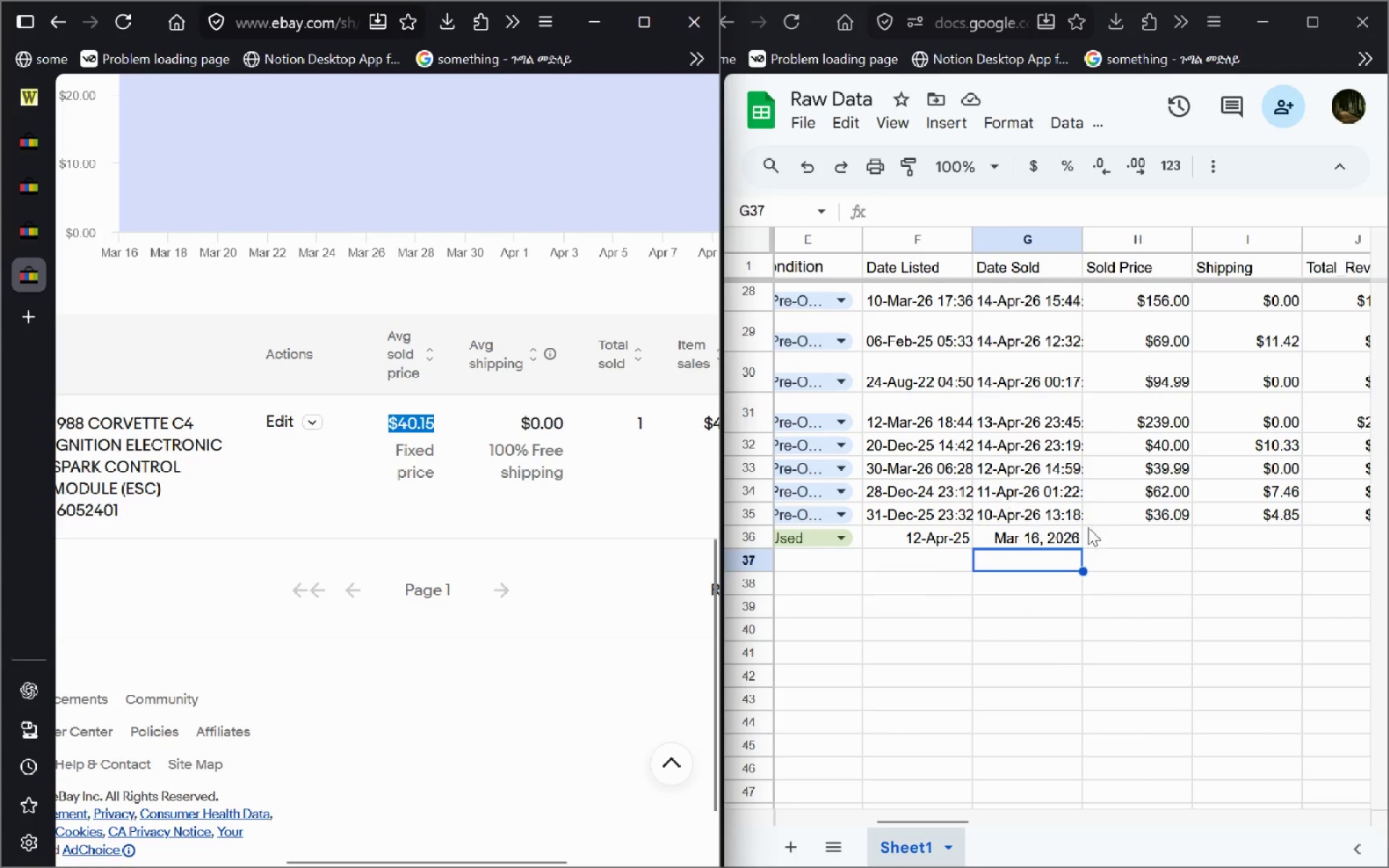 
left_click([1133, 536])
 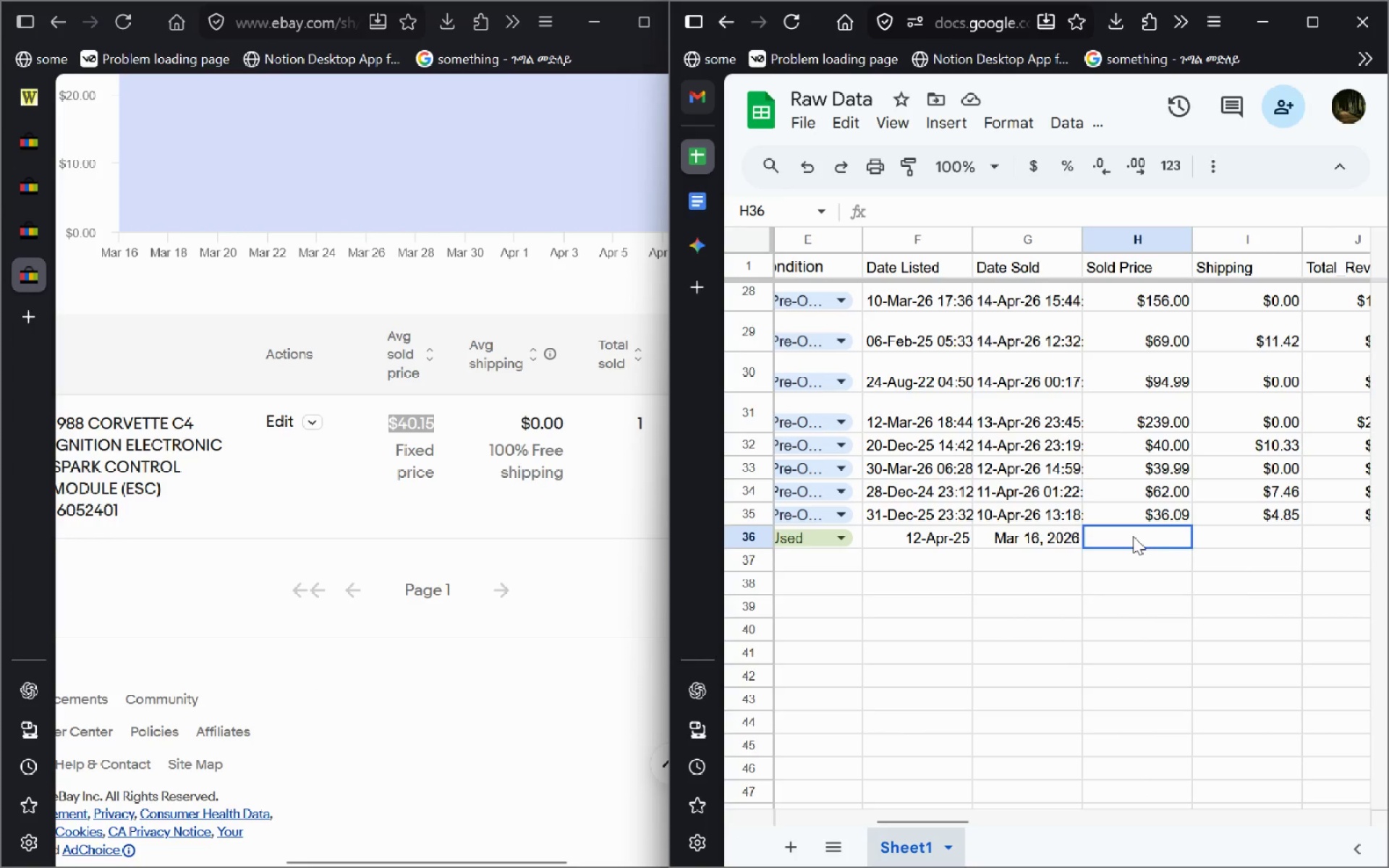 
key(Control+V)
 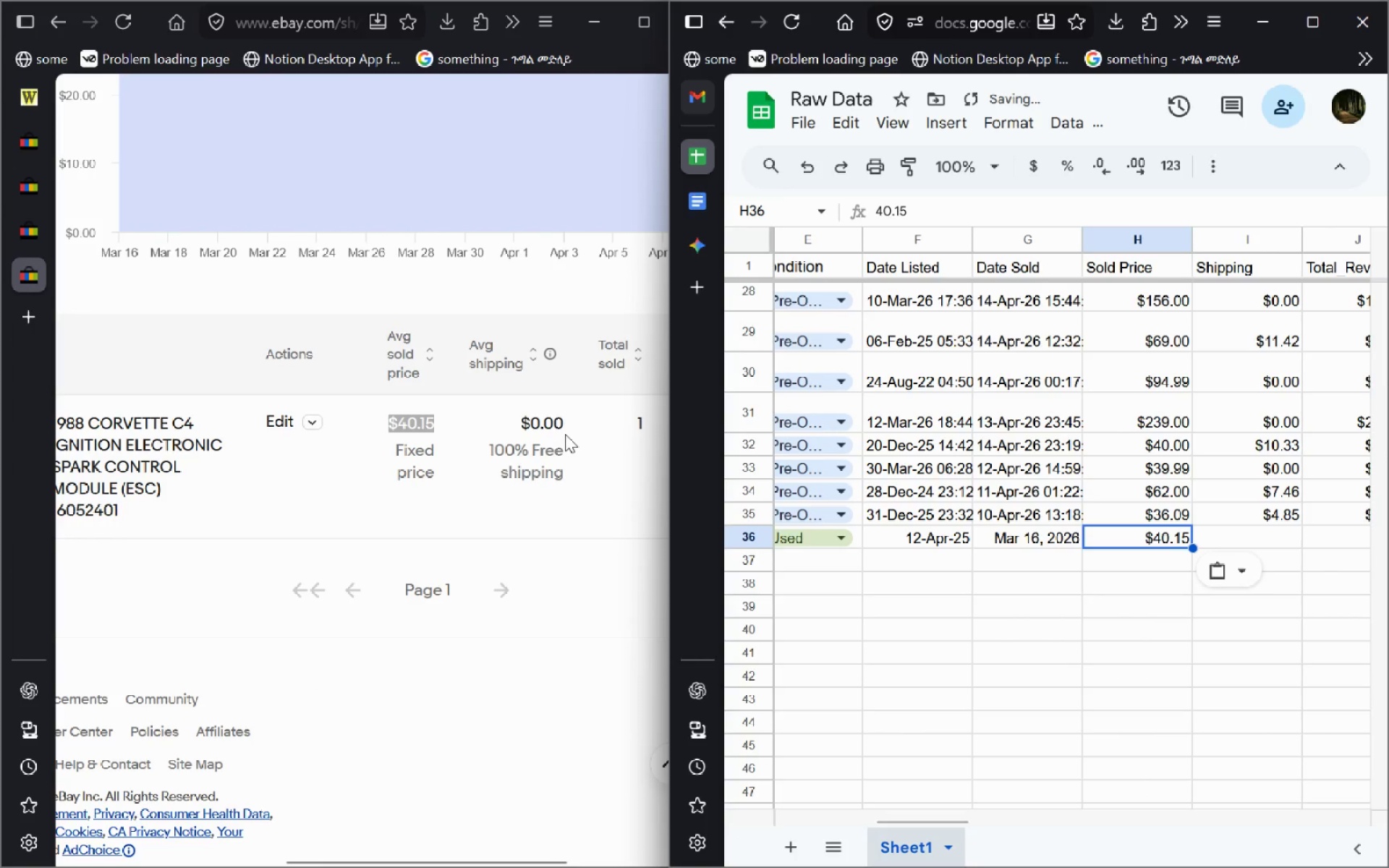 
left_click_drag(start_coordinate=[568, 433], to_coordinate=[511, 435])
 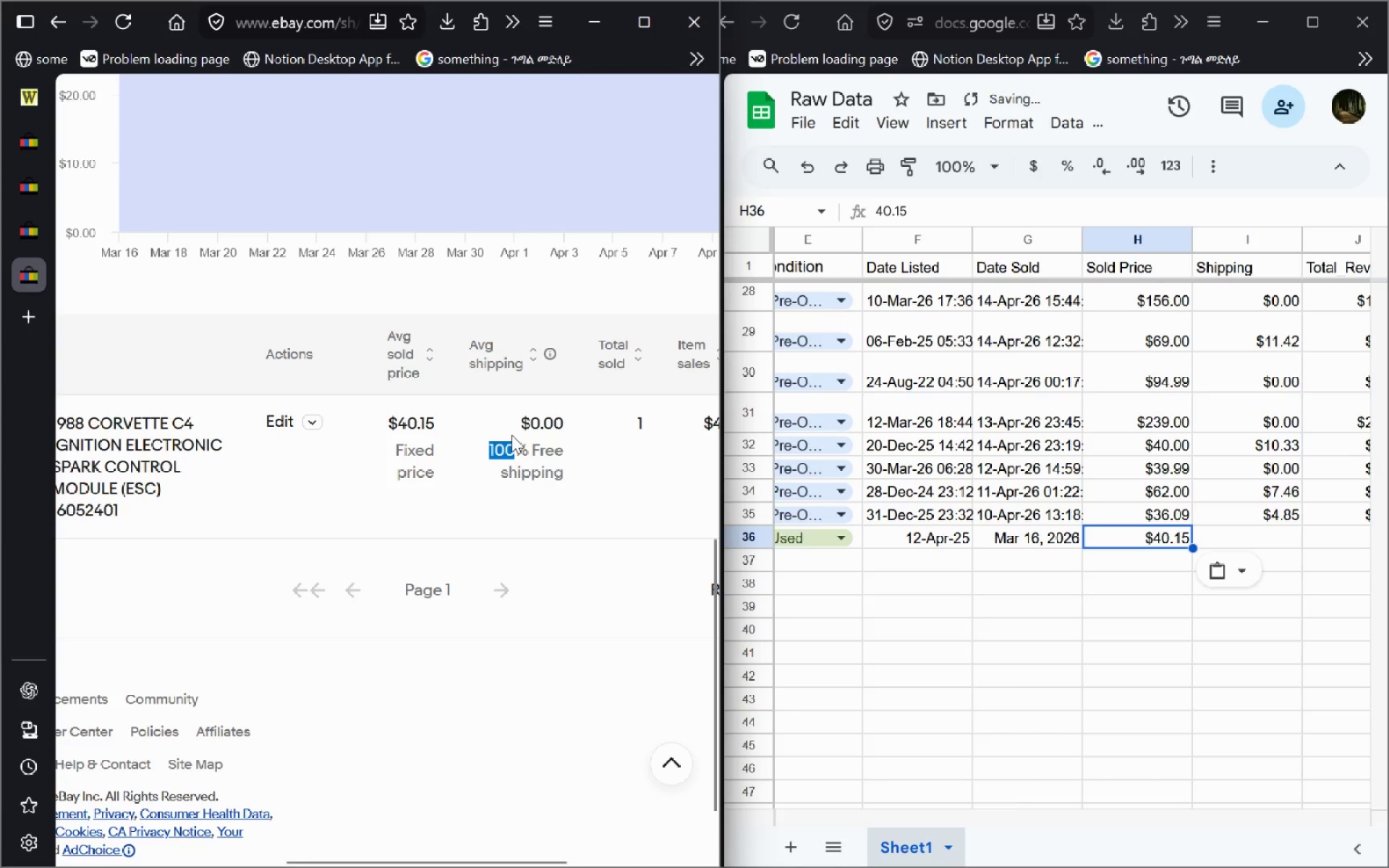 
key(Control+ControlLeft)
 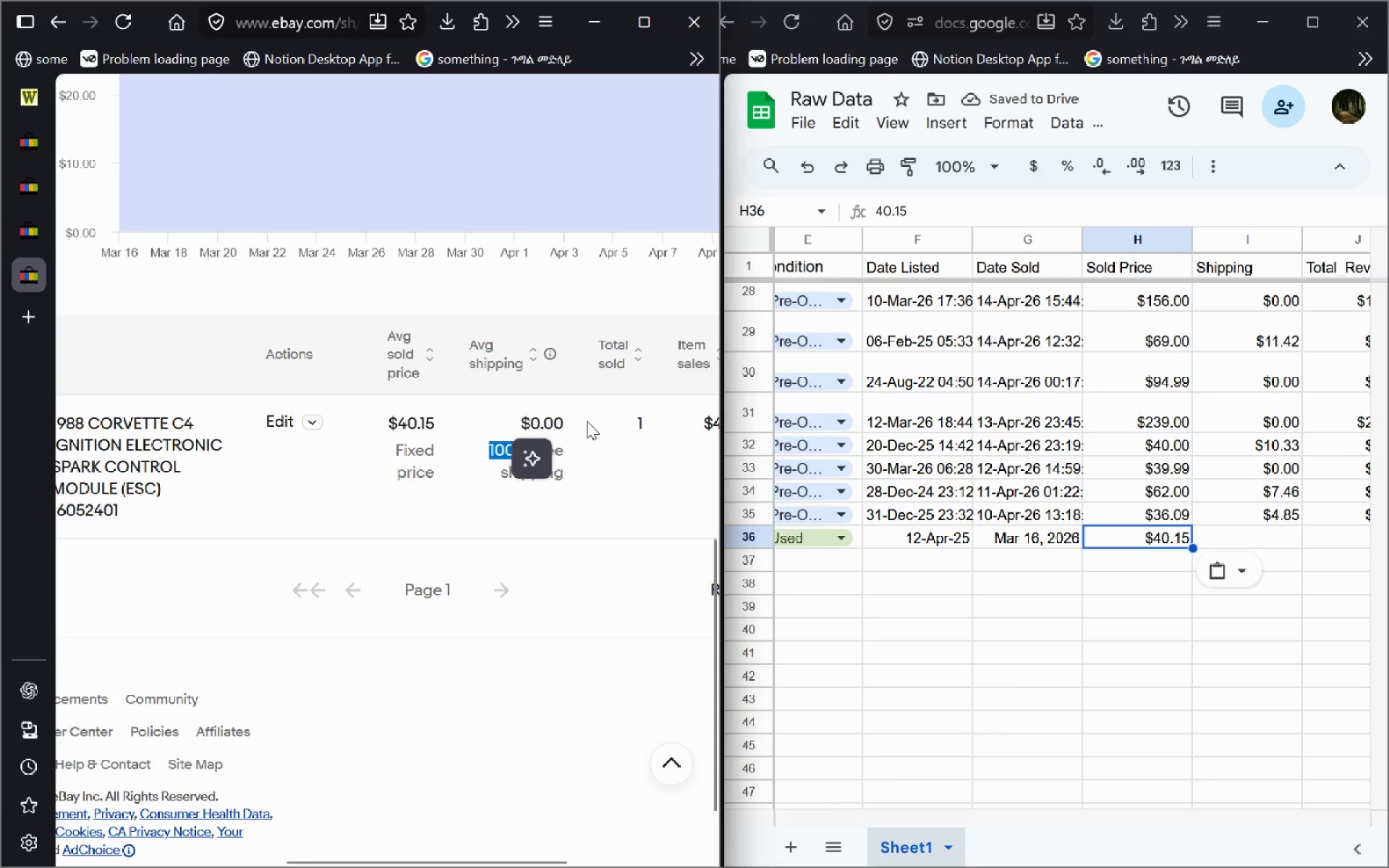 
left_click_drag(start_coordinate=[588, 421], to_coordinate=[531, 422])
 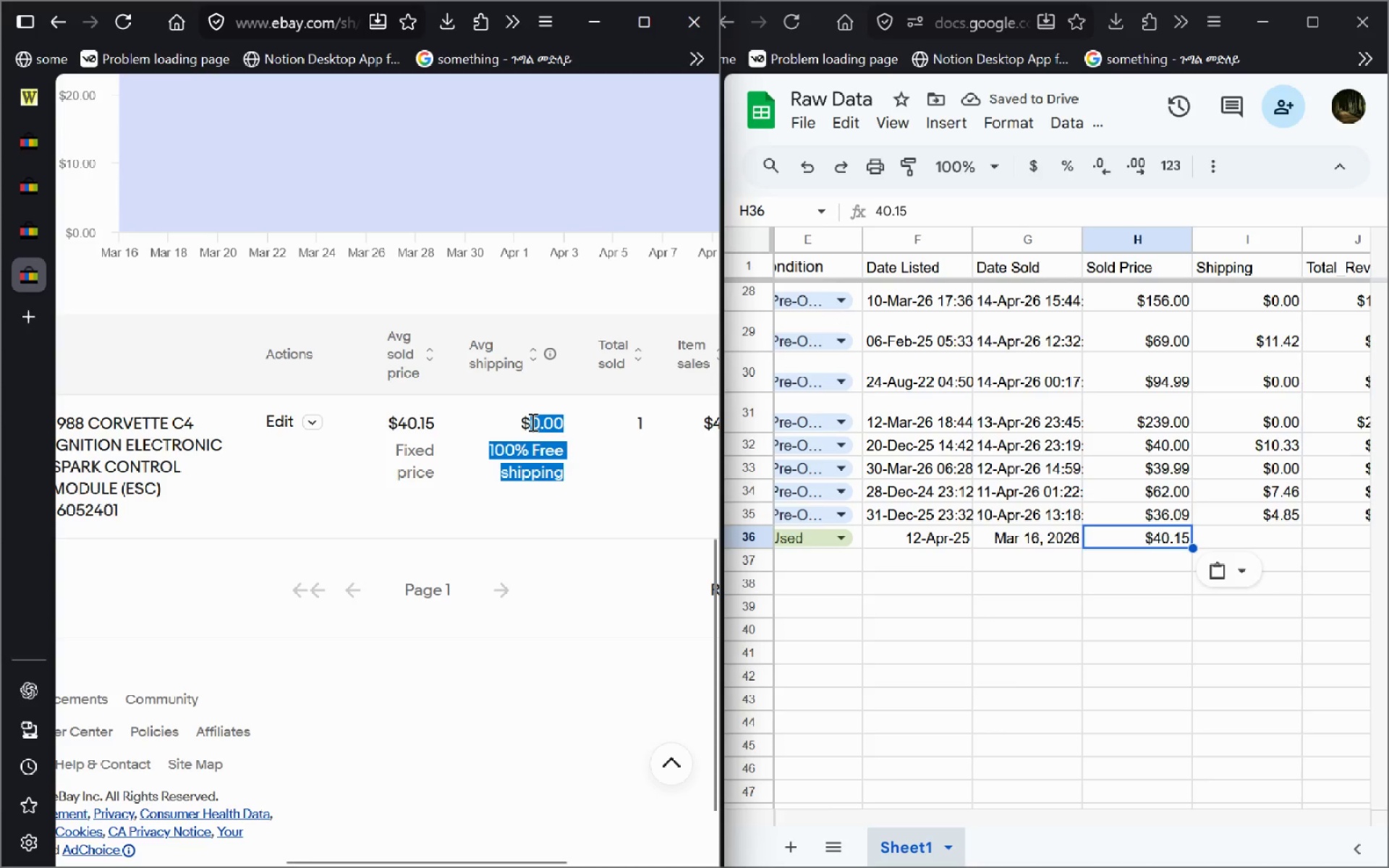 
left_click([531, 422])
 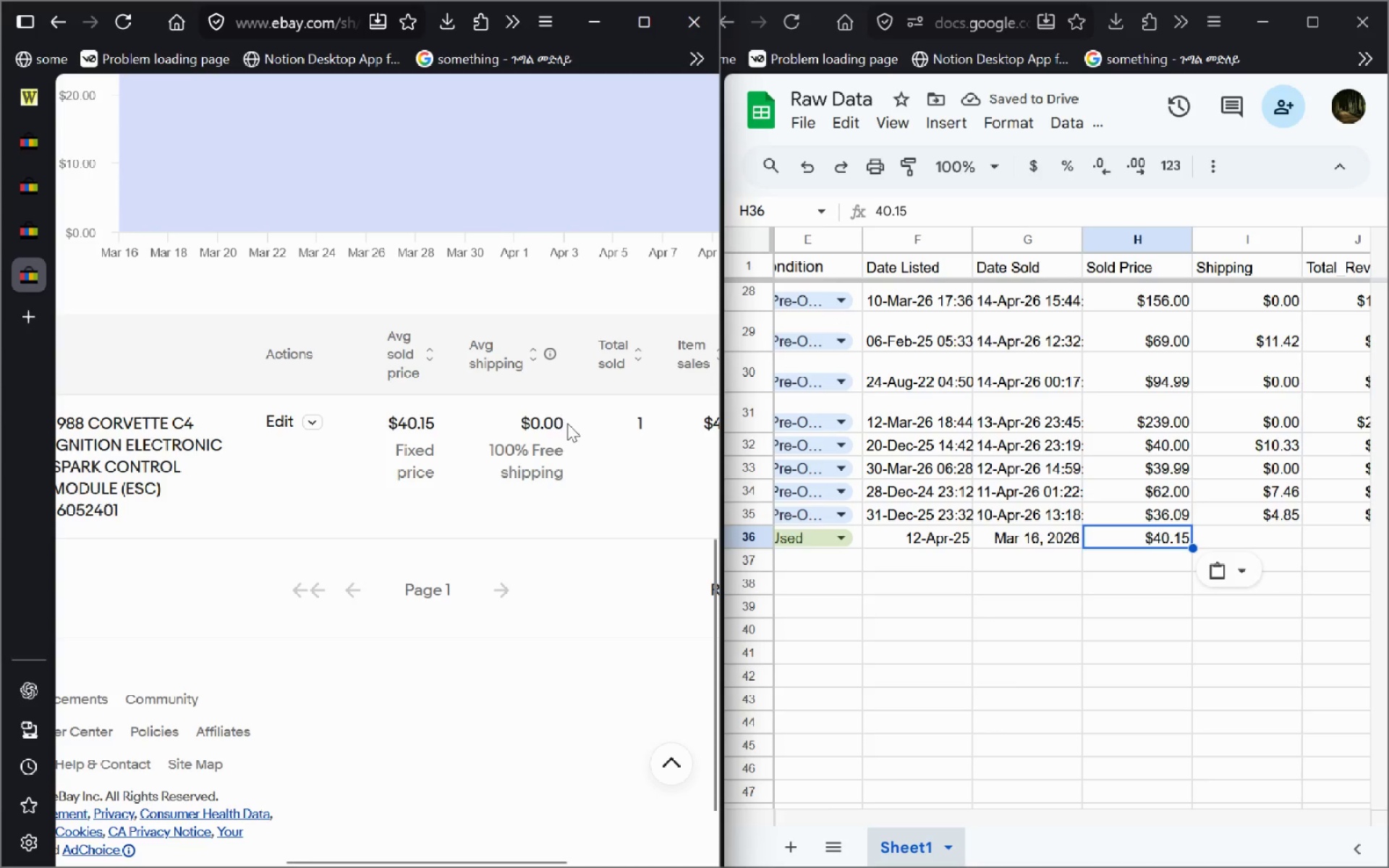 
left_click_drag(start_coordinate=[570, 423], to_coordinate=[518, 421])
 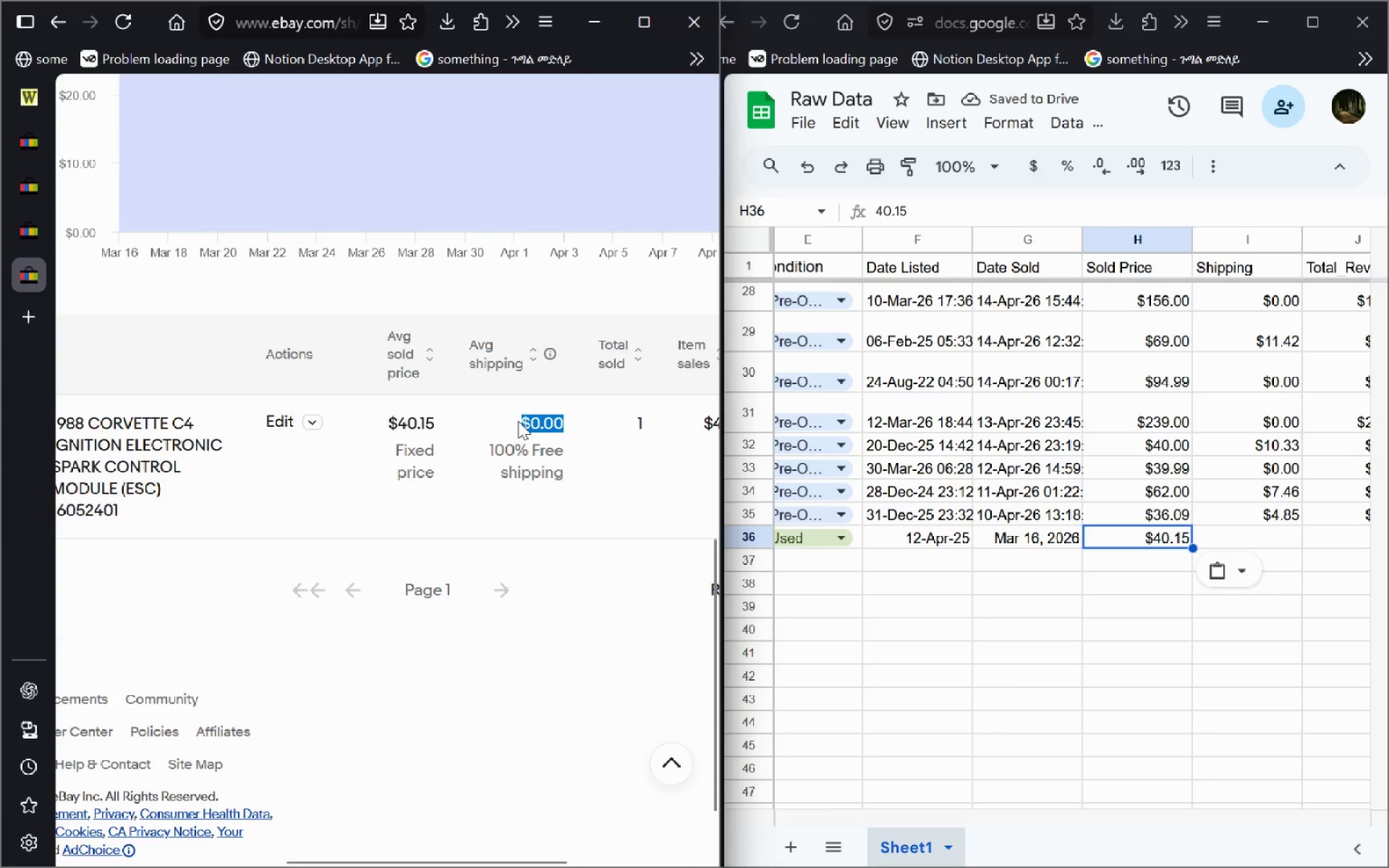 
key(Control+C)
 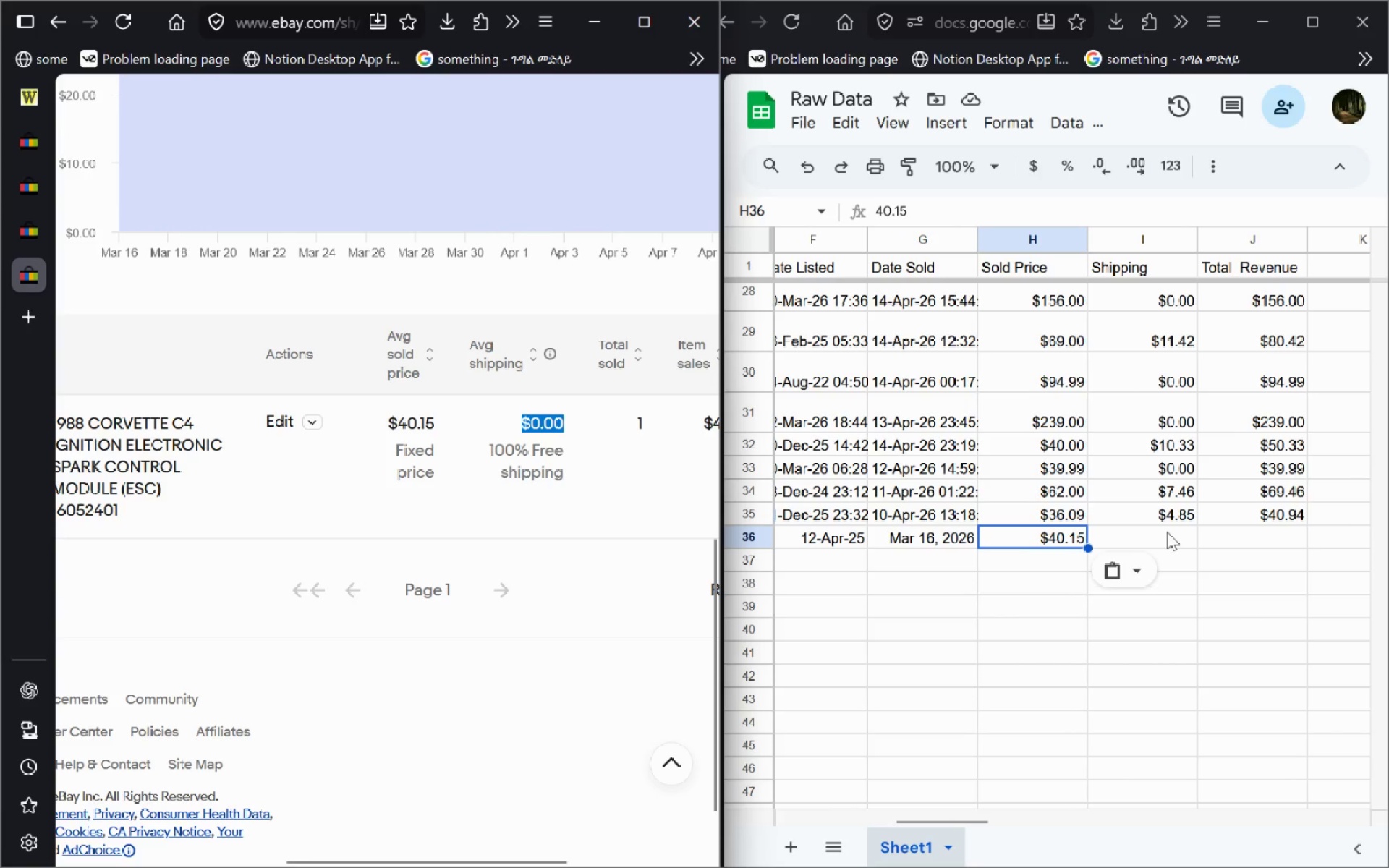 
left_click([1166, 532])
 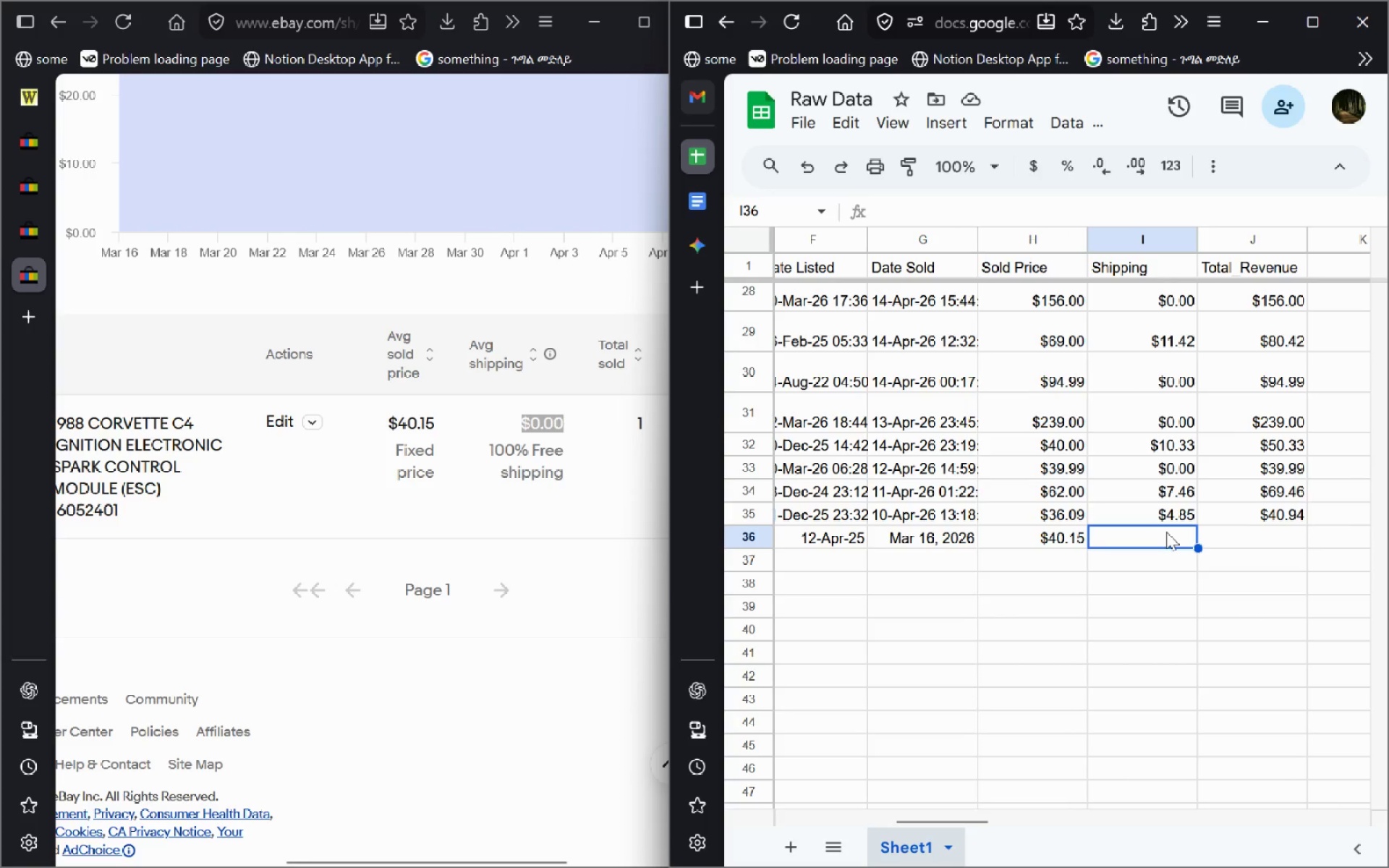 
key(Control+V)
 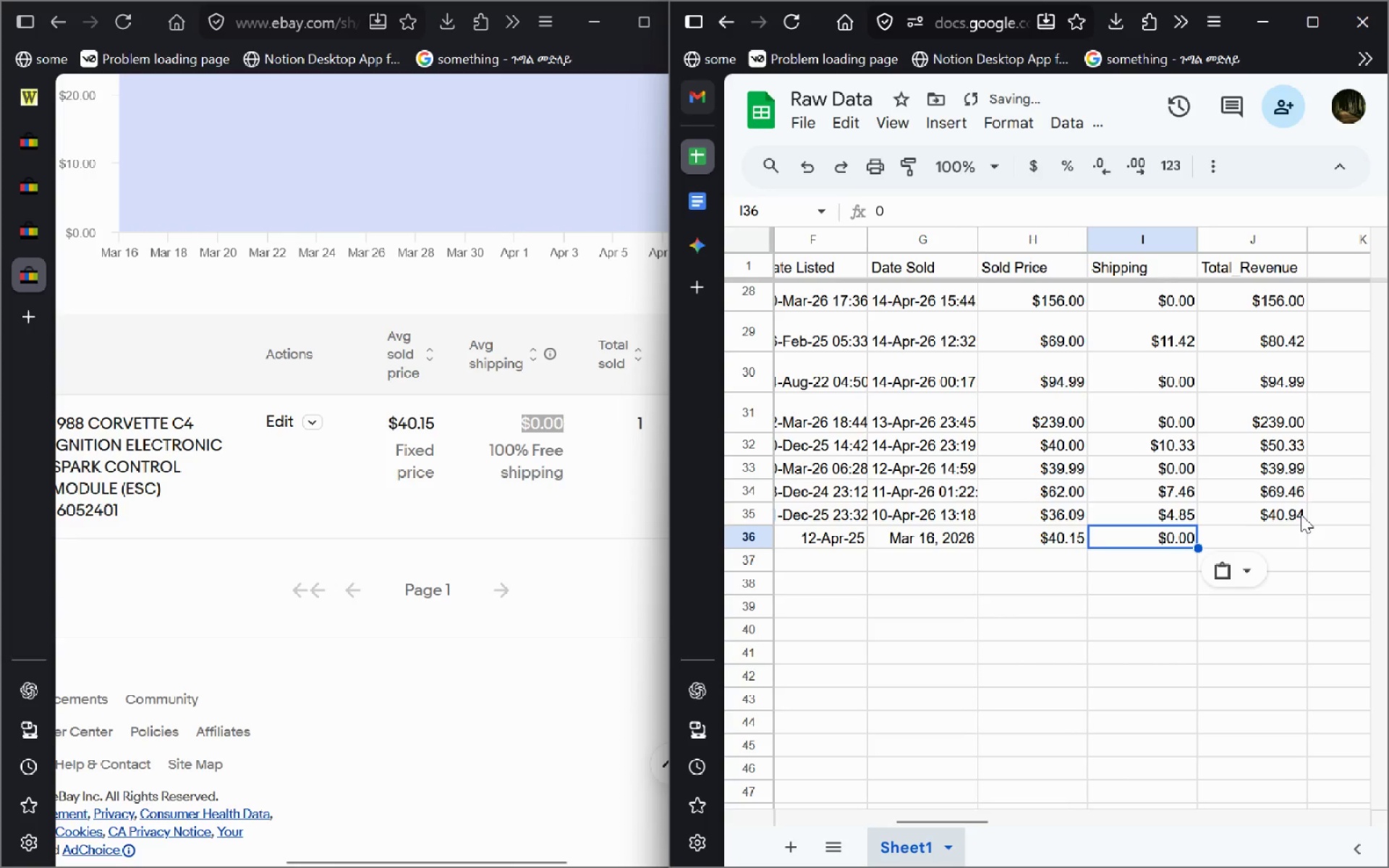 
left_click([1303, 516])
 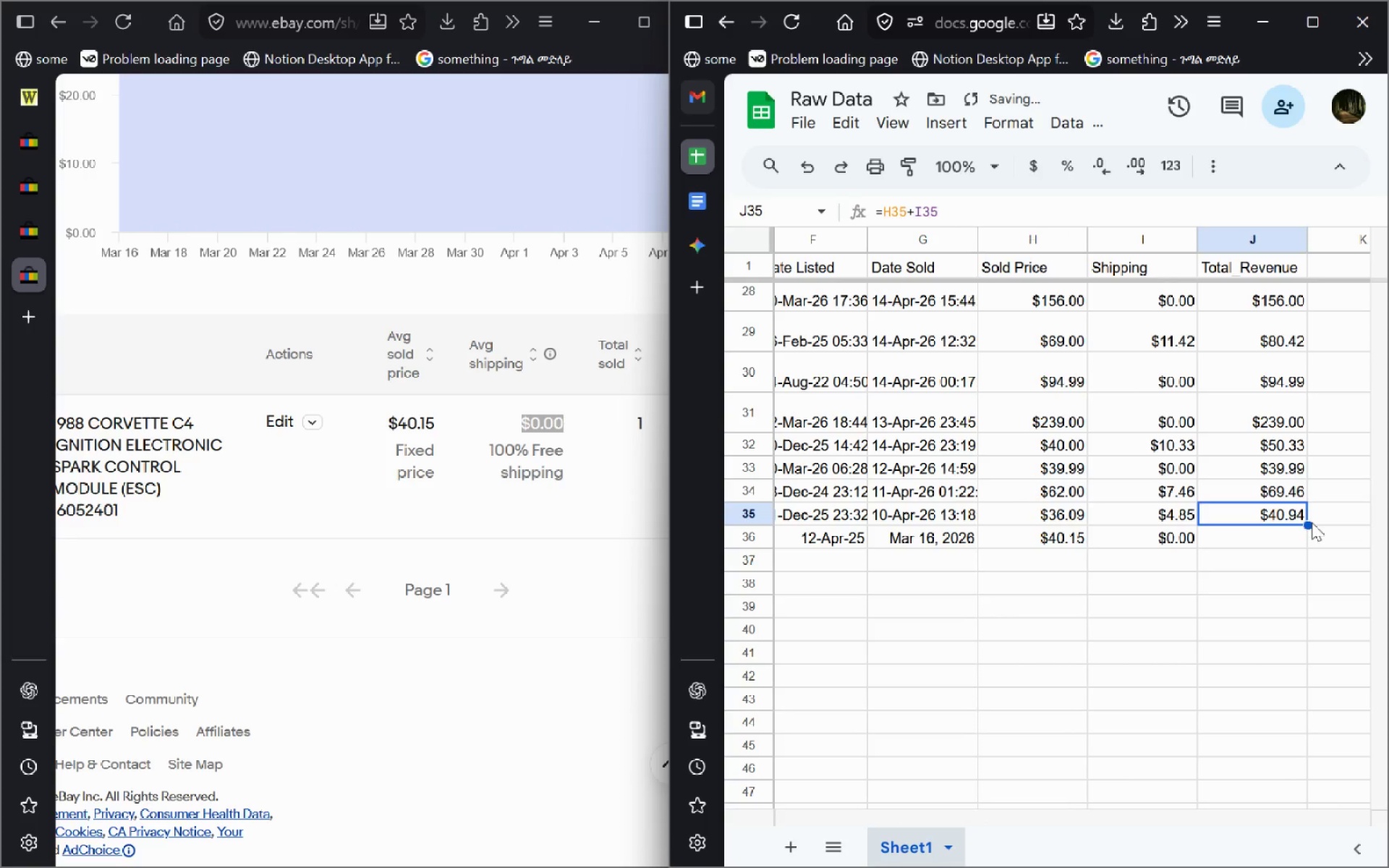 
left_click([1312, 522])
 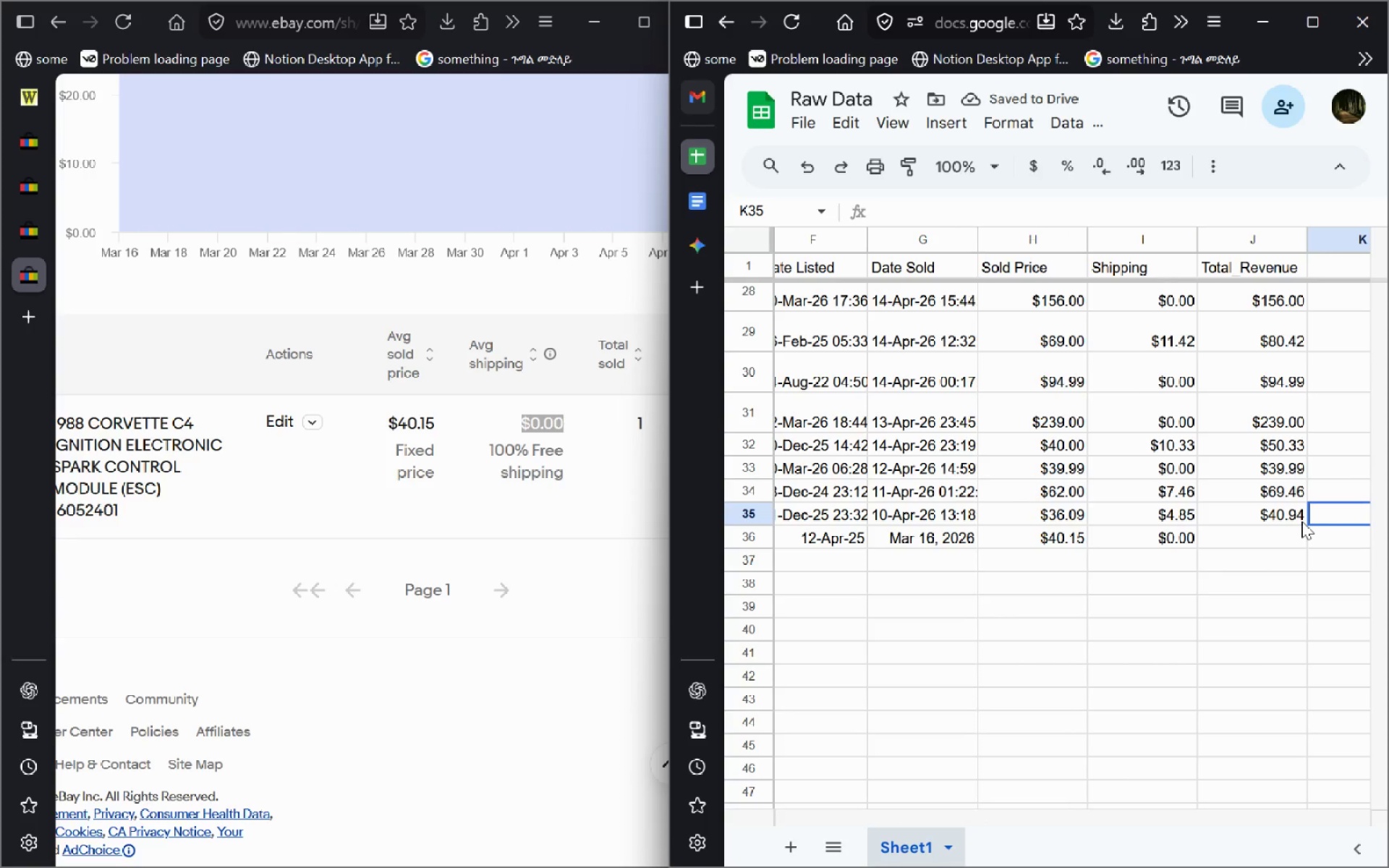 
left_click([1301, 521])
 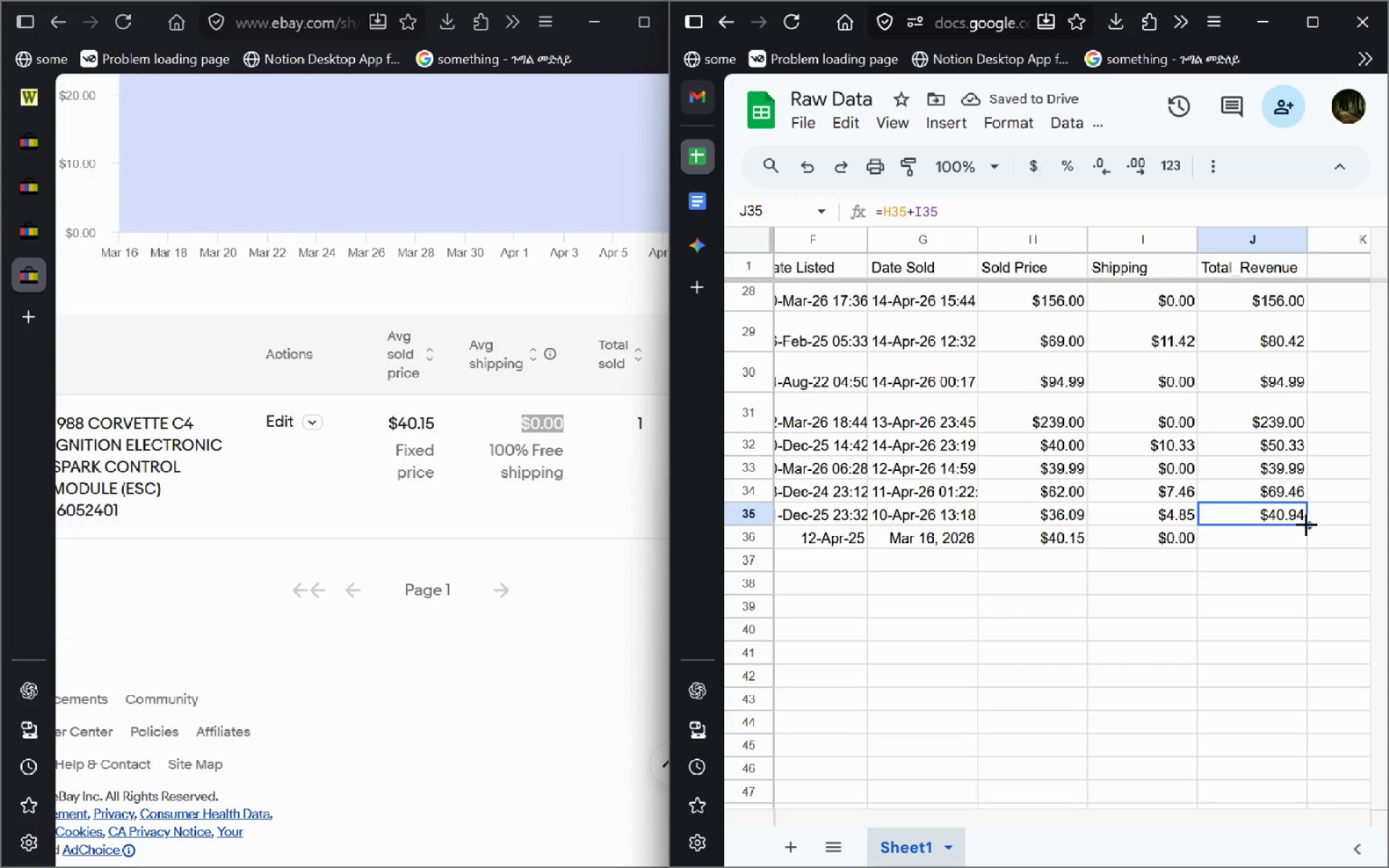 
left_click_drag(start_coordinate=[1306, 524], to_coordinate=[1303, 541])
 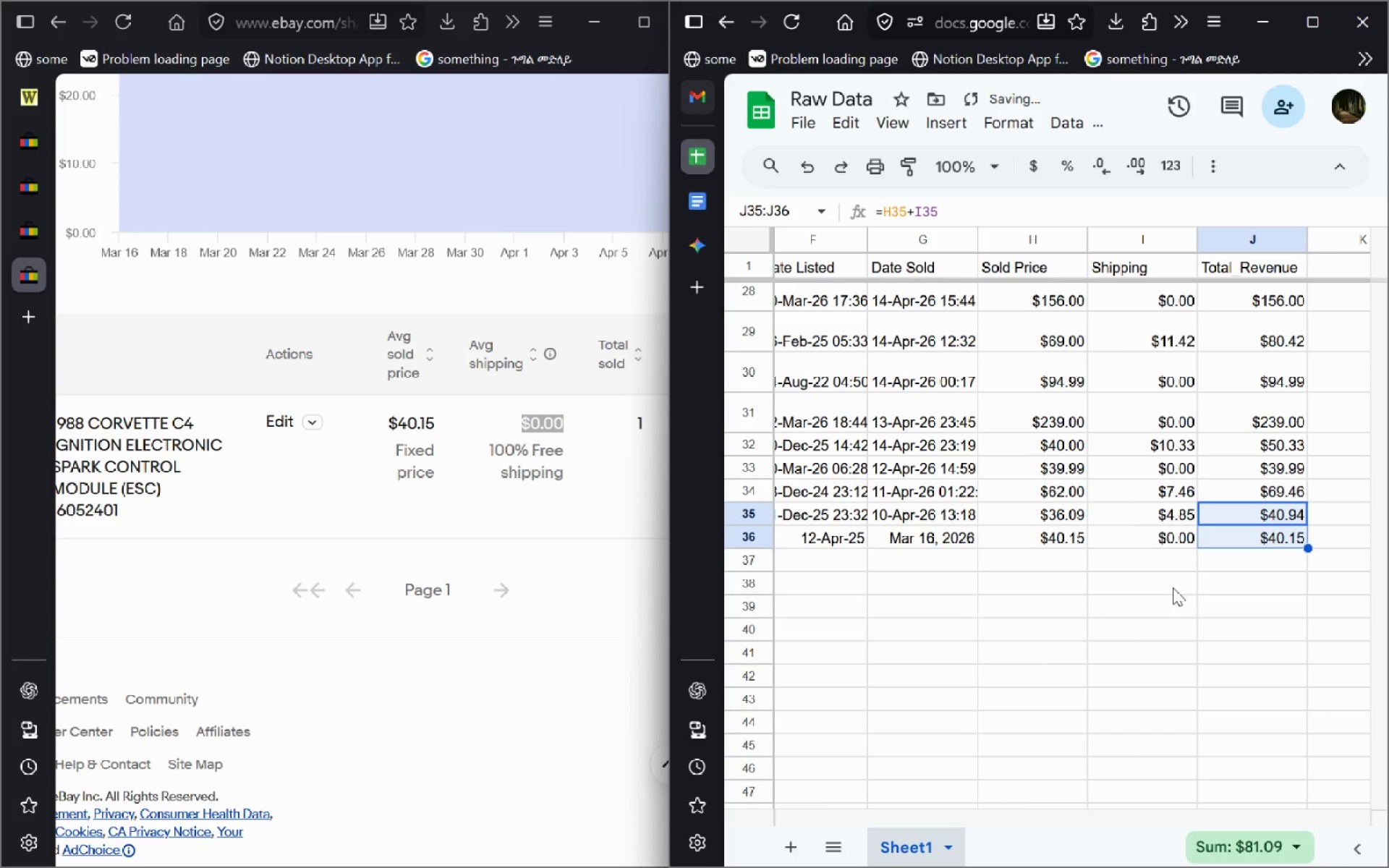 
left_click([1173, 587])
 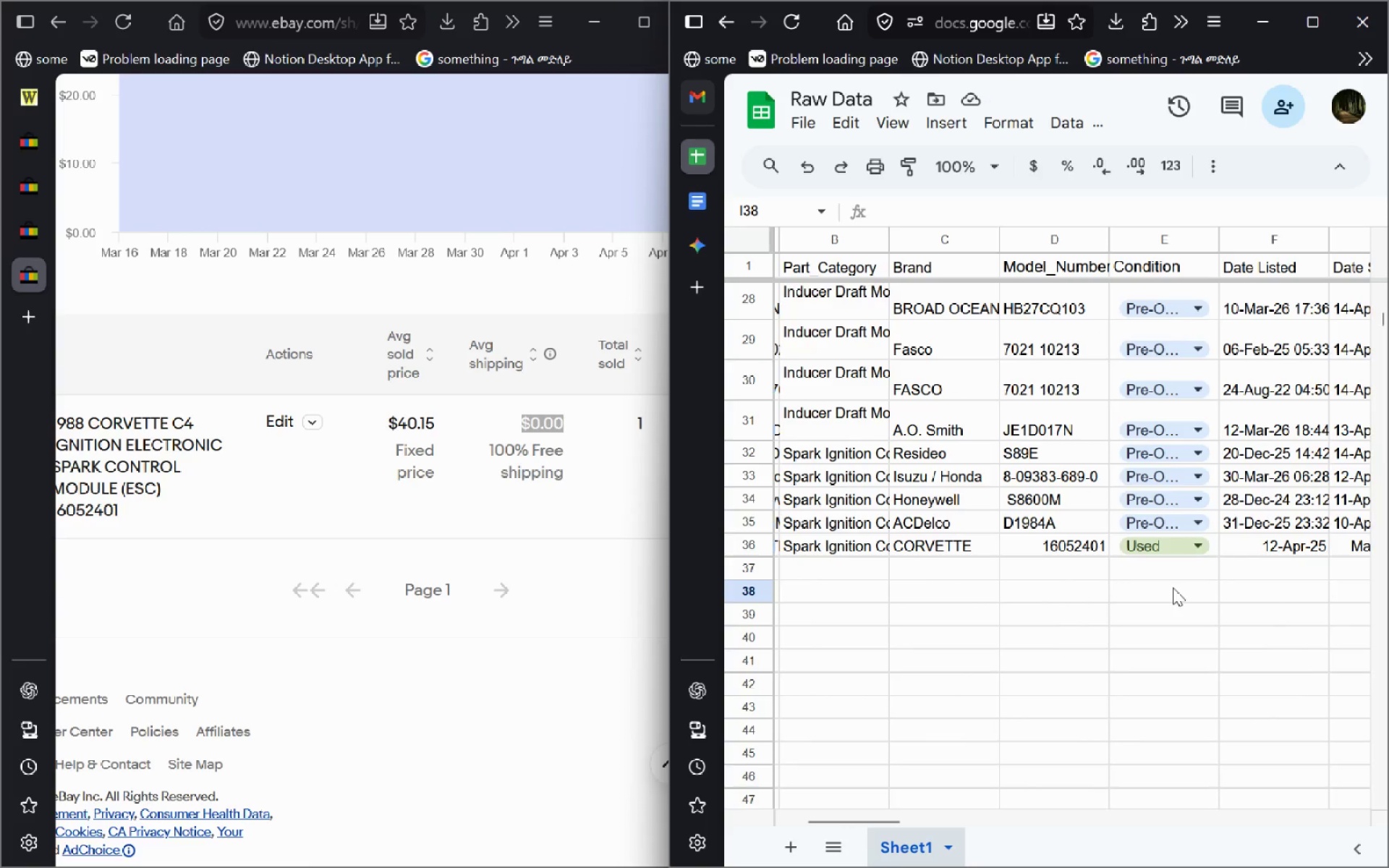 
wait(9.59)
 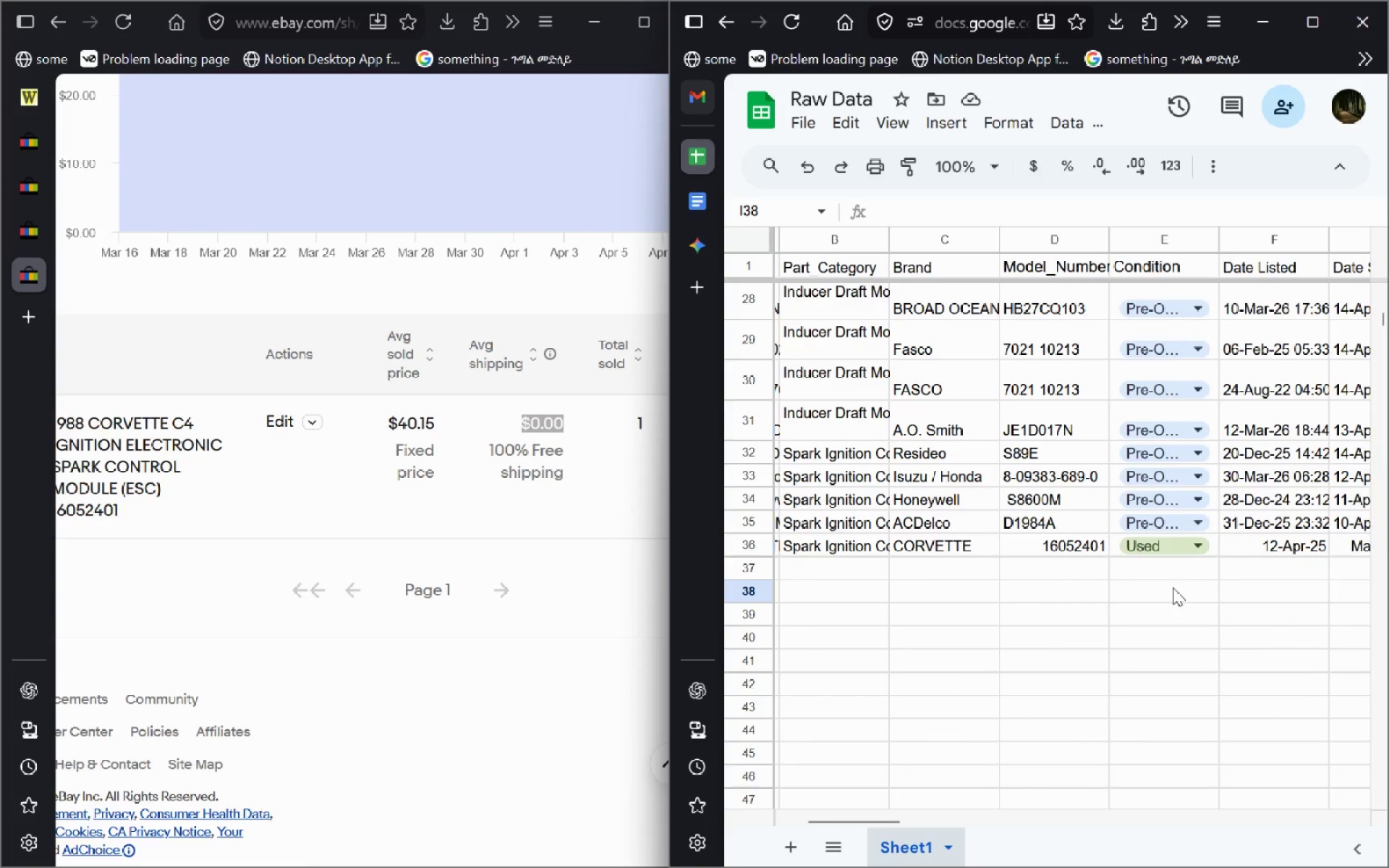 
left_click([705, 200])
 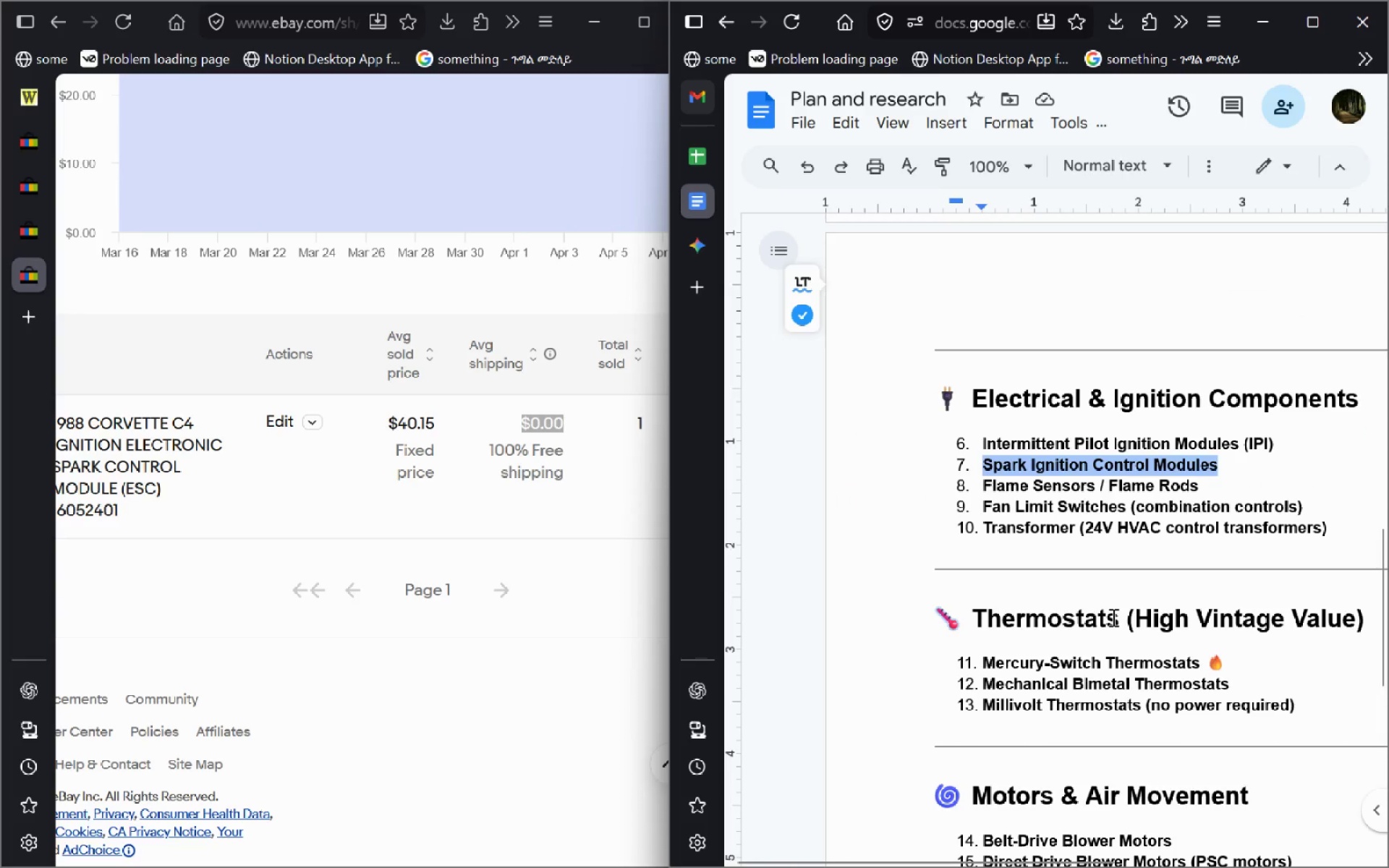 
wait(7.05)
 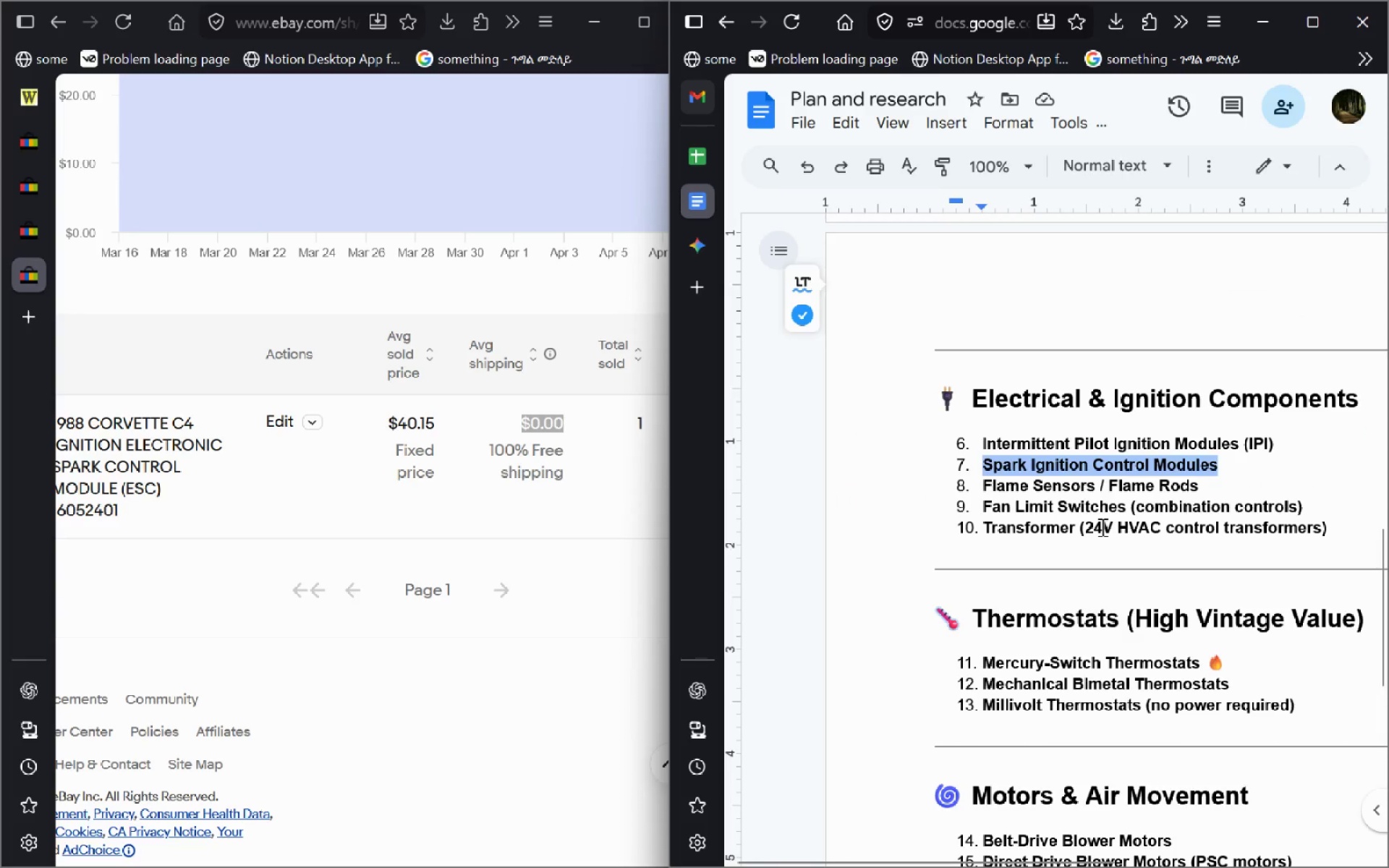 
left_click_drag(start_coordinate=[1302, 509], to_coordinate=[980, 512])
 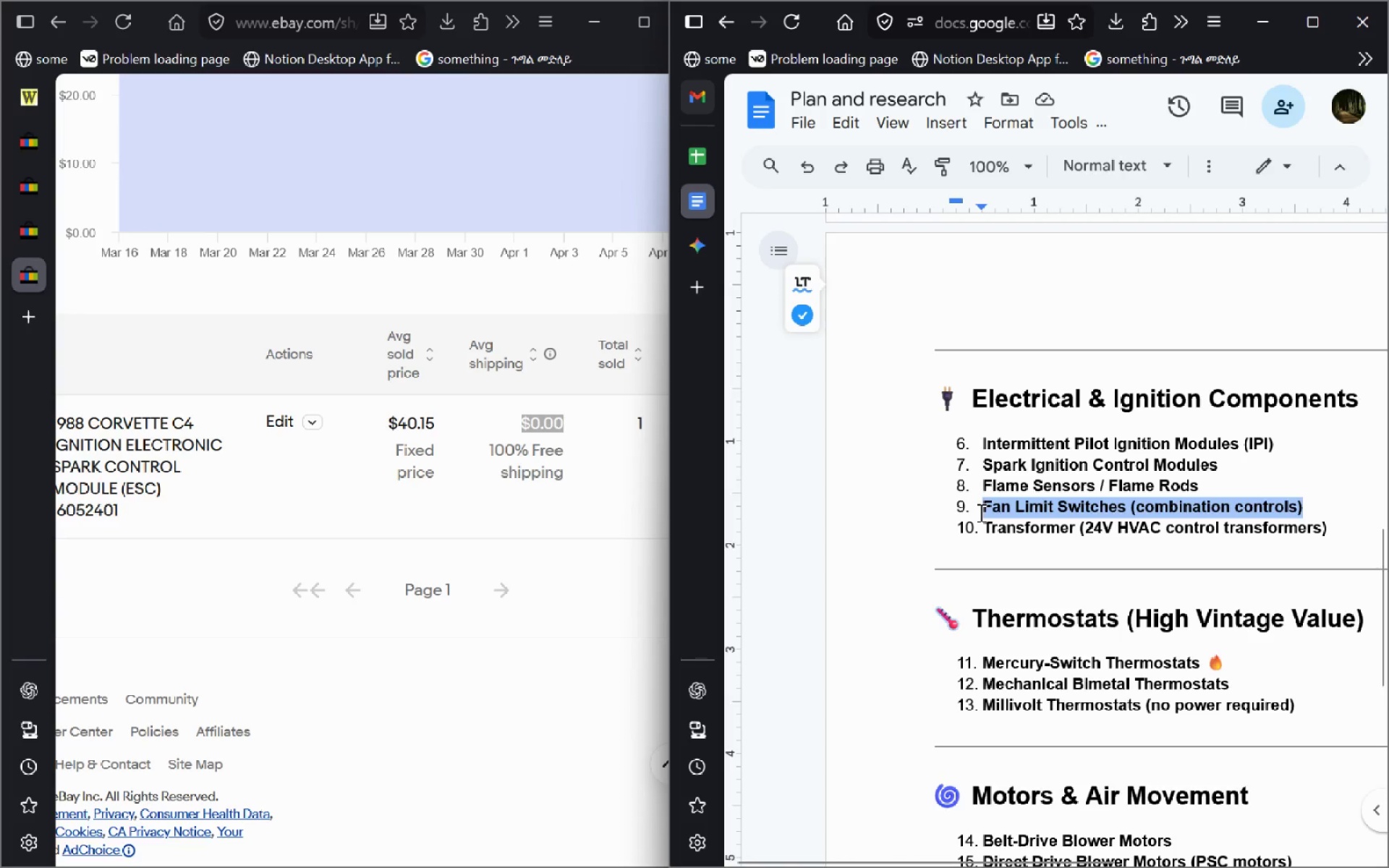 
key(Control+C)
 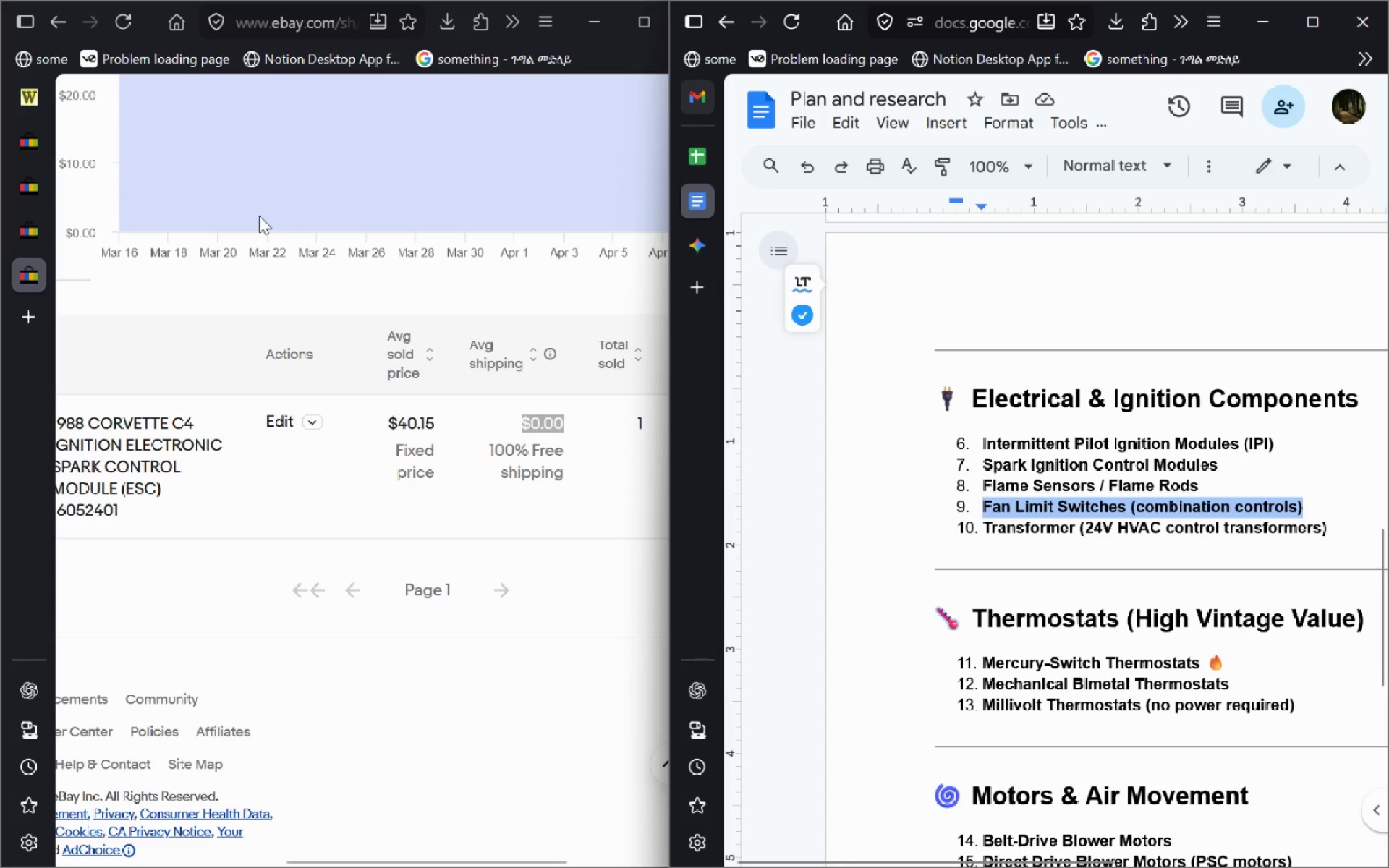 
left_click([40, 142])
 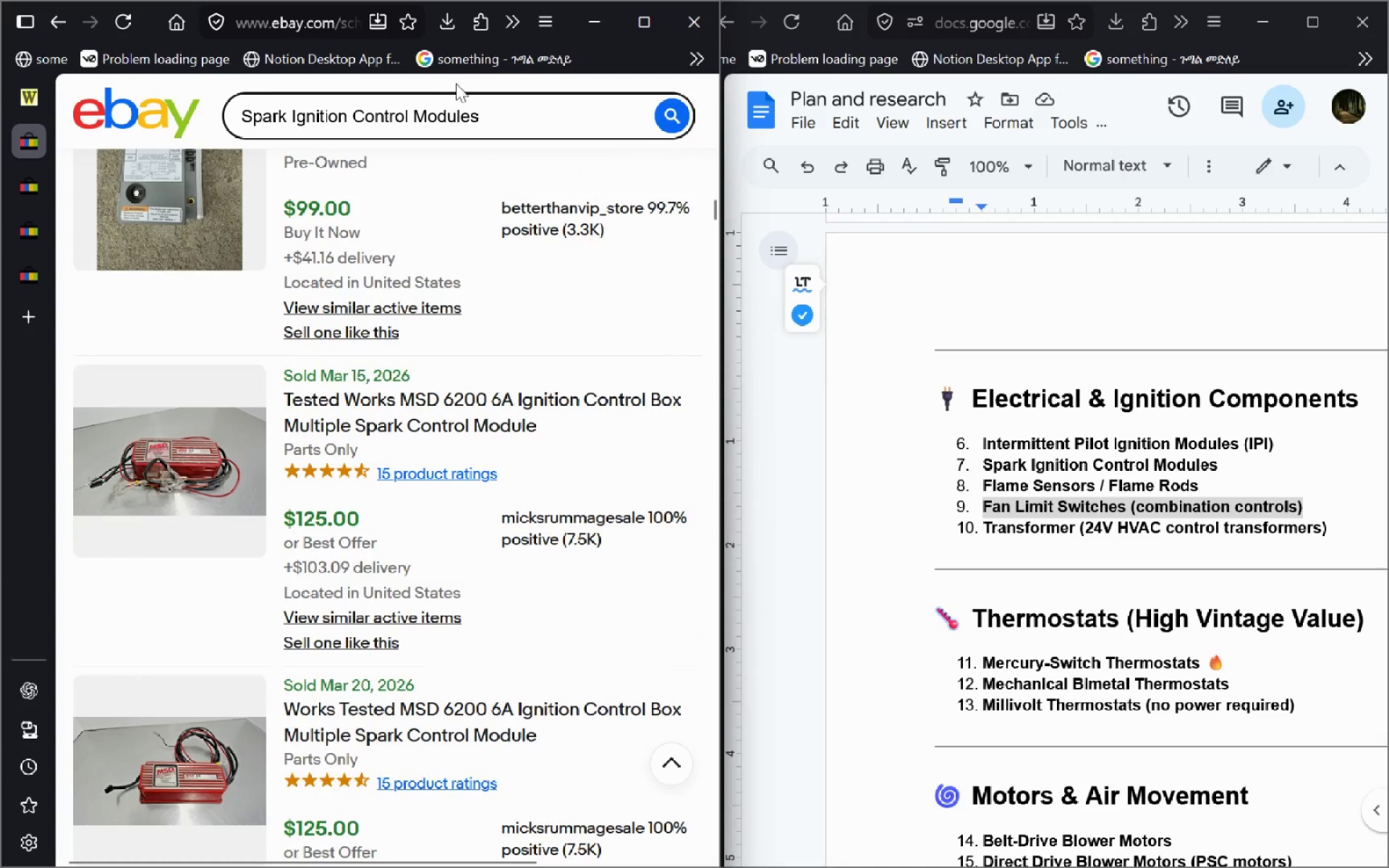 
left_click([437, 114])
 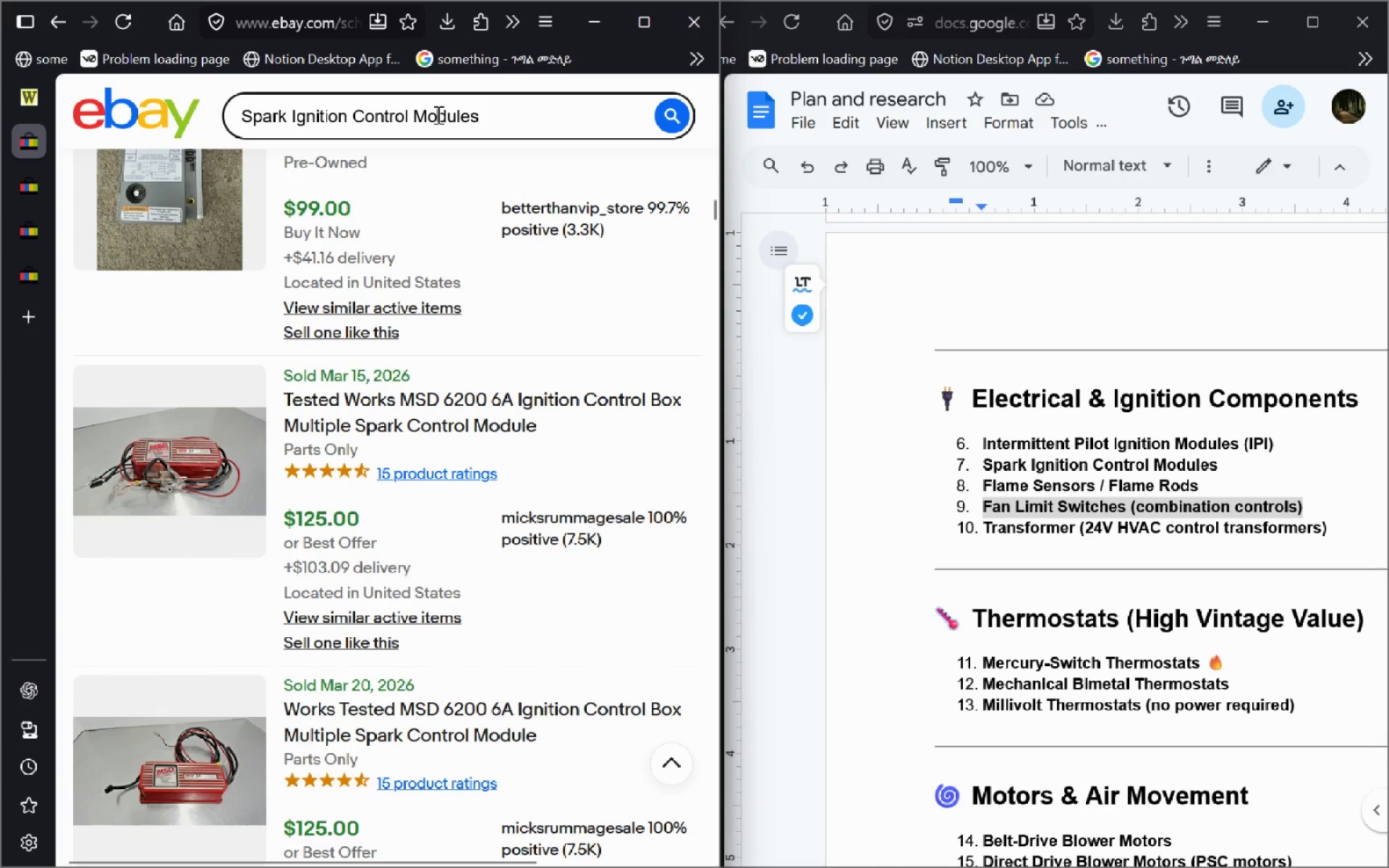 
key(Control+A)
 